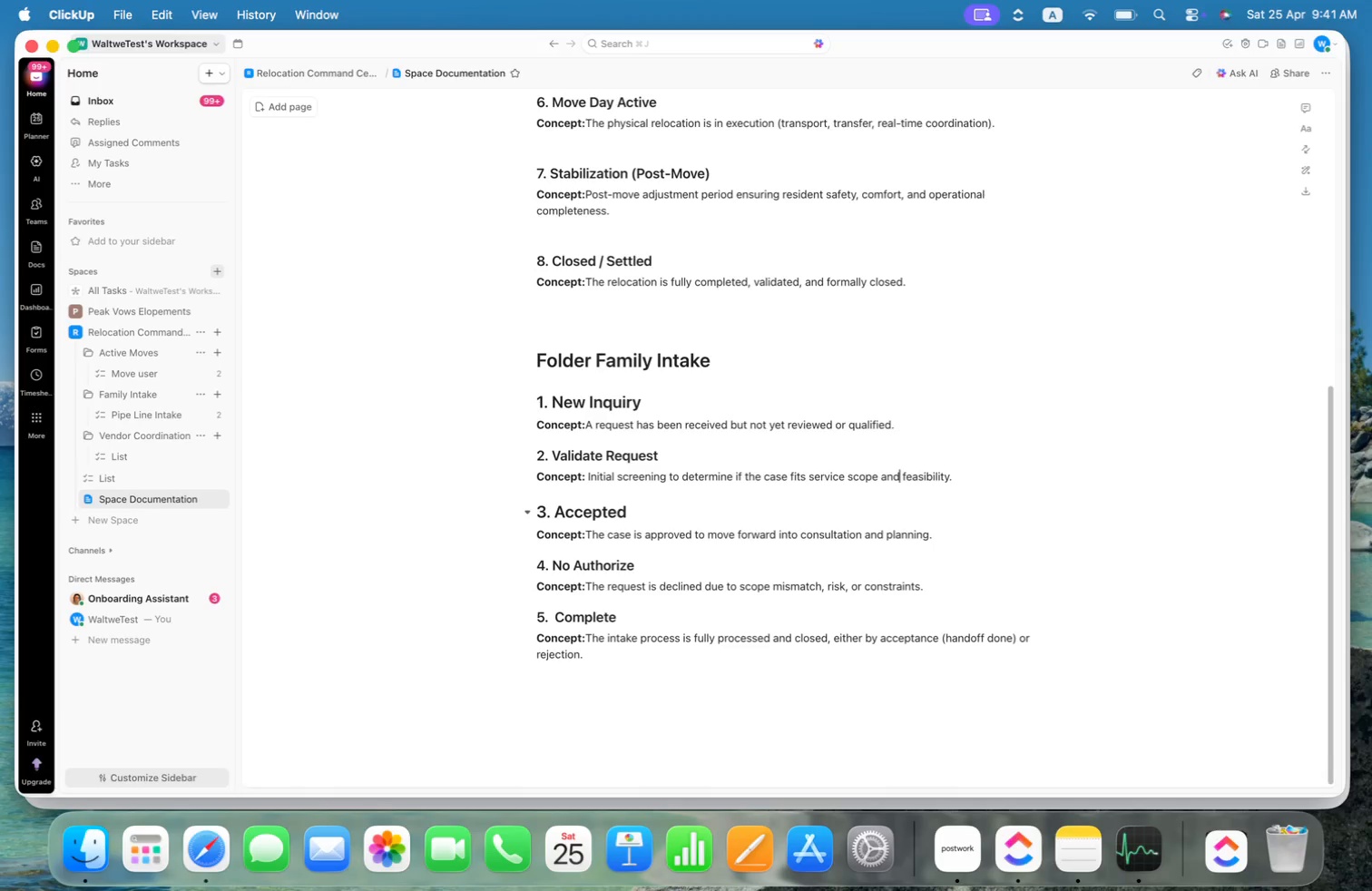 
key(Alt+ArrowRight)
 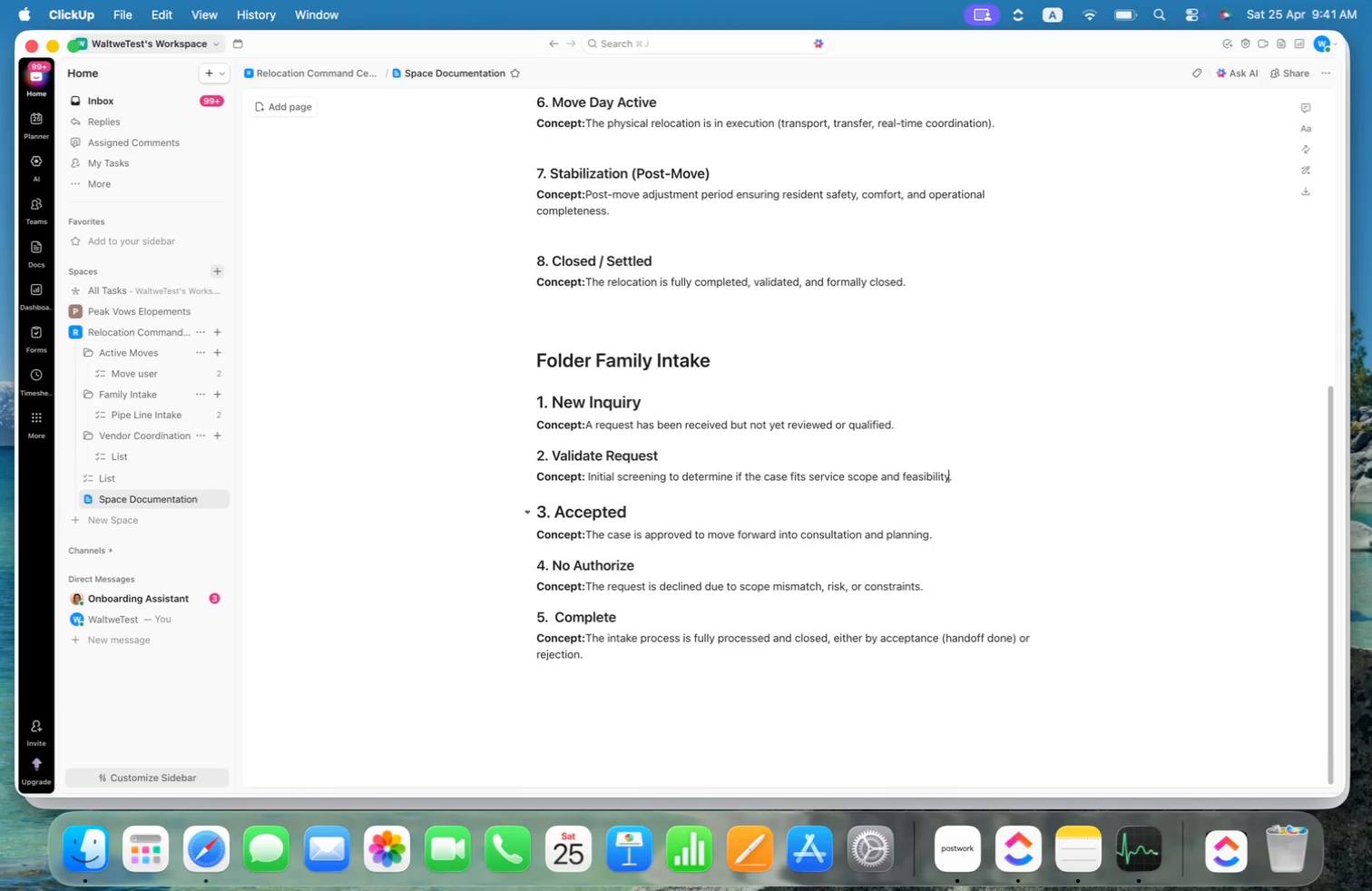 
key(Alt+ArrowRight)
 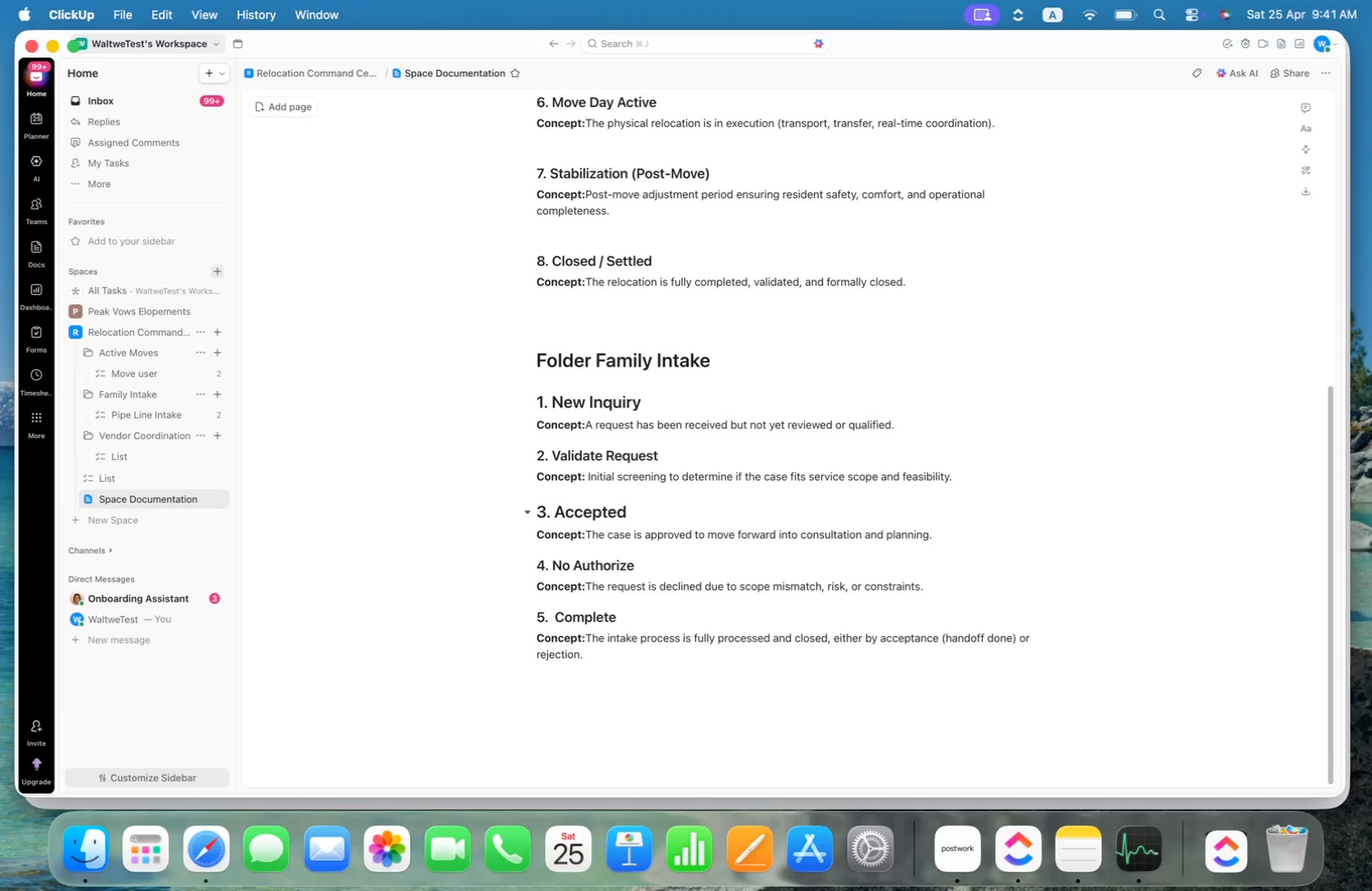 
key(ArrowRight)
 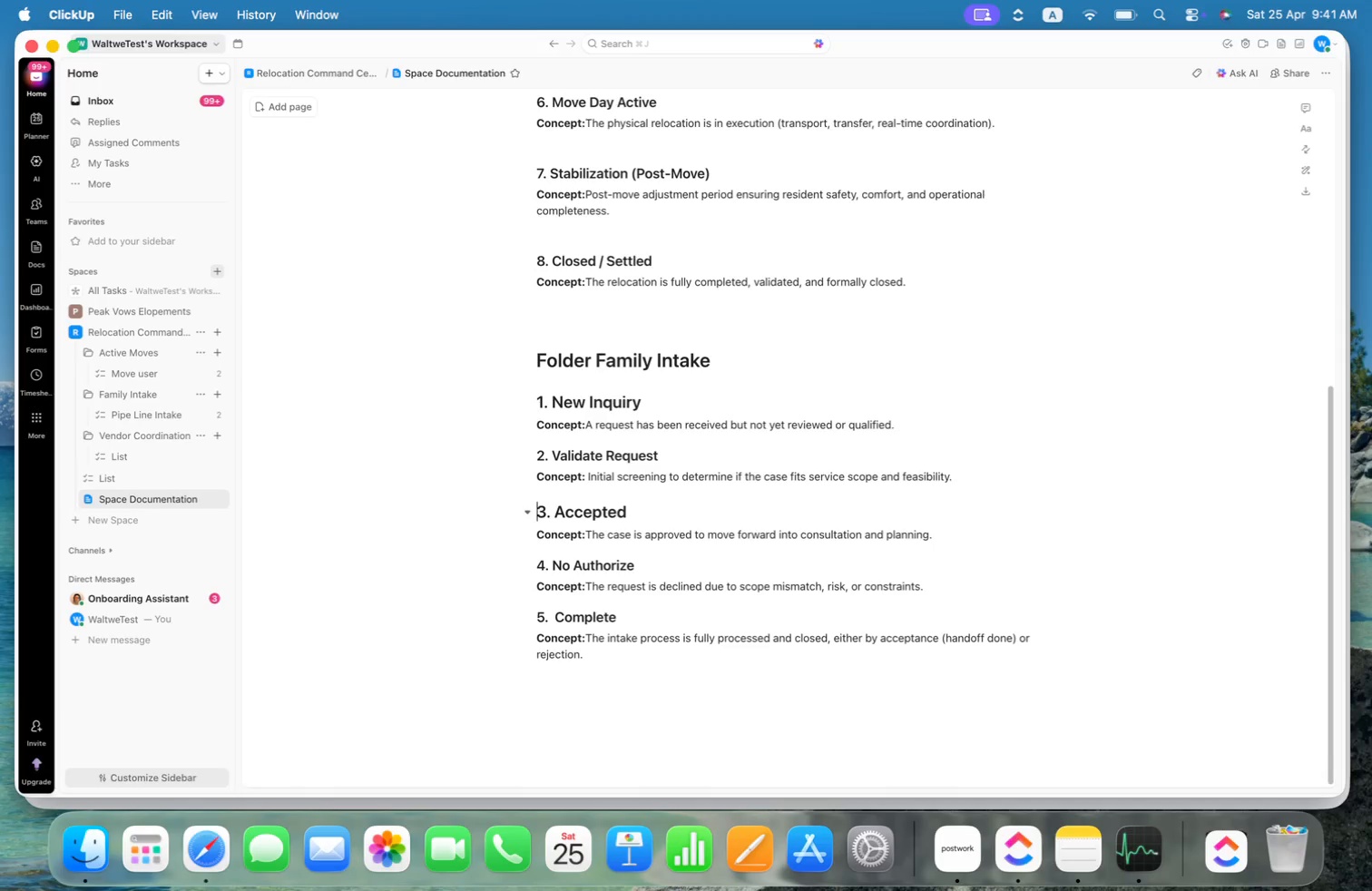 
key(ArrowRight)
 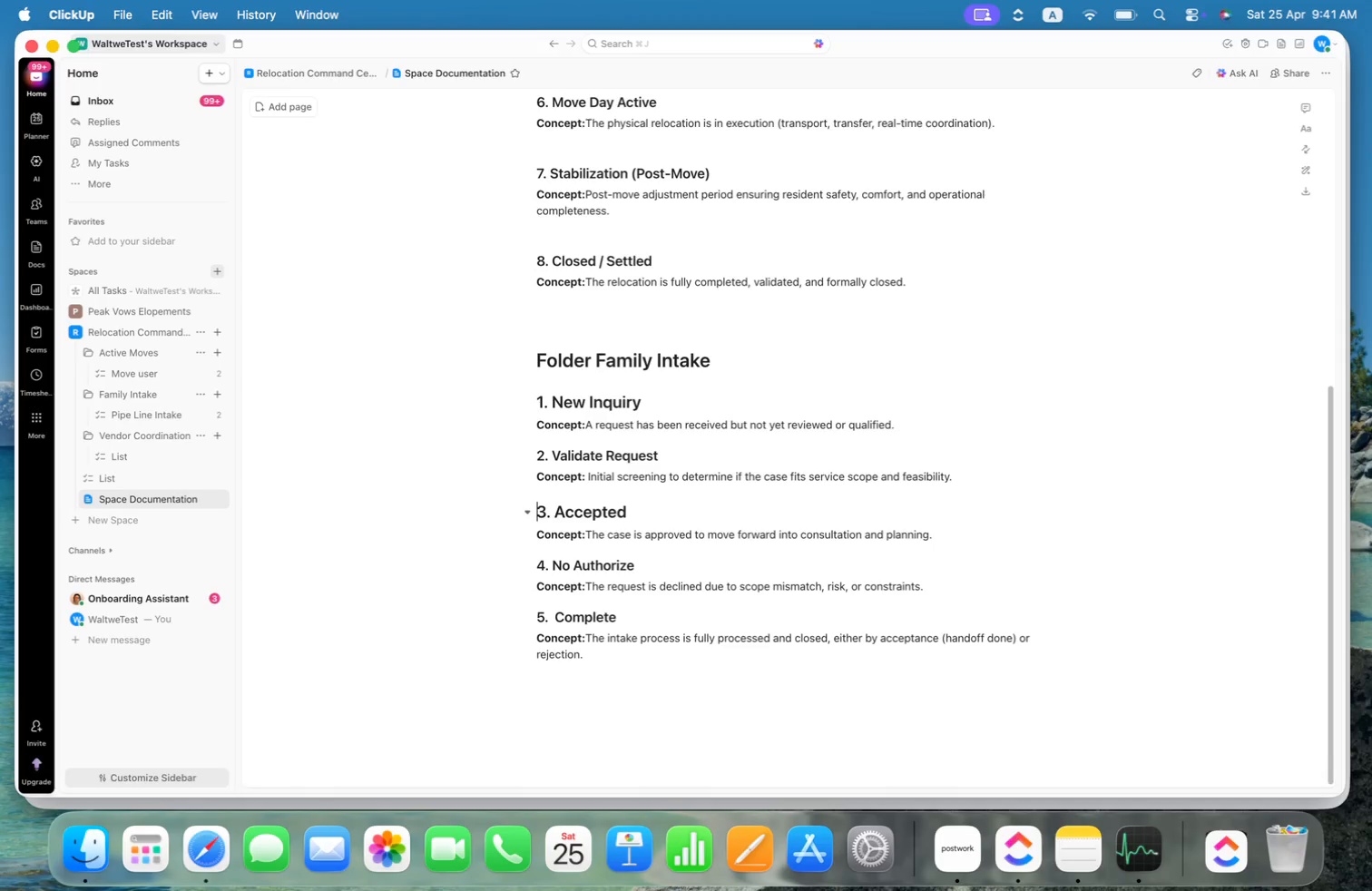 
key(Alt+OptionLeft)
 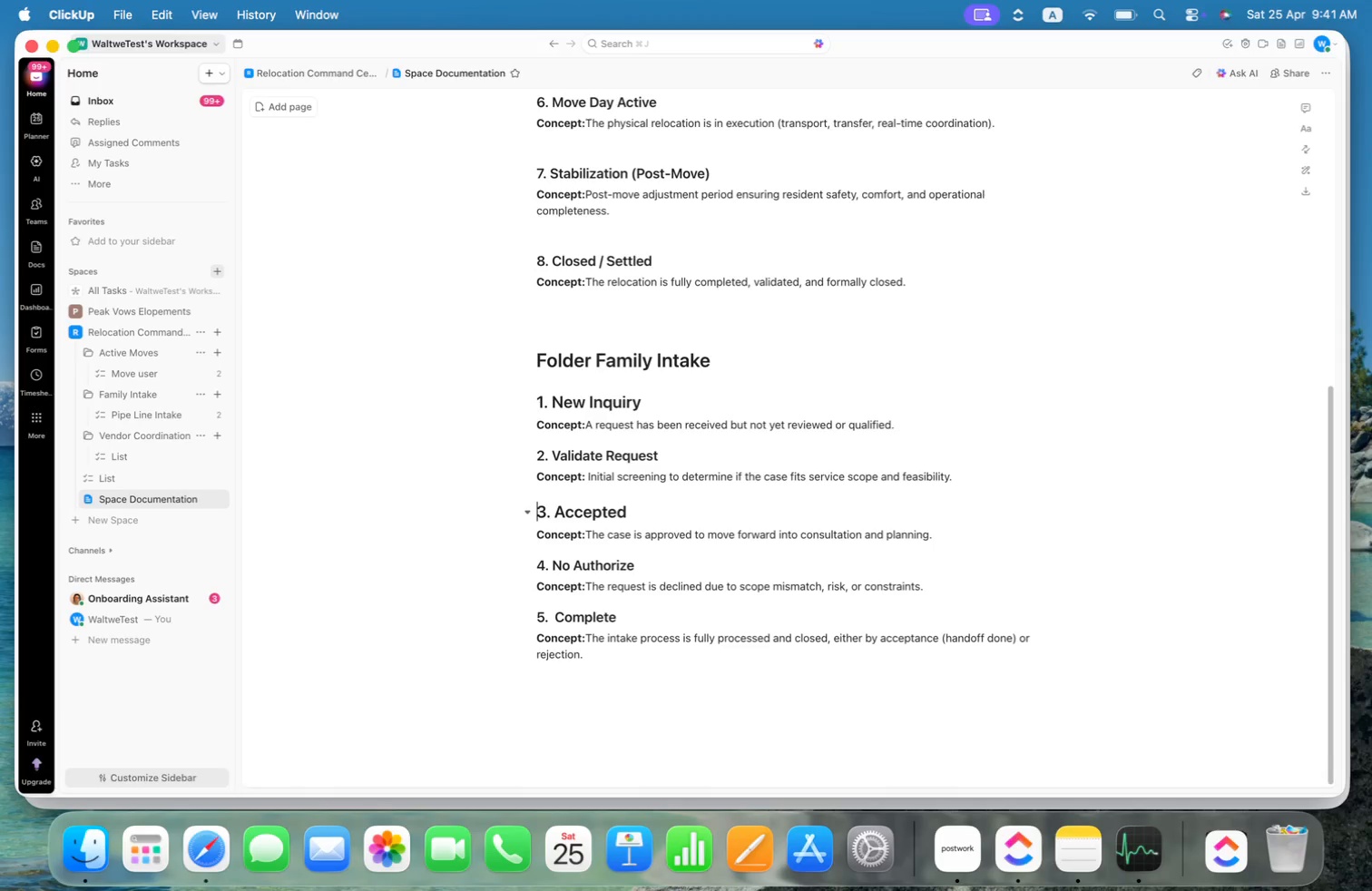 
key(ArrowDown)
 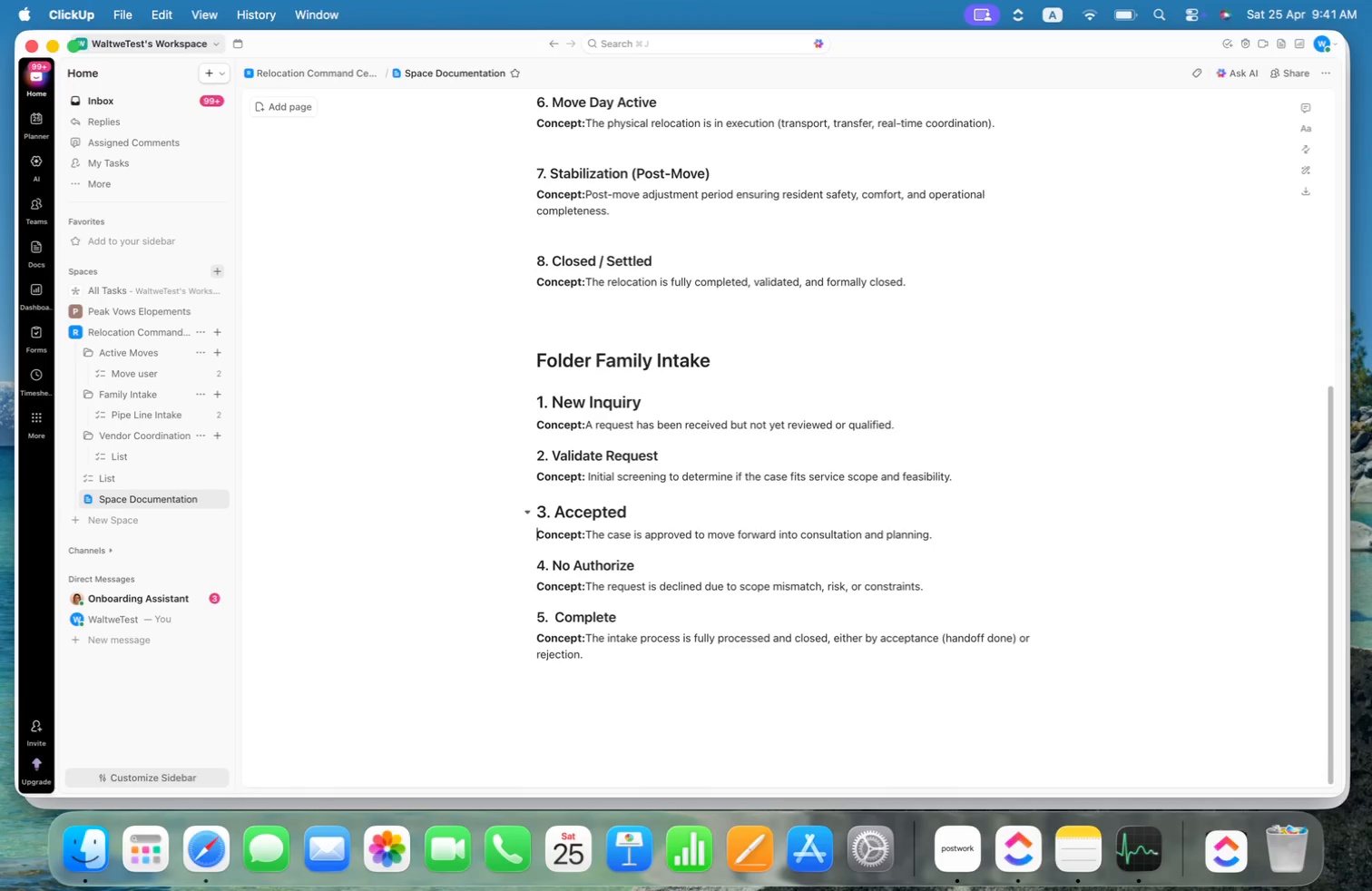 
key(Alt+OptionLeft)
 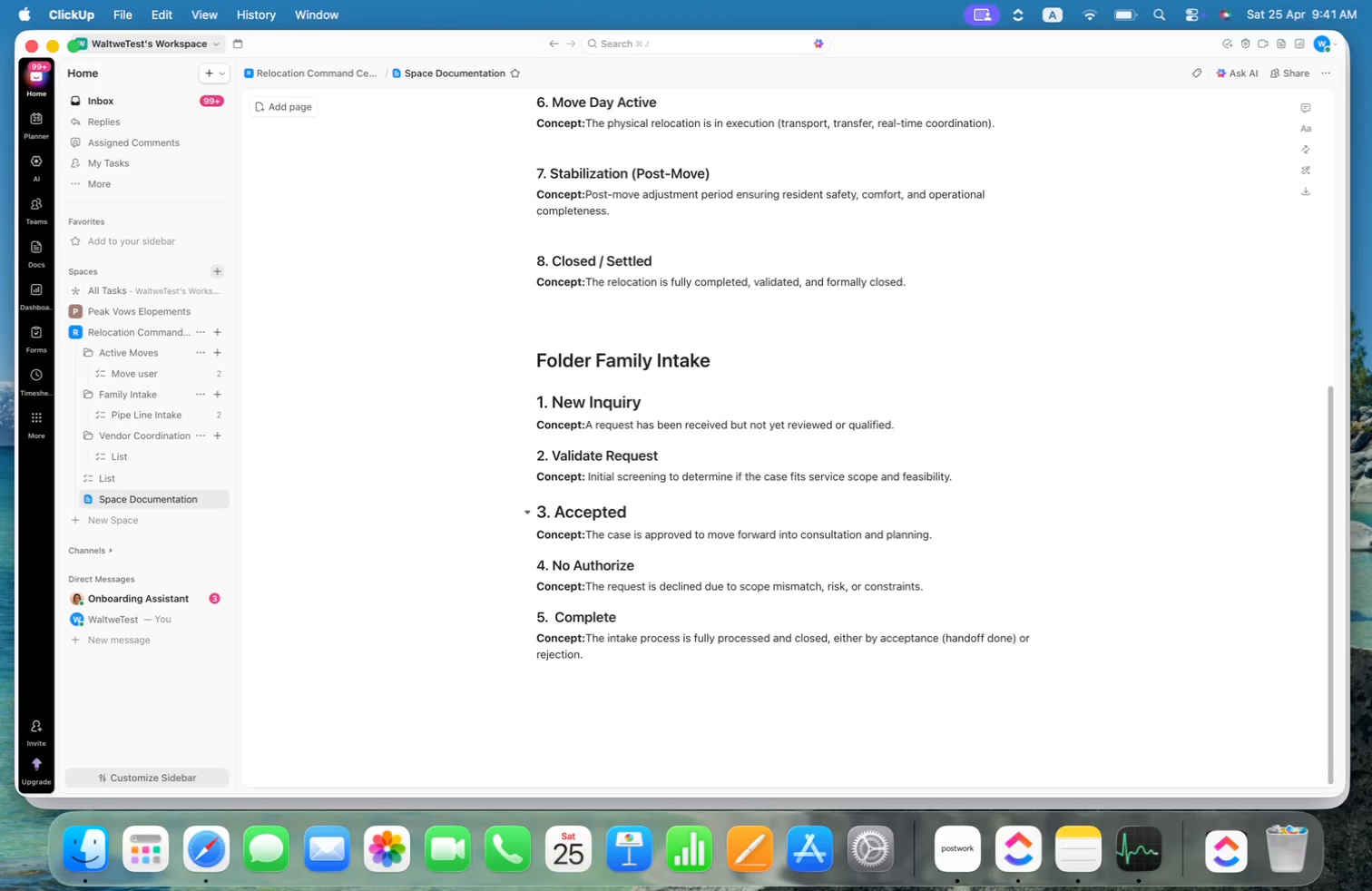 
key(Meta+ArrowRight)
 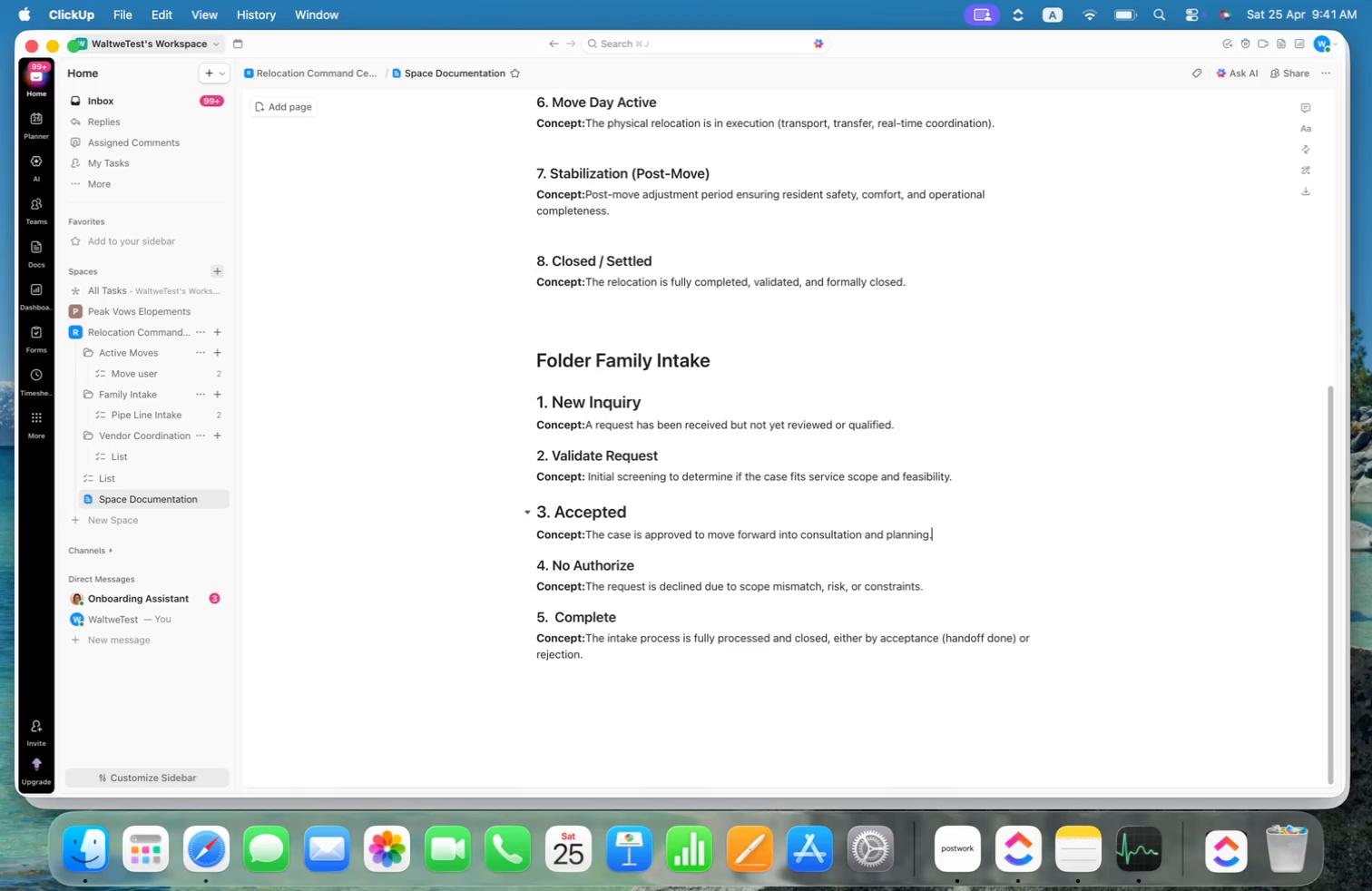 
key(Alt+ArrowLeft)
 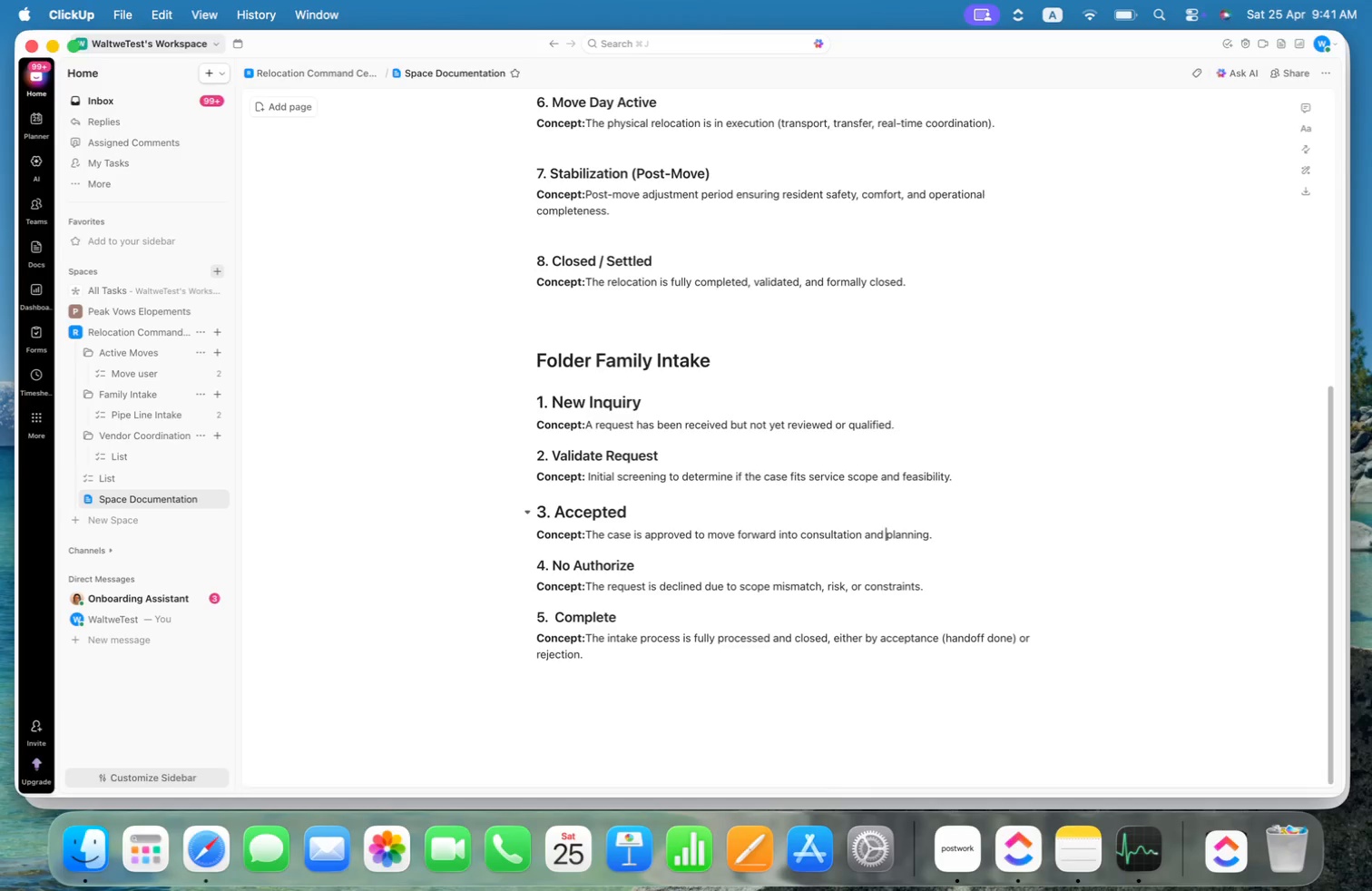 
key(Alt+ArrowLeft)
 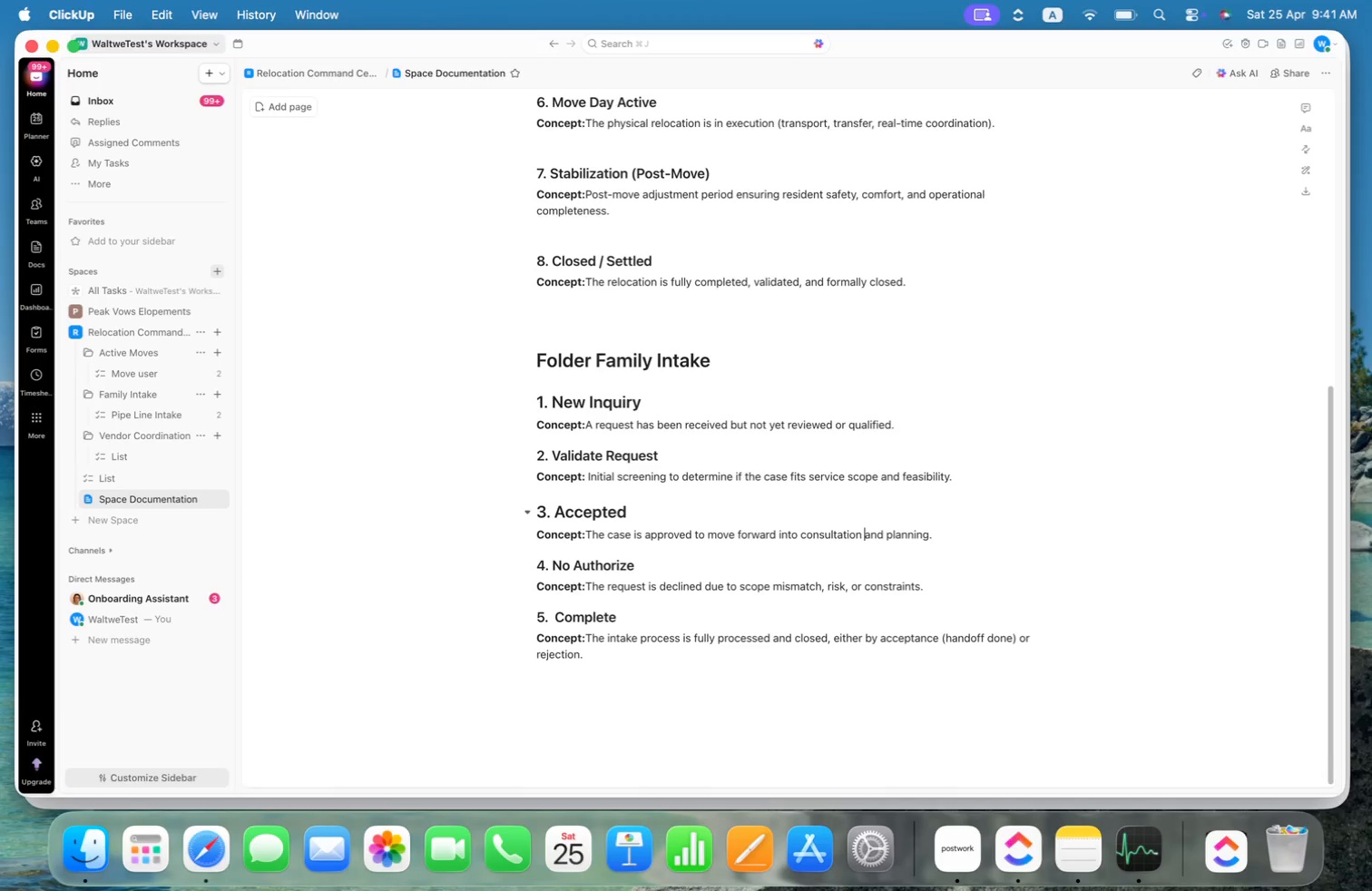 
key(Alt+ArrowLeft)
 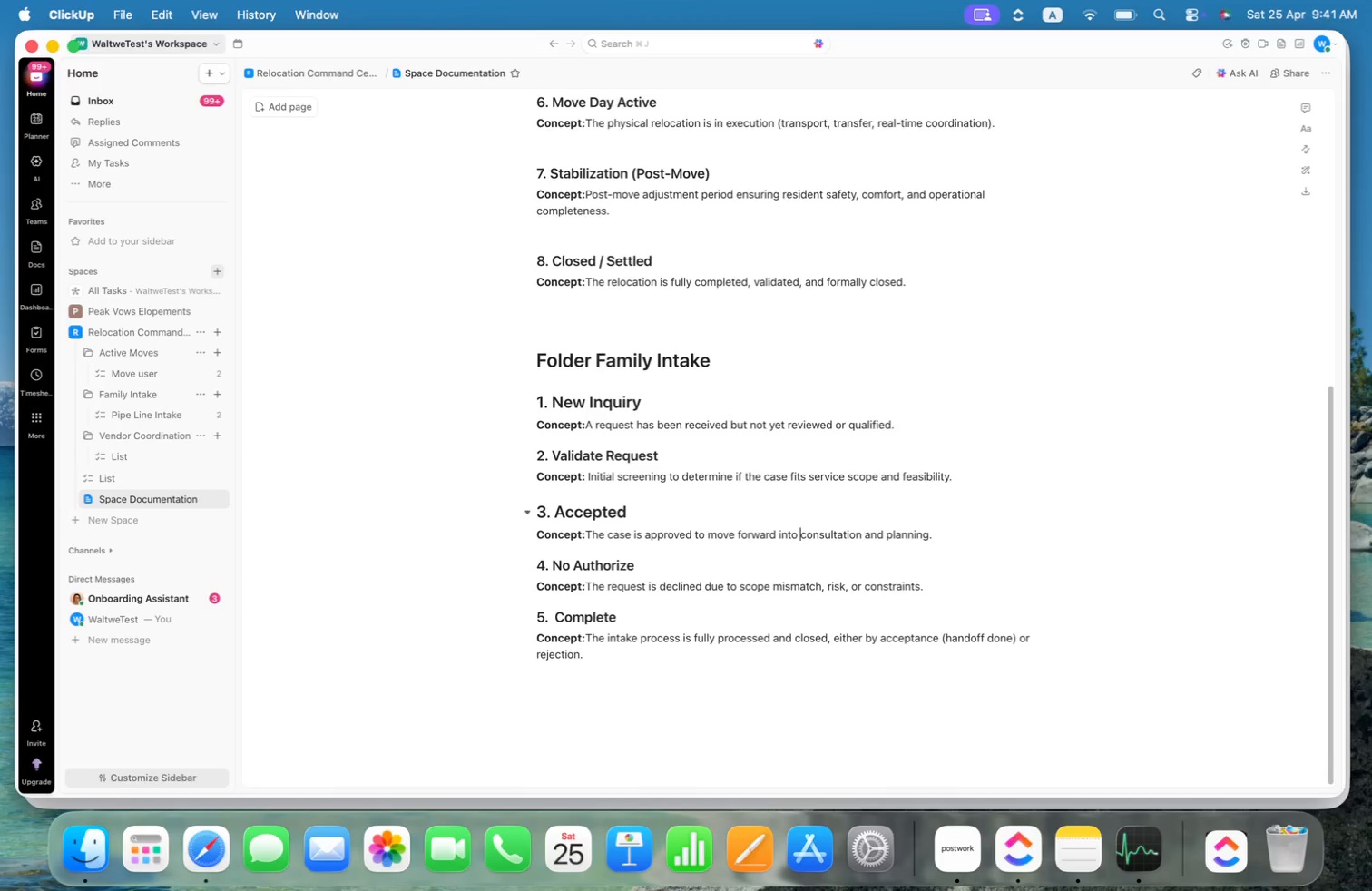 
key(Alt+ArrowLeft)
 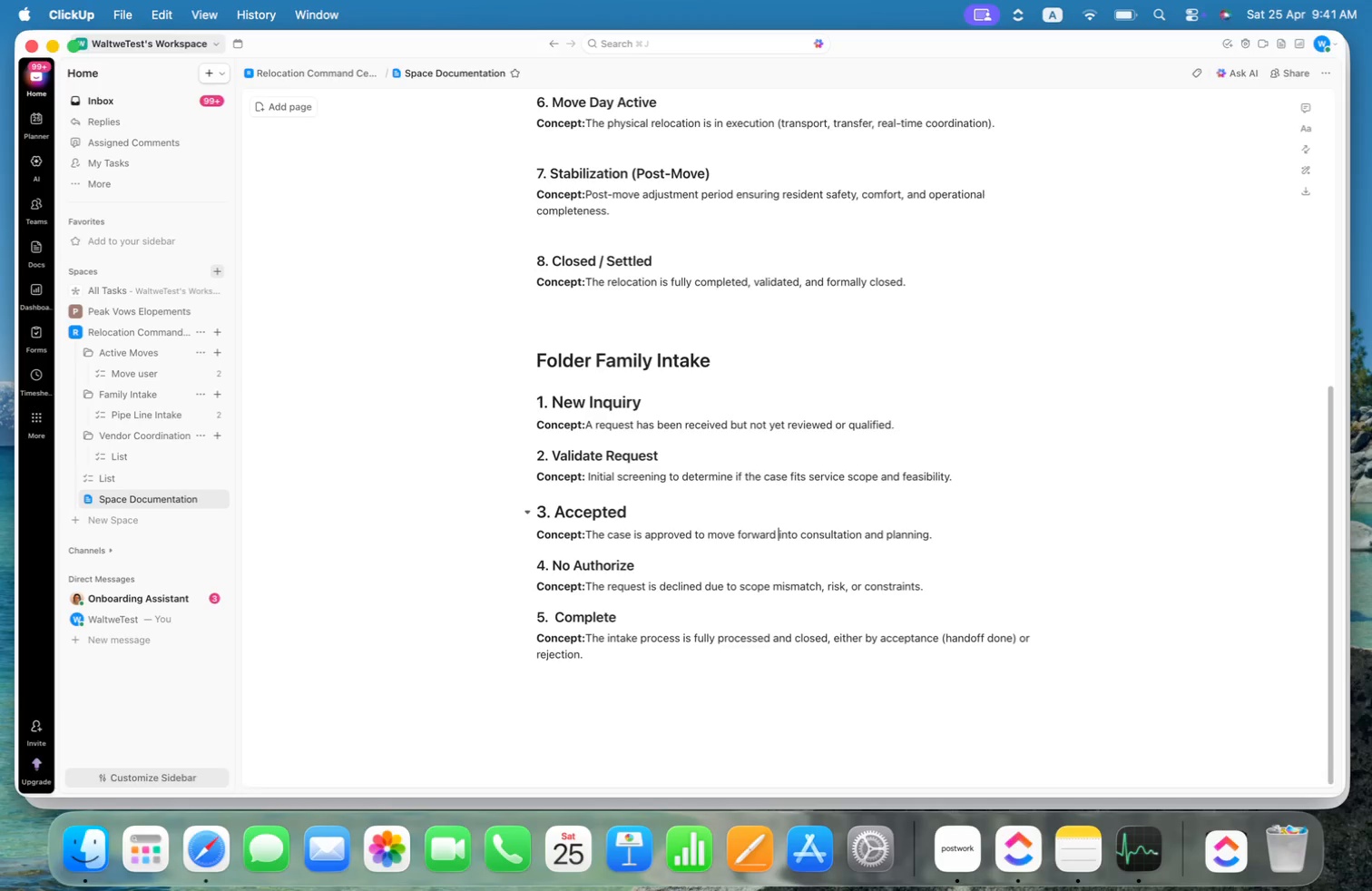 
key(Alt+ArrowLeft)
 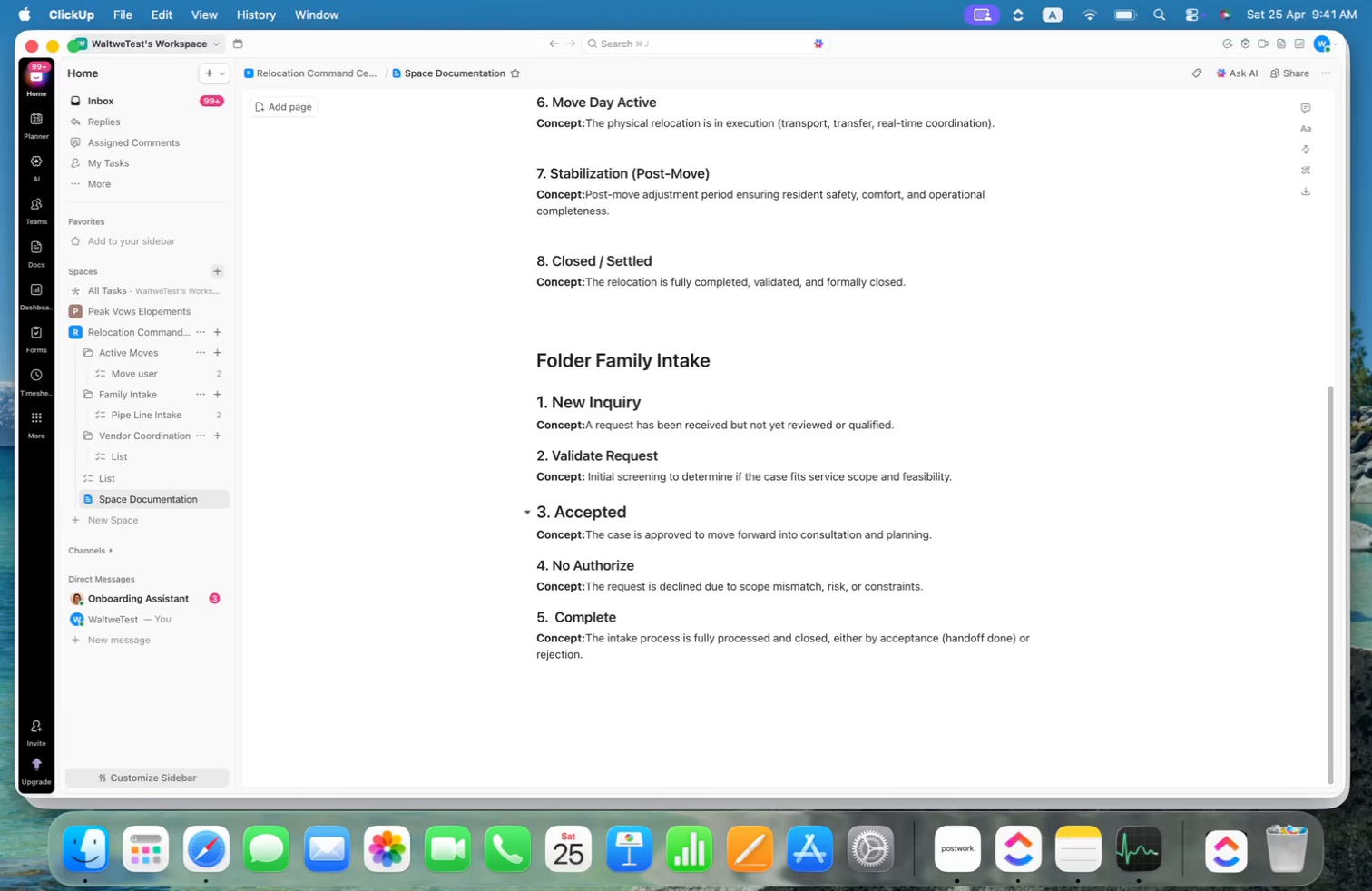 
key(Alt+ArrowLeft)
 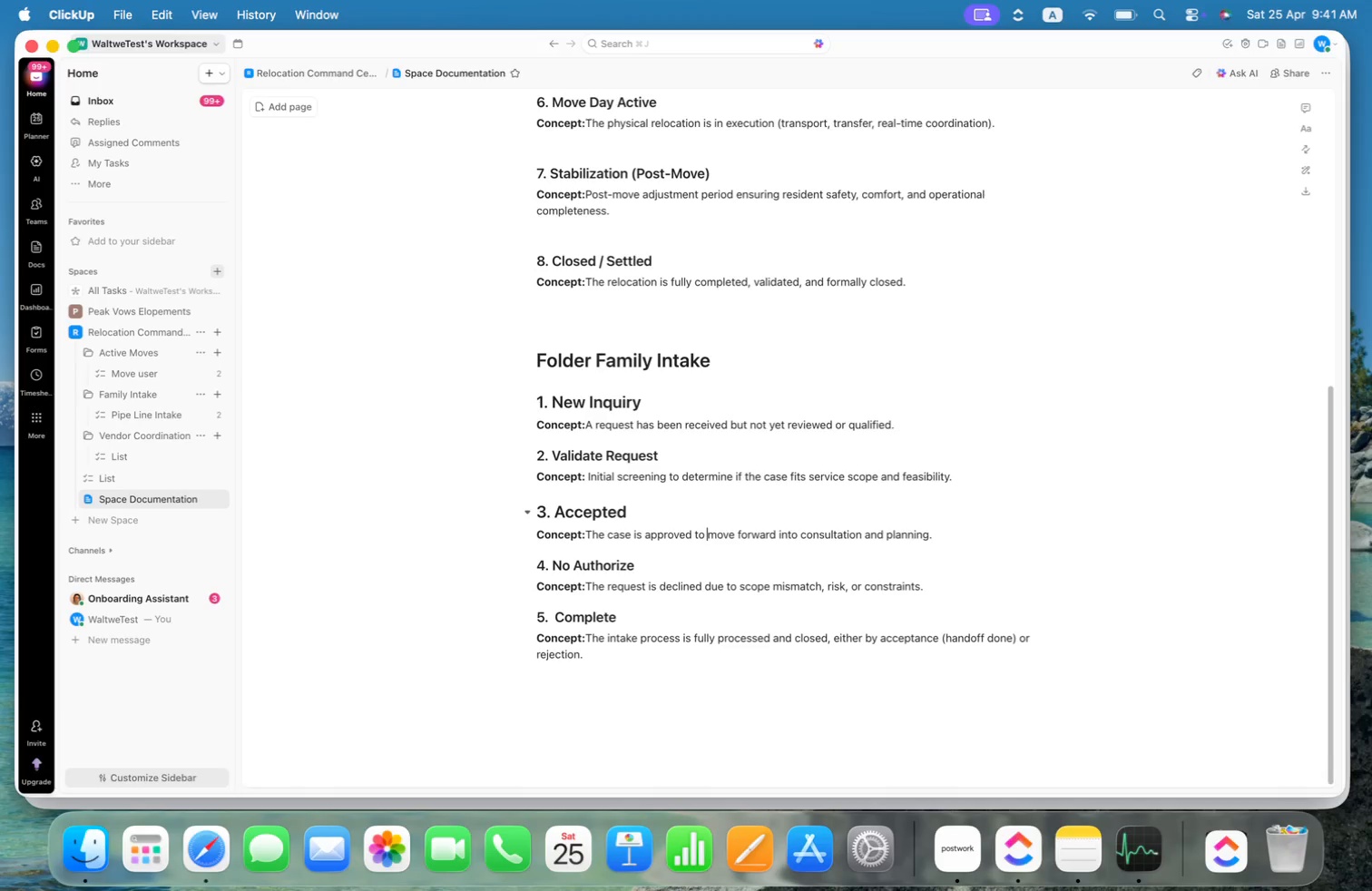 
key(Alt+ArrowLeft)
 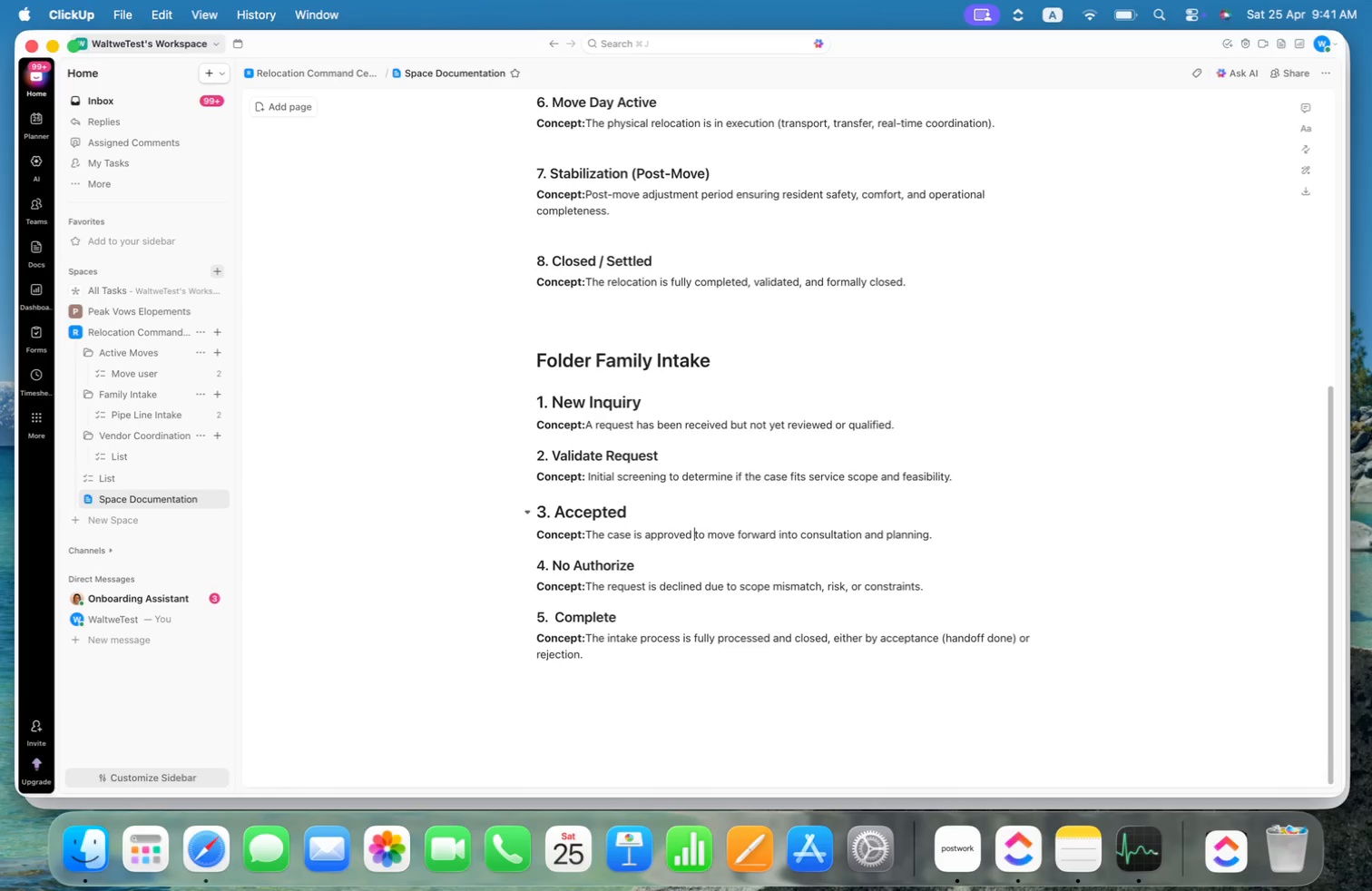 
key(Alt+ArrowLeft)
 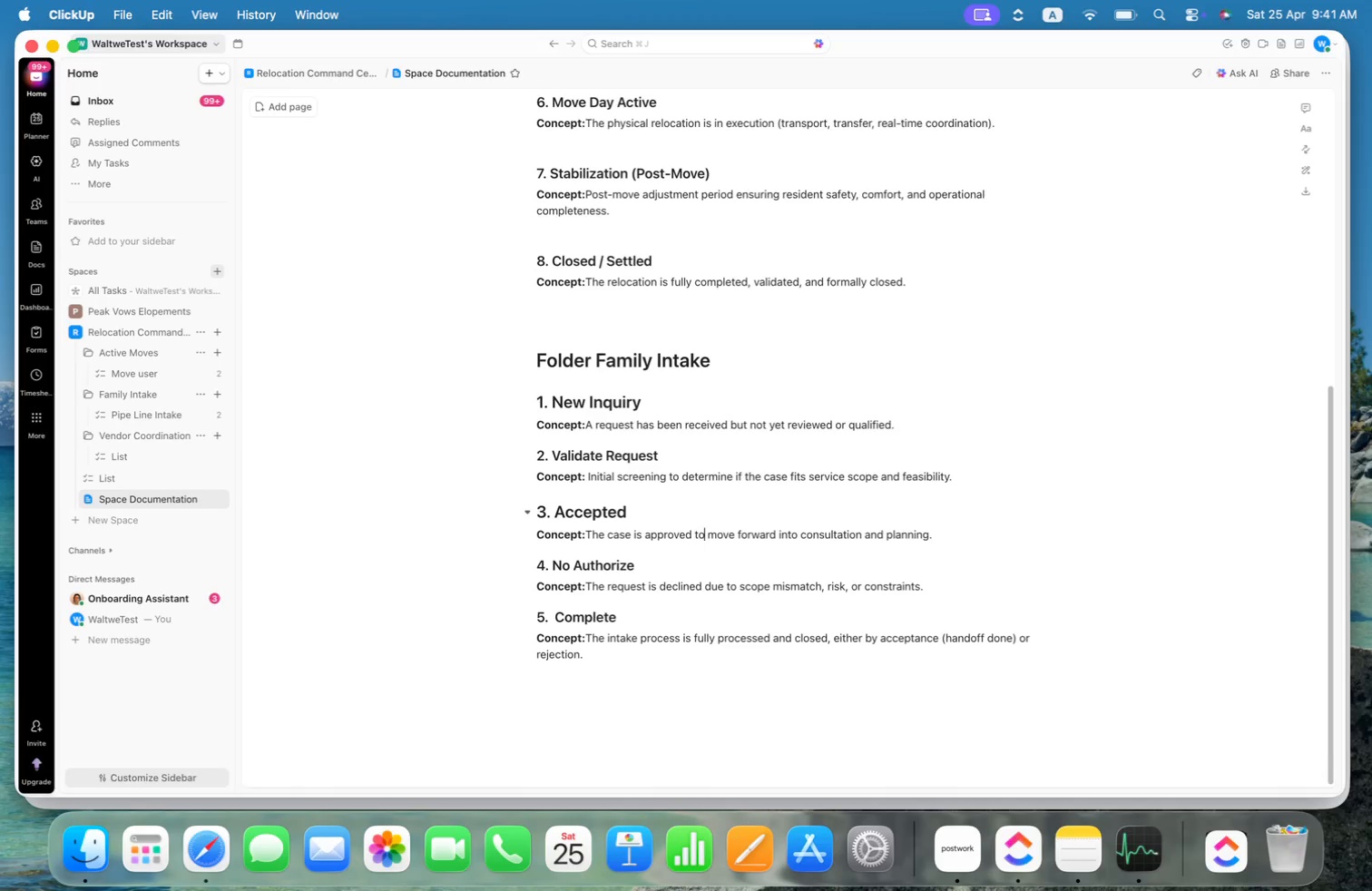 
key(Alt+ArrowRight)
 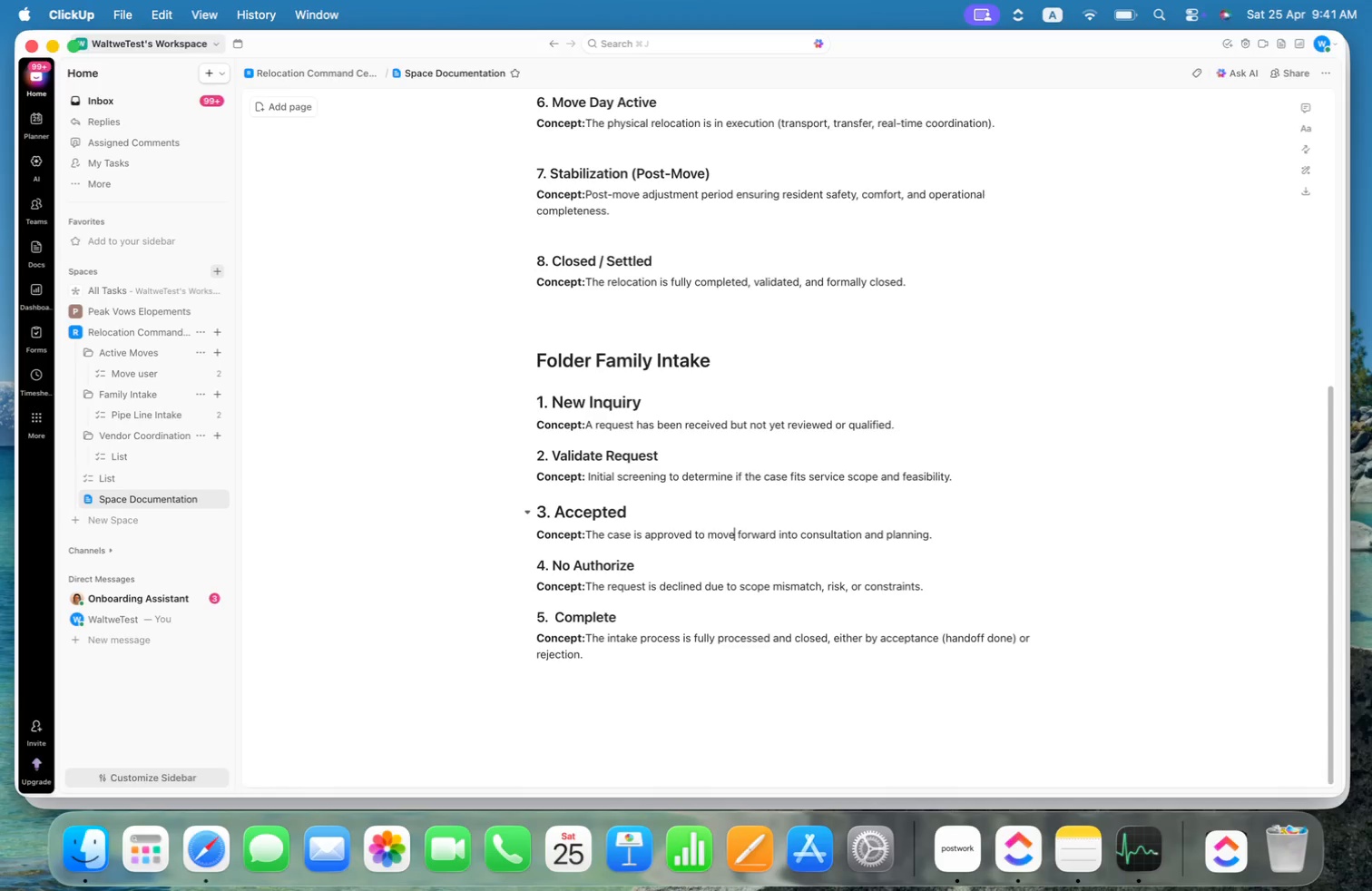 
key(Alt+ArrowRight)
 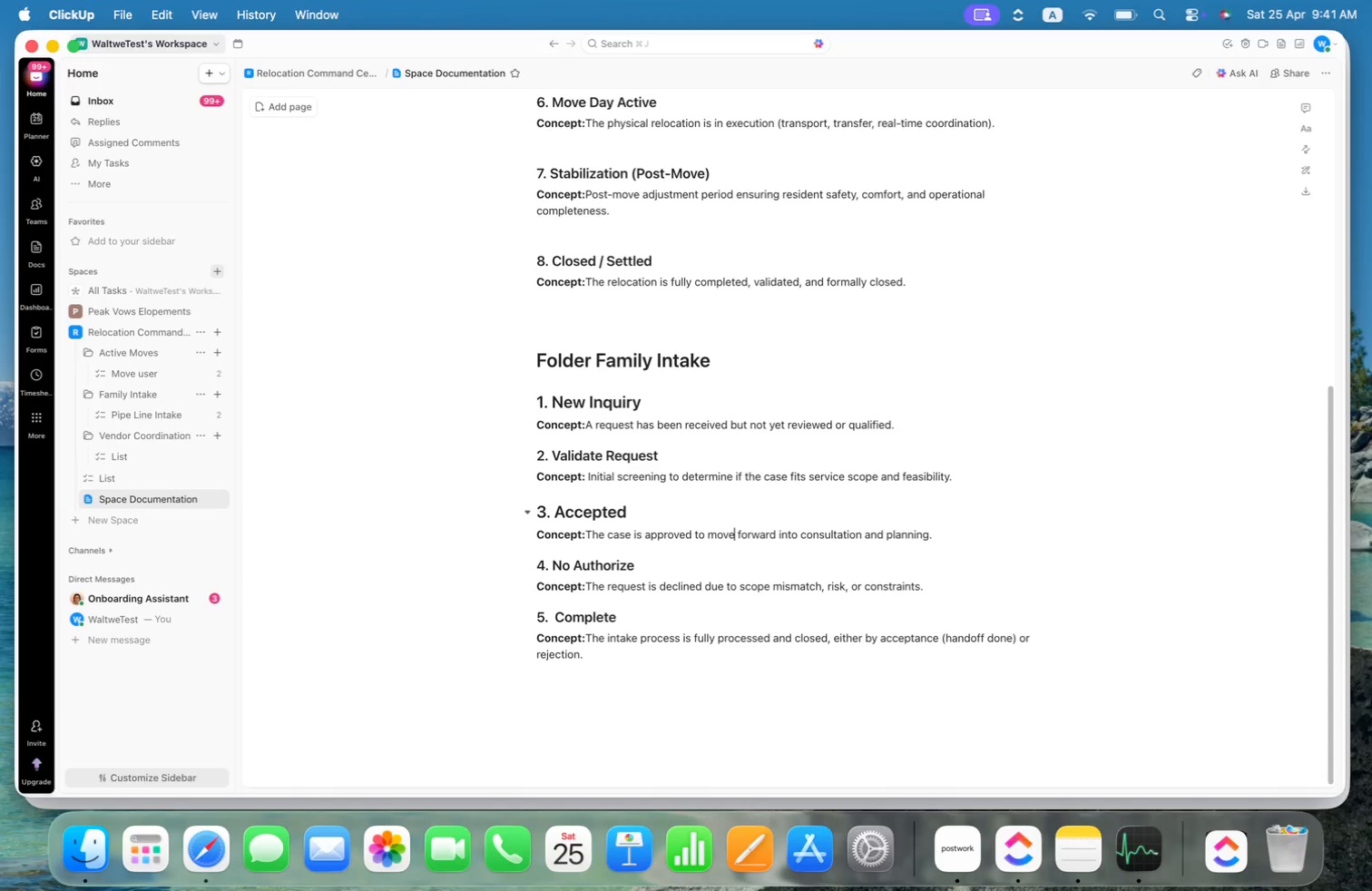 
key(Alt+ArrowRight)
 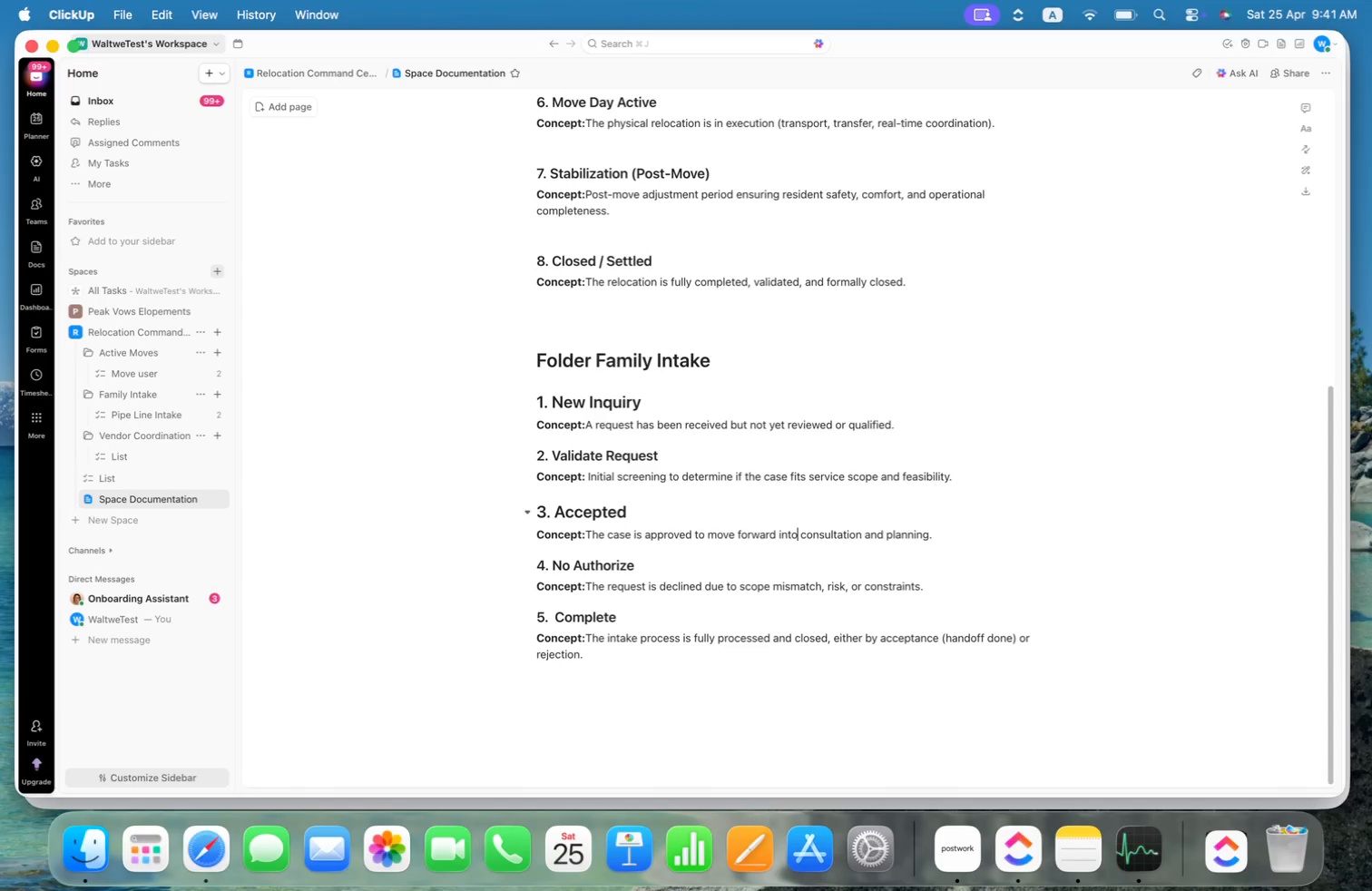 
key(Alt+ArrowRight)
 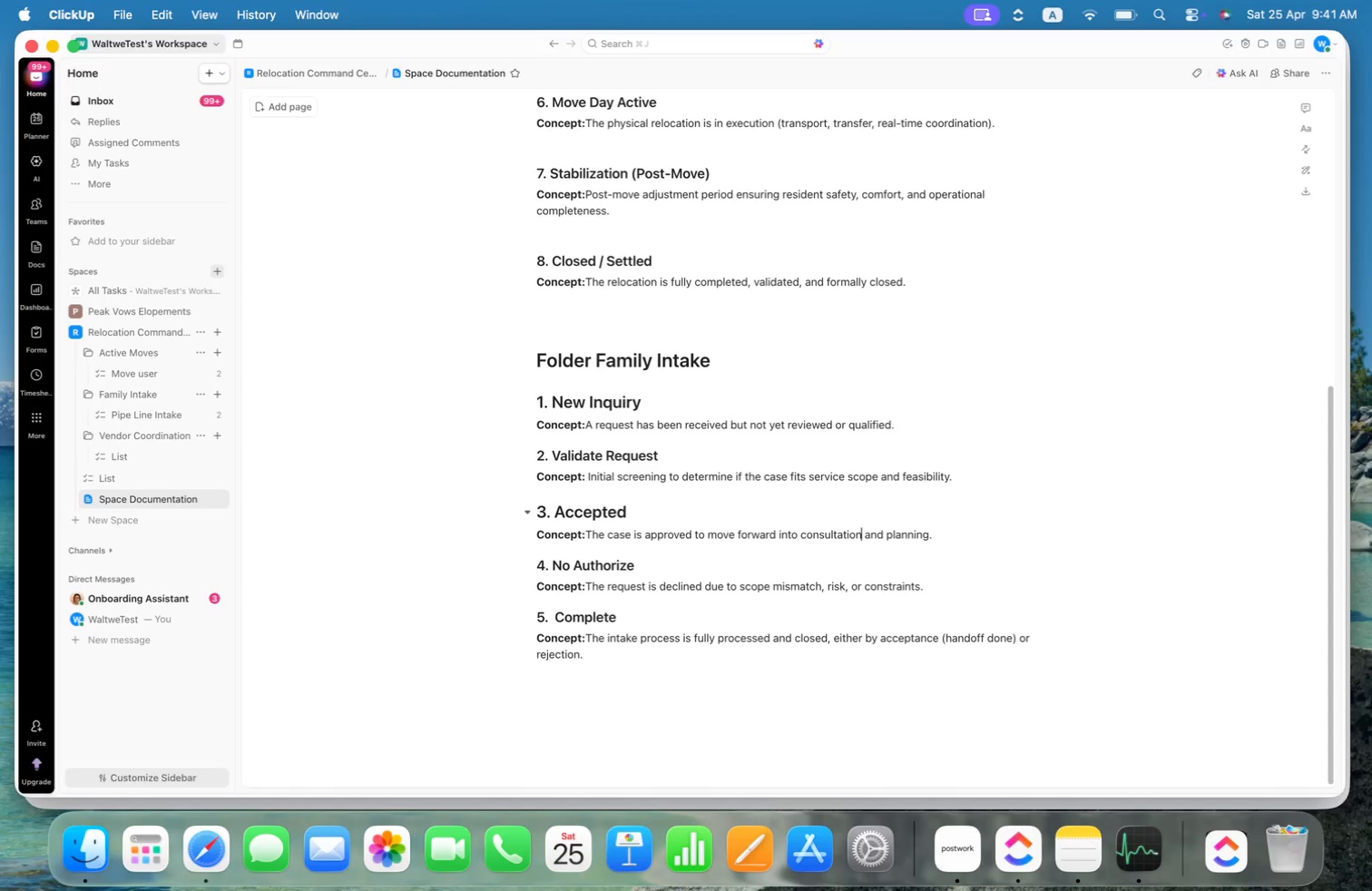 
key(Alt+ArrowRight)
 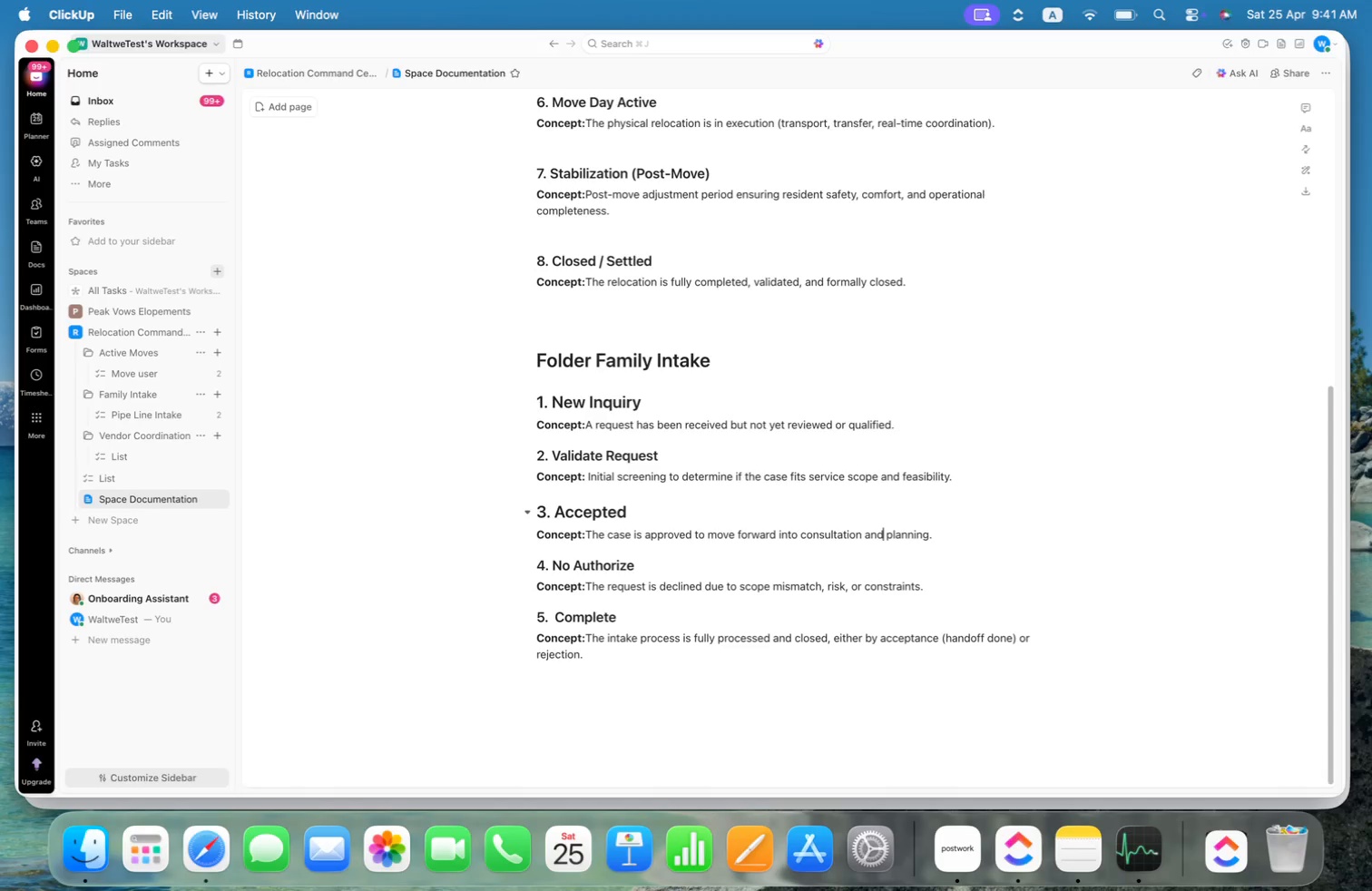 
key(Alt+ArrowRight)
 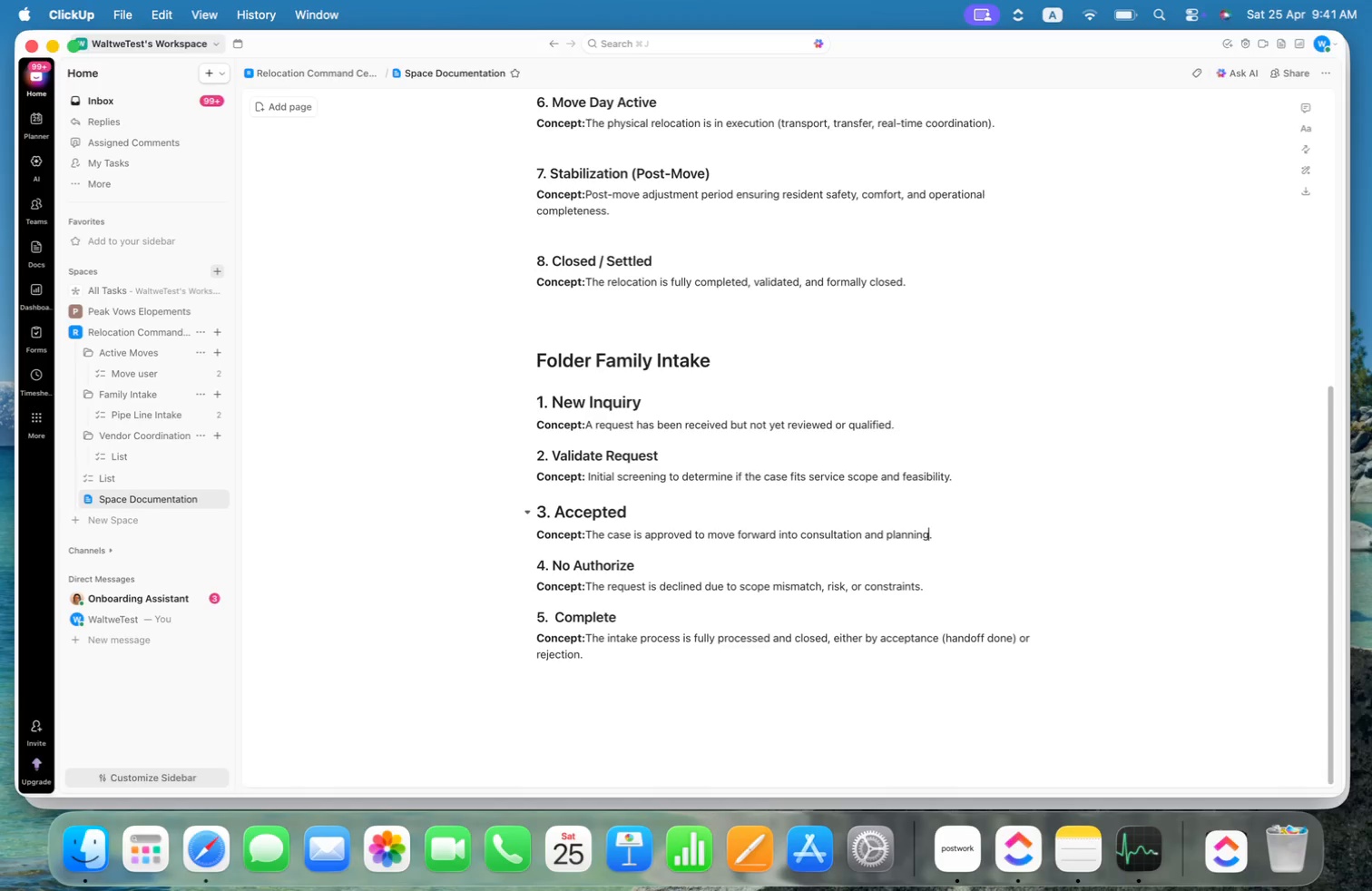 
key(Alt+ArrowRight)
 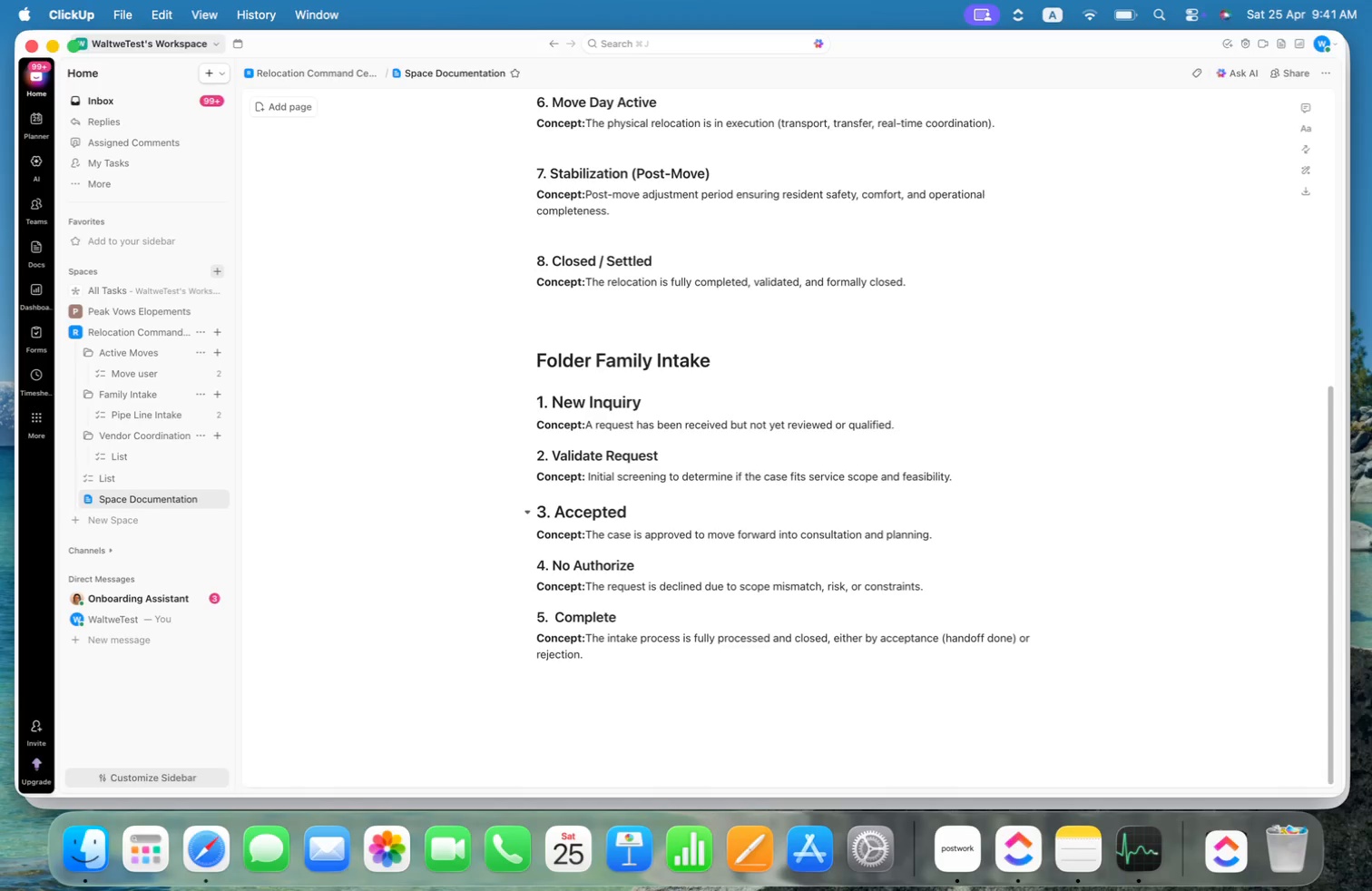 
wait(9.77)
 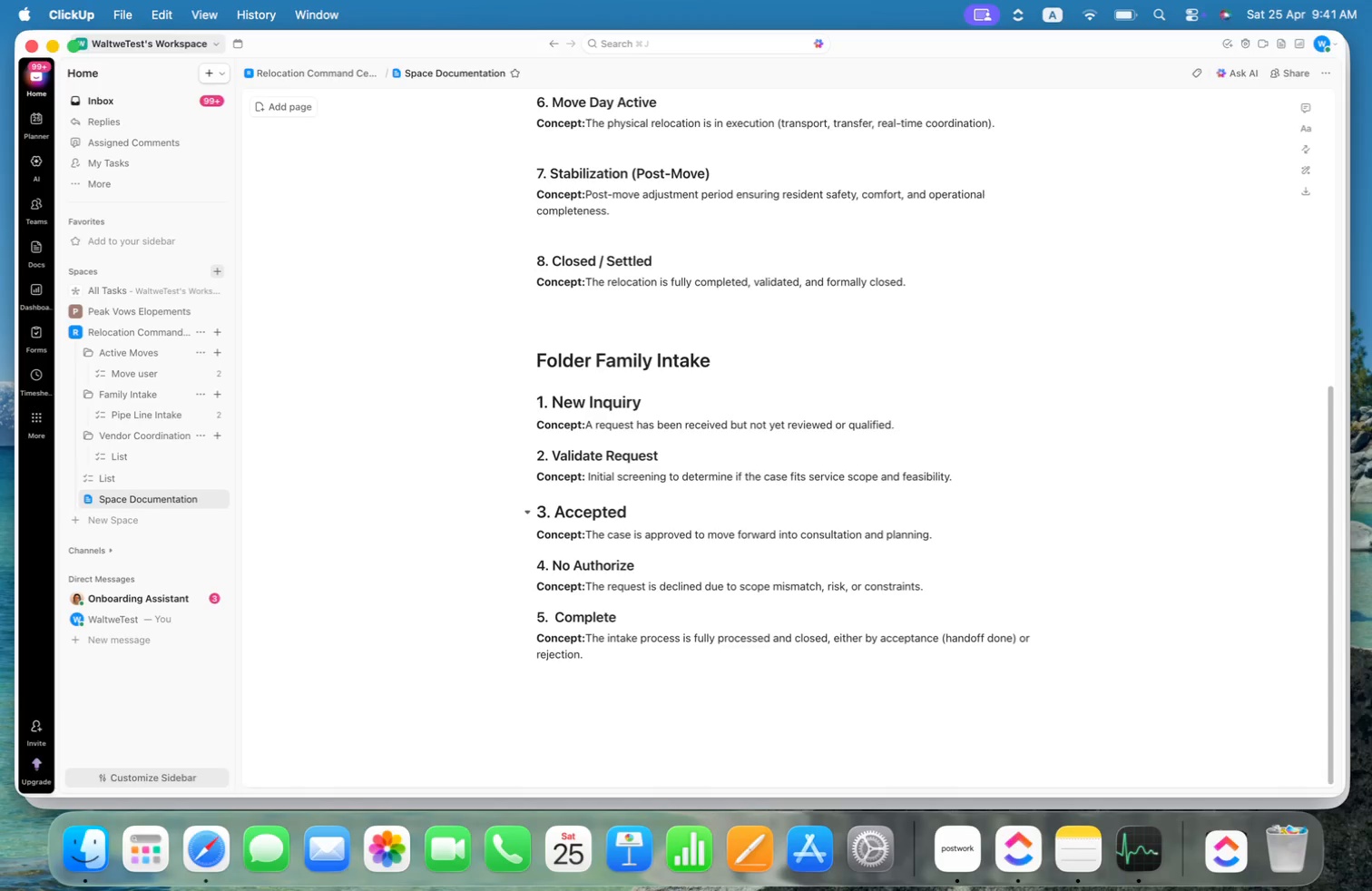 
key(ArrowRight)
 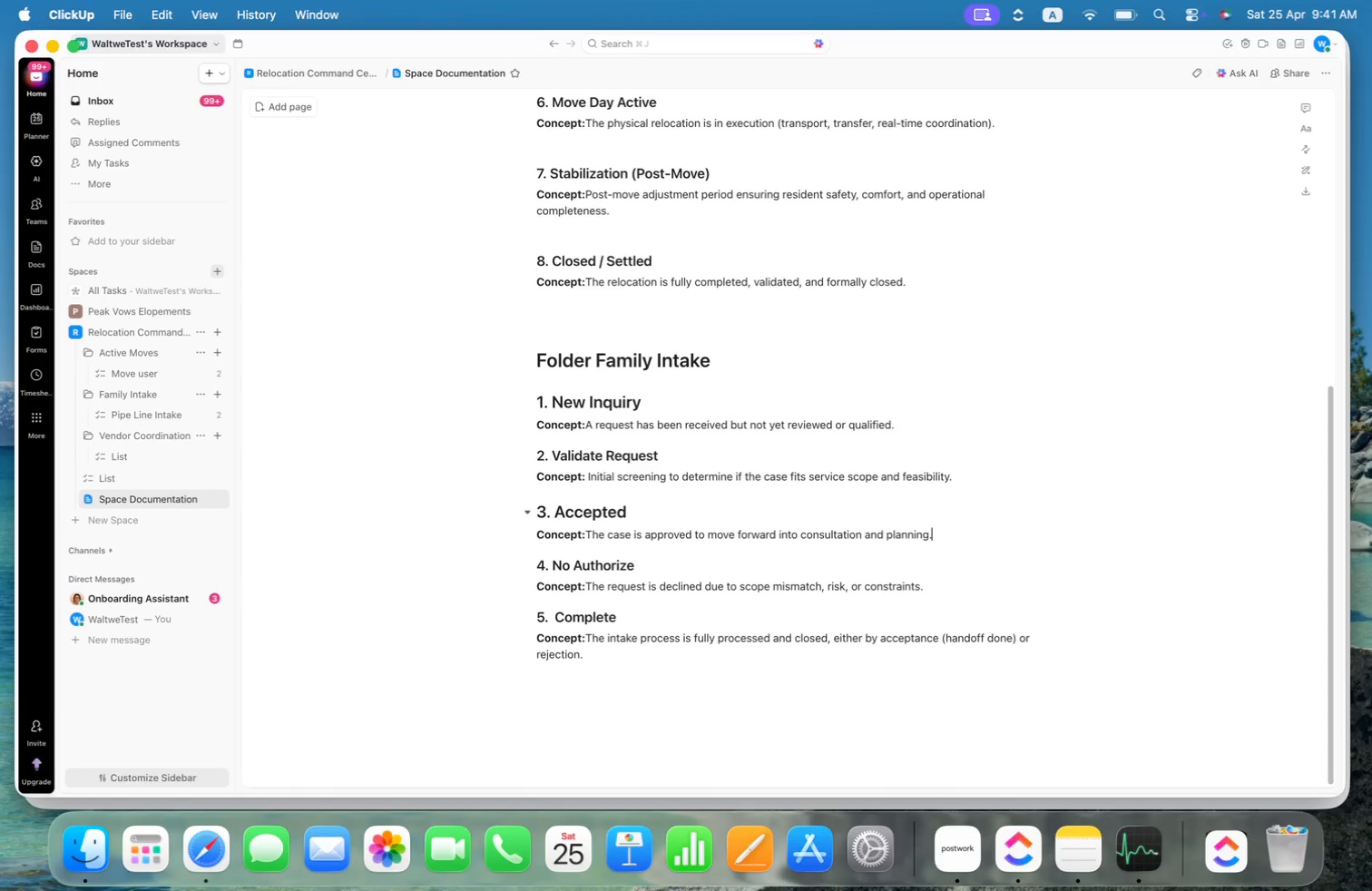 
key(ArrowDown)
 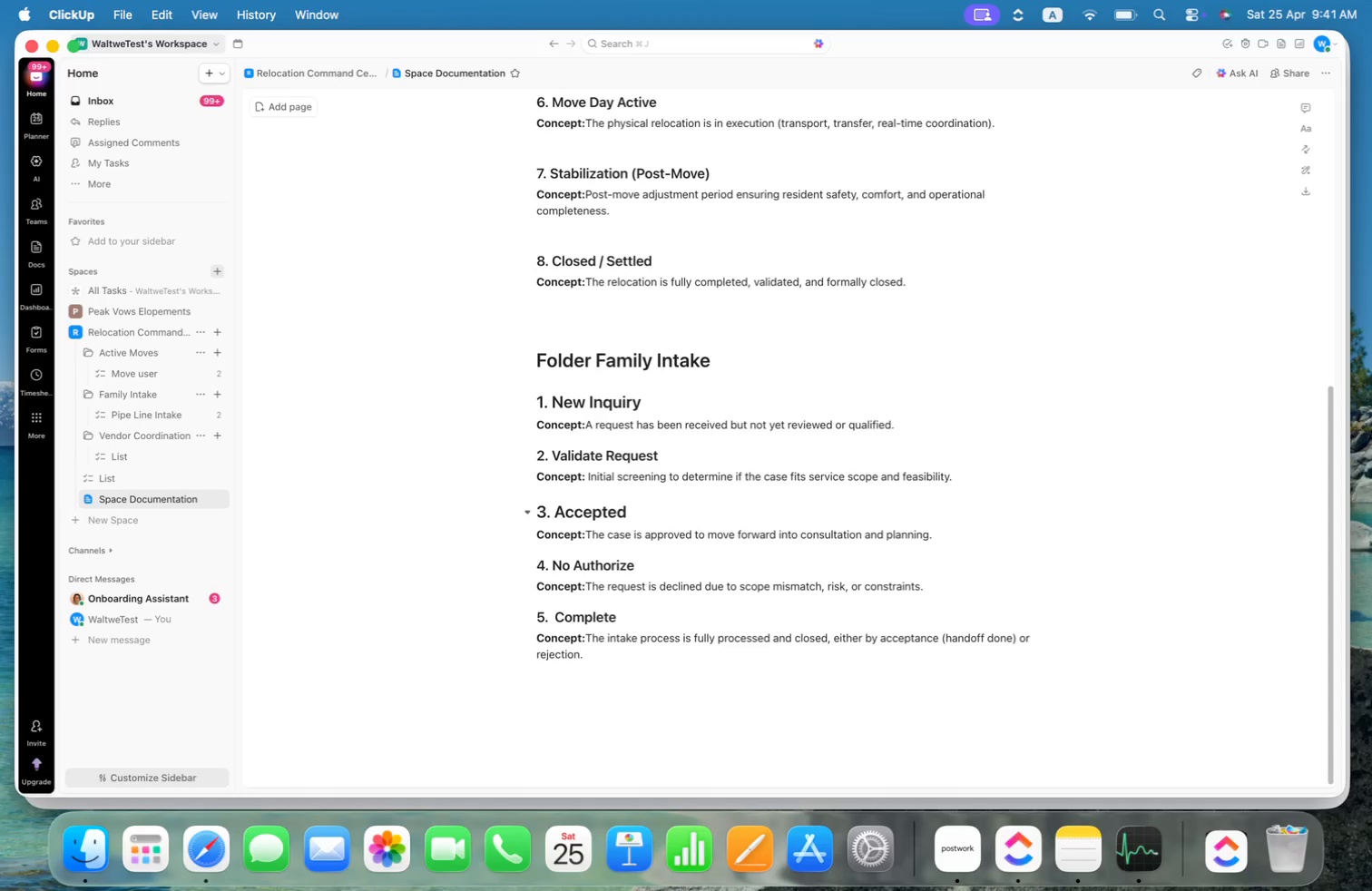 
key(Meta+CommandLeft)
 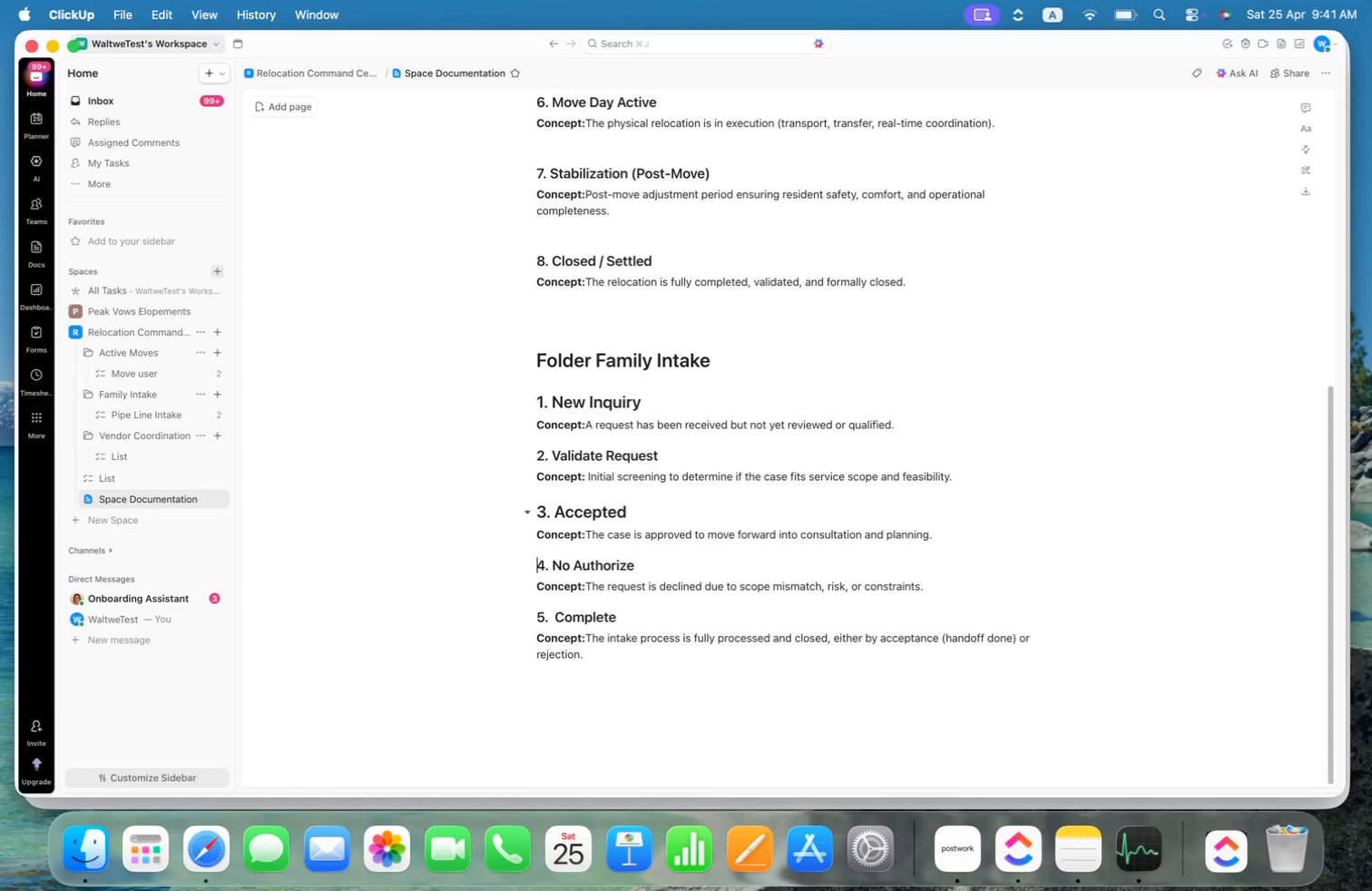 
key(Meta+ArrowLeft)
 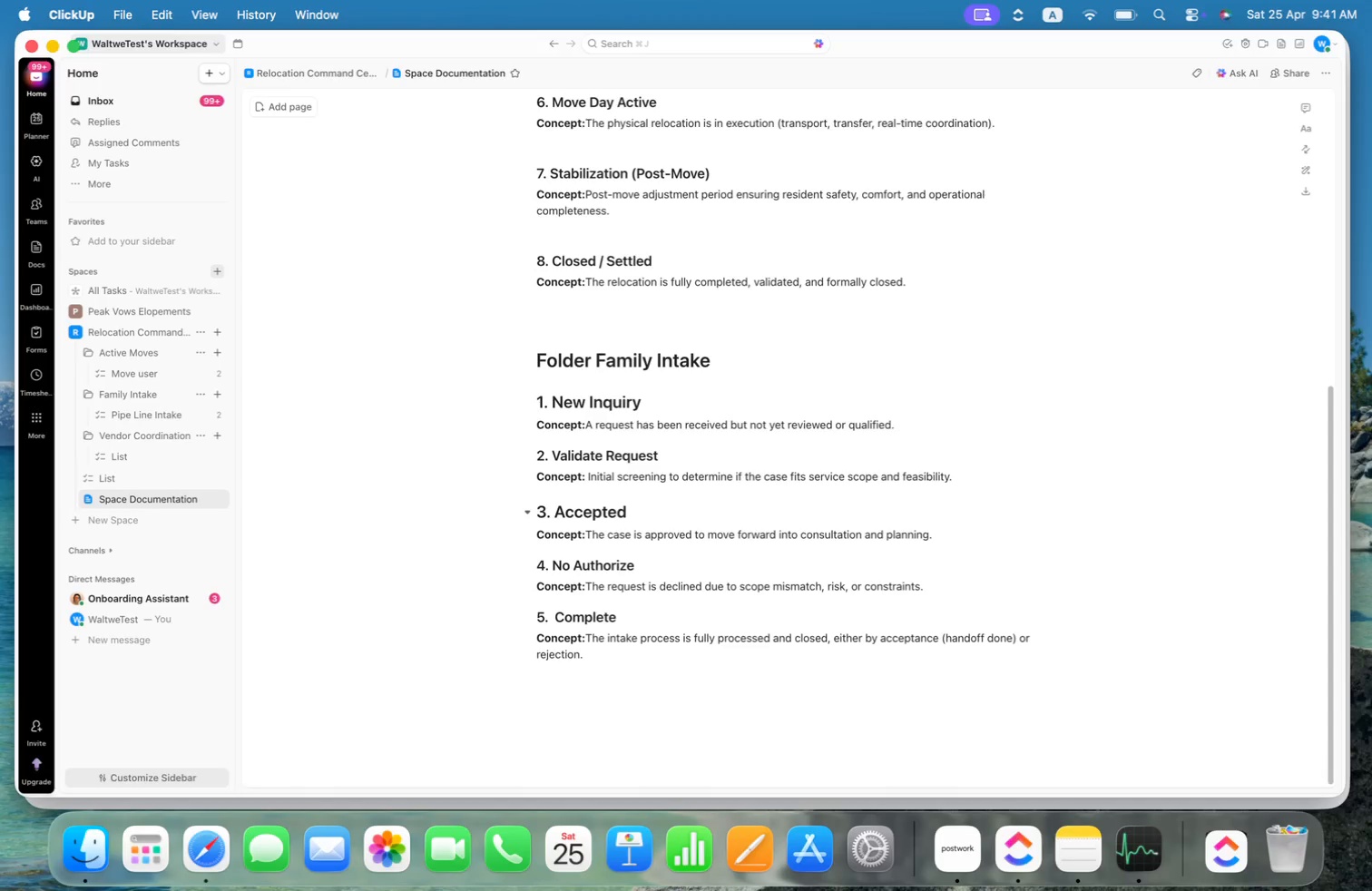 
key(Meta+CommandLeft)
 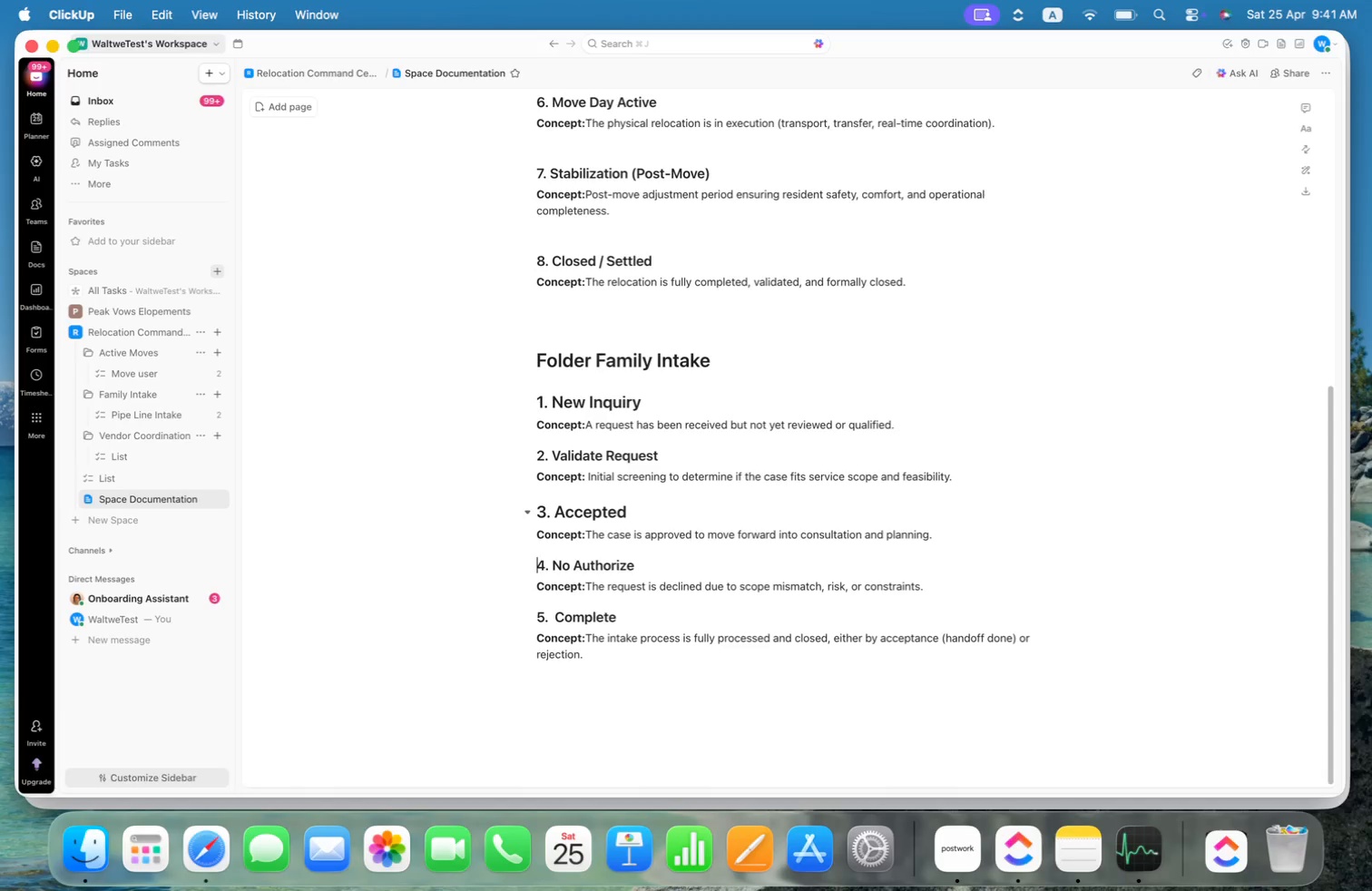 
key(Meta+Shift+ShiftLeft)
 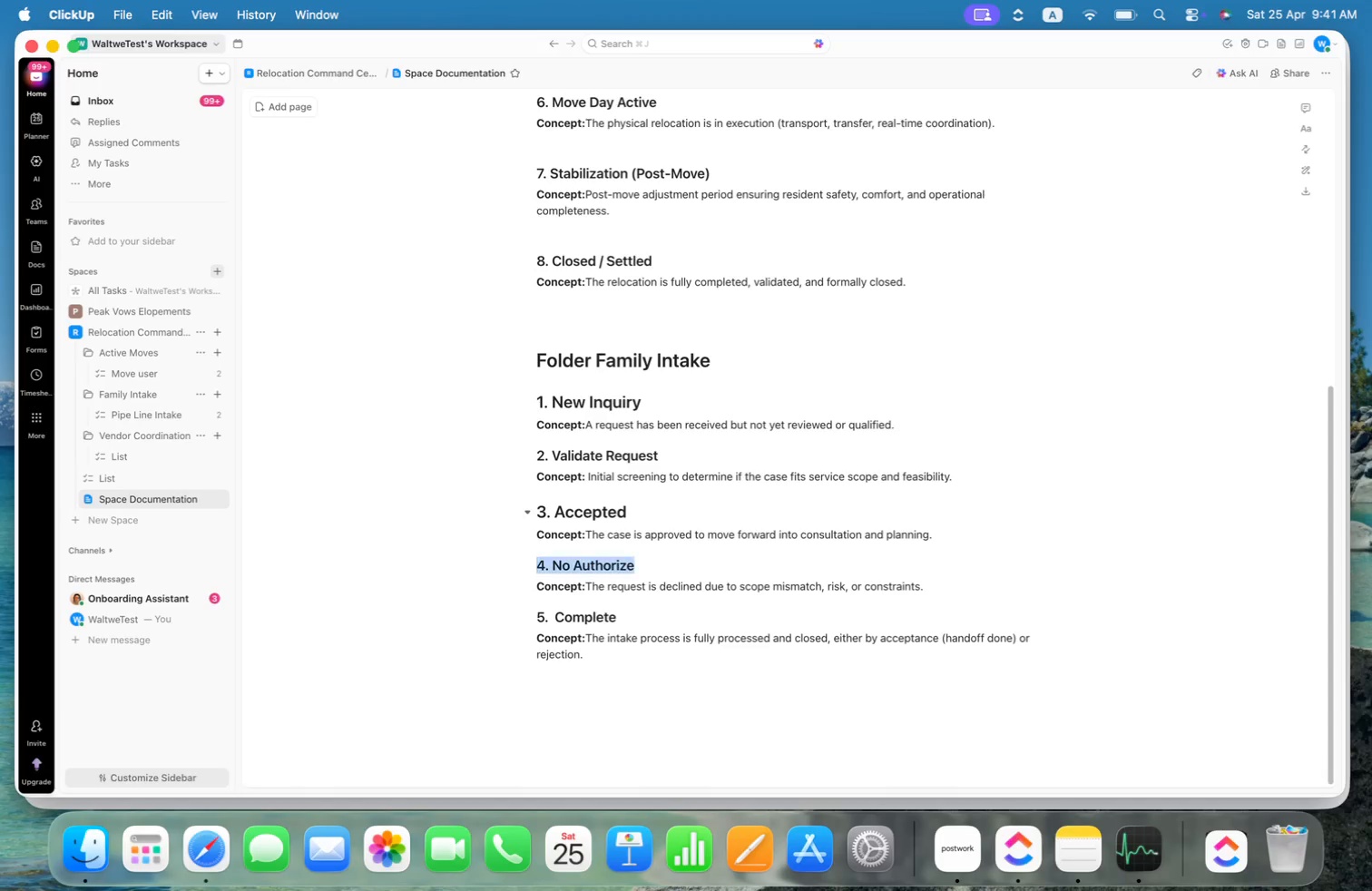 
key(Meta+Shift+ArrowRight)
 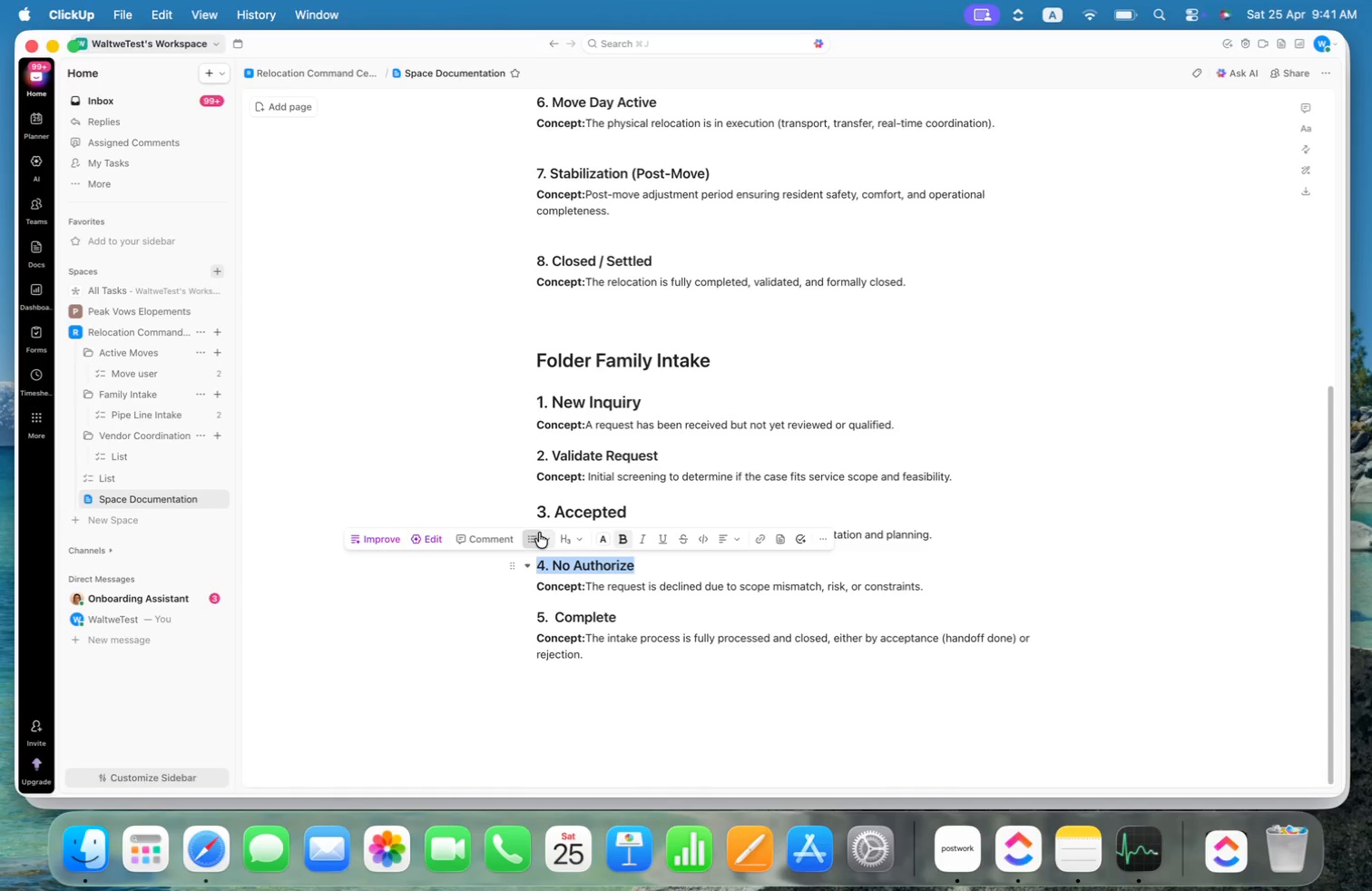 
left_click([573, 537])
 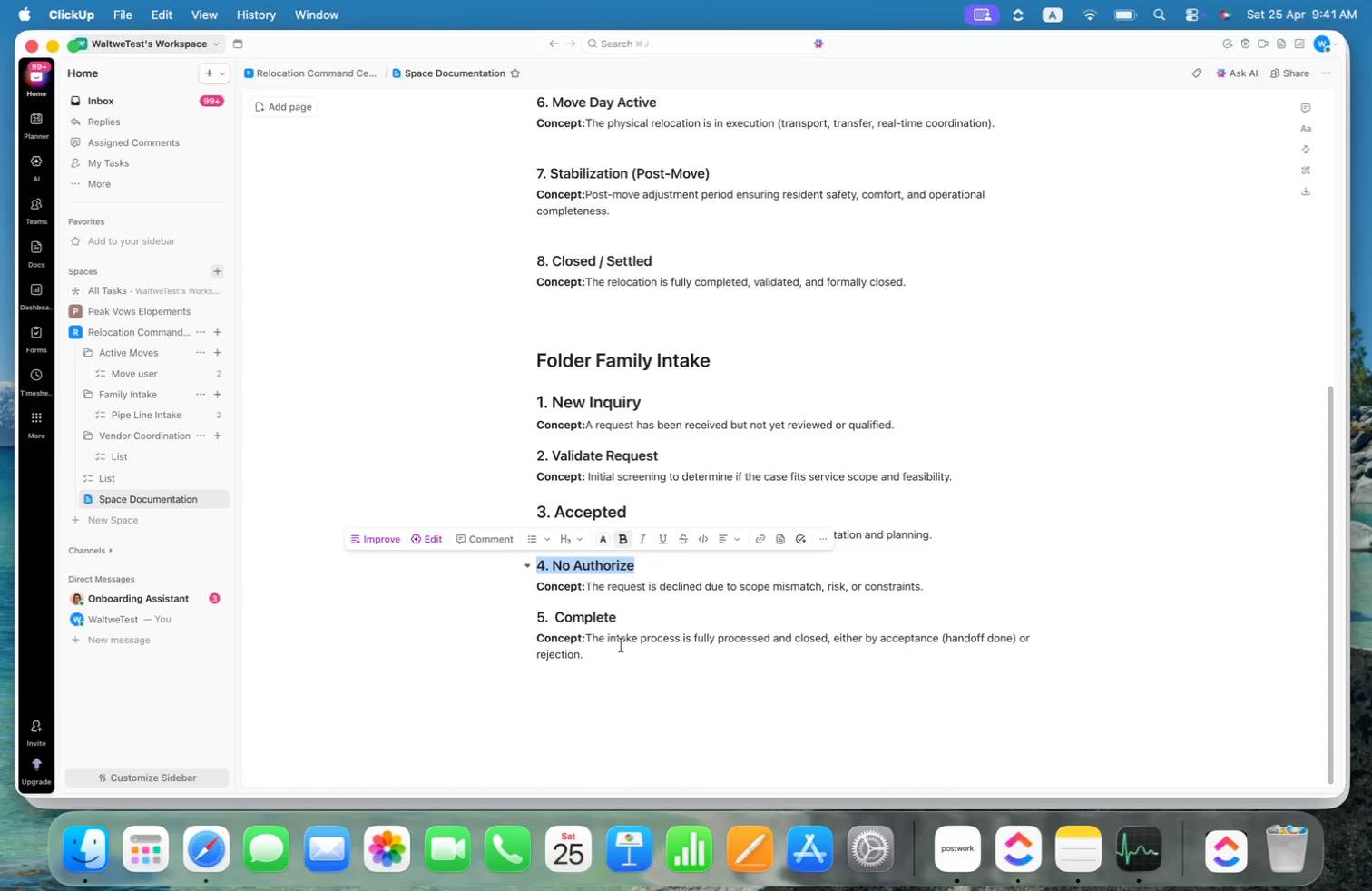 
left_click([660, 605])
 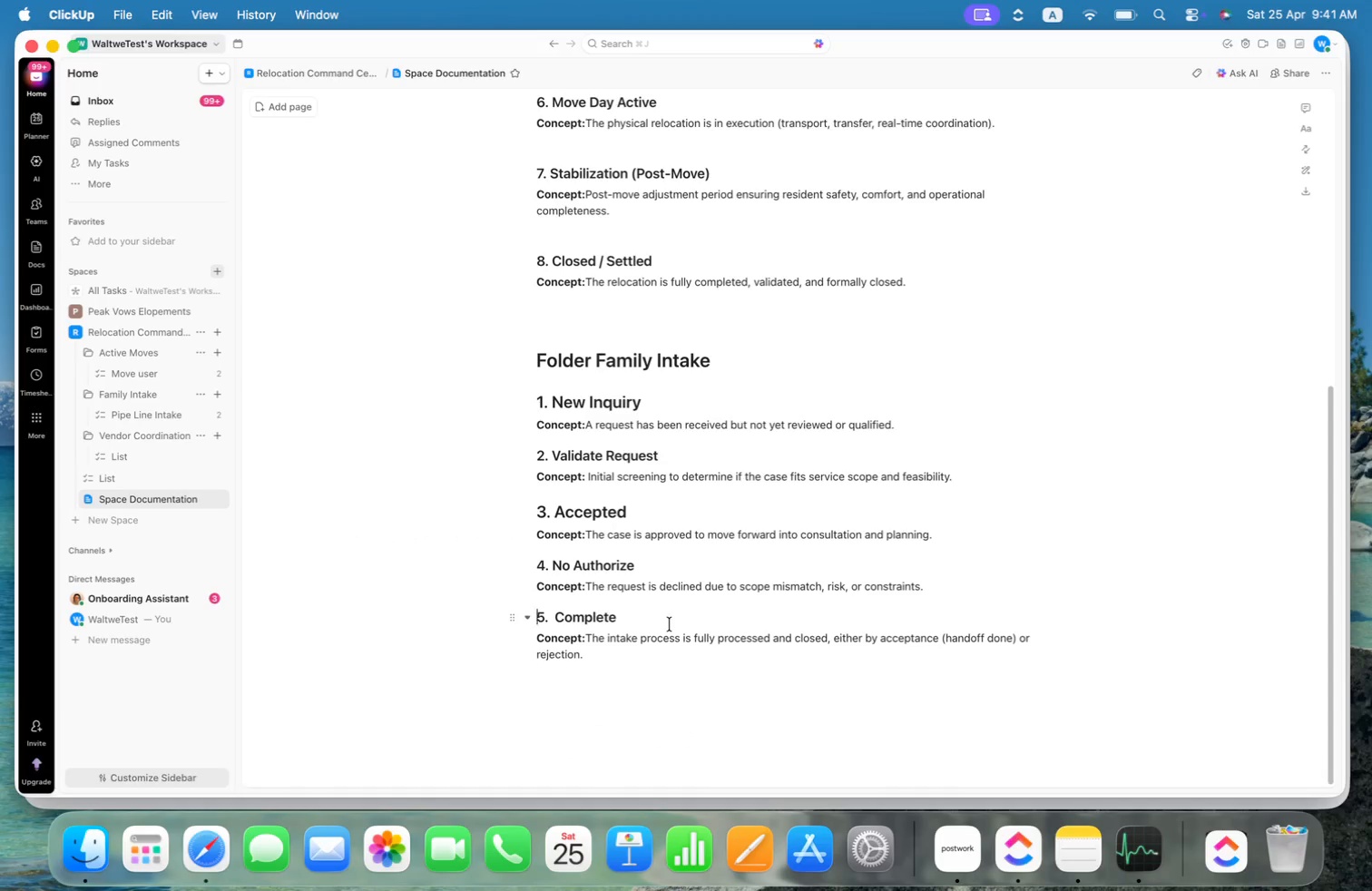 
key(ArrowUp)
 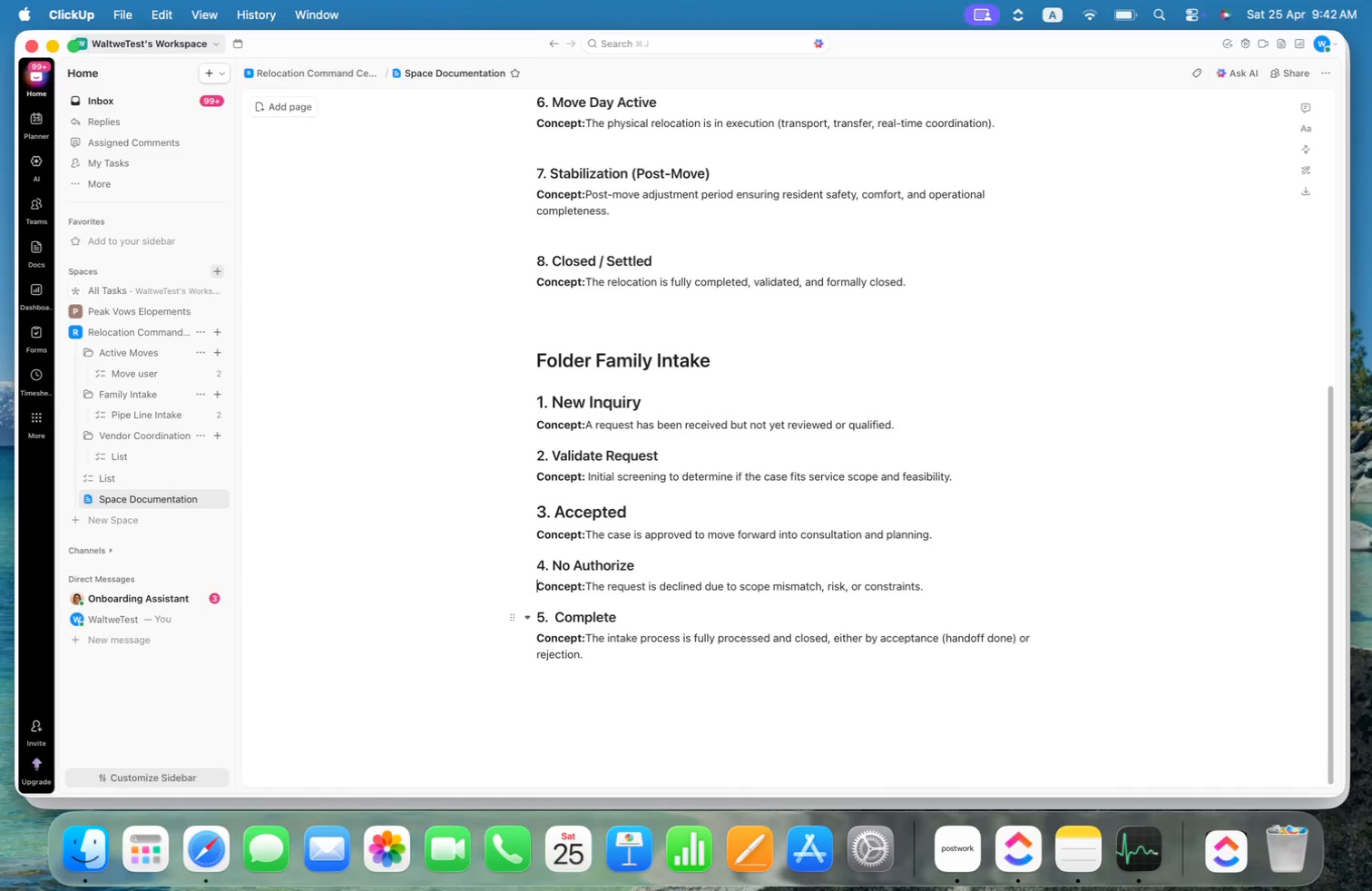 
key(ArrowUp)
 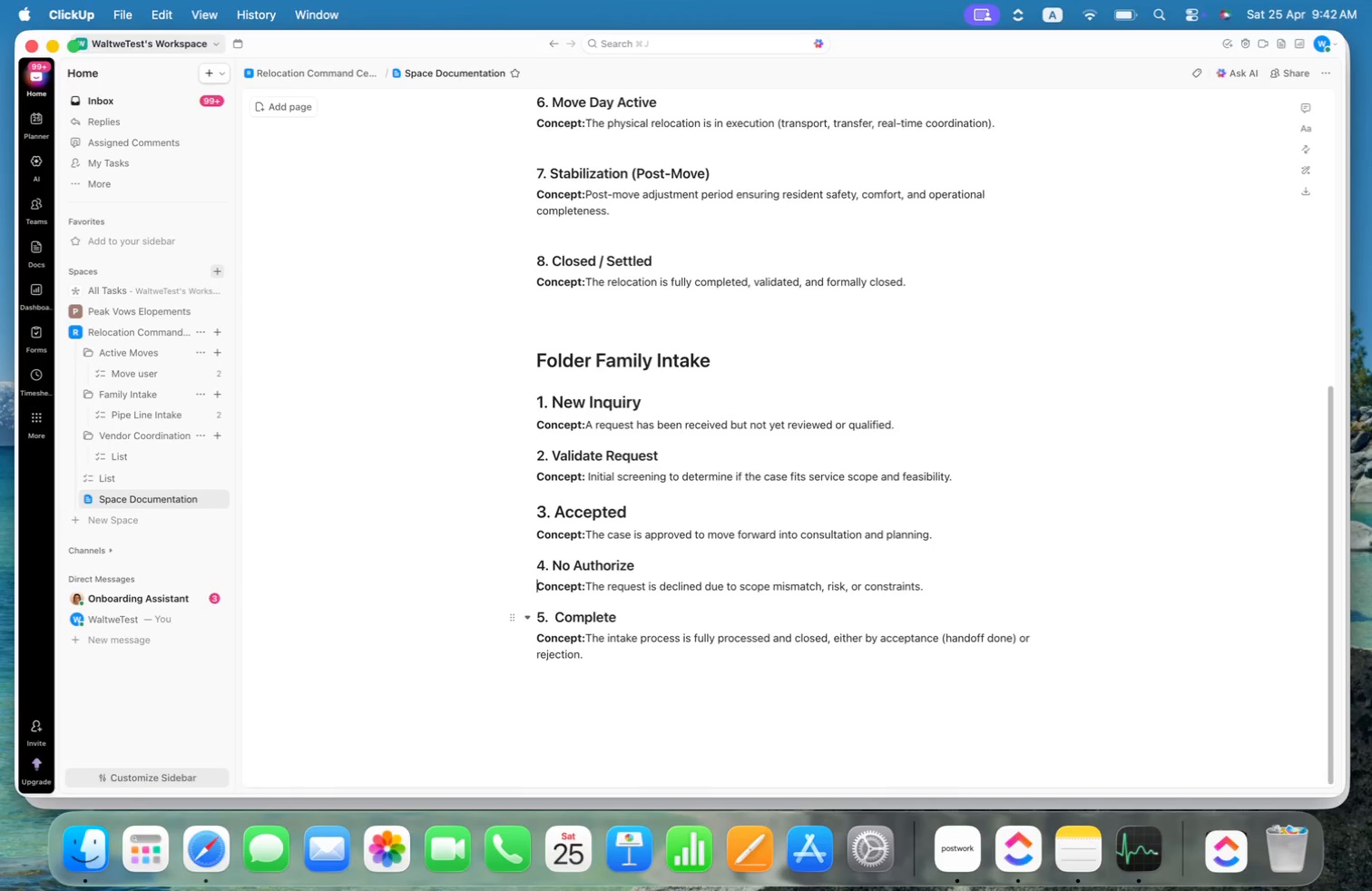 
key(ArrowDown)
 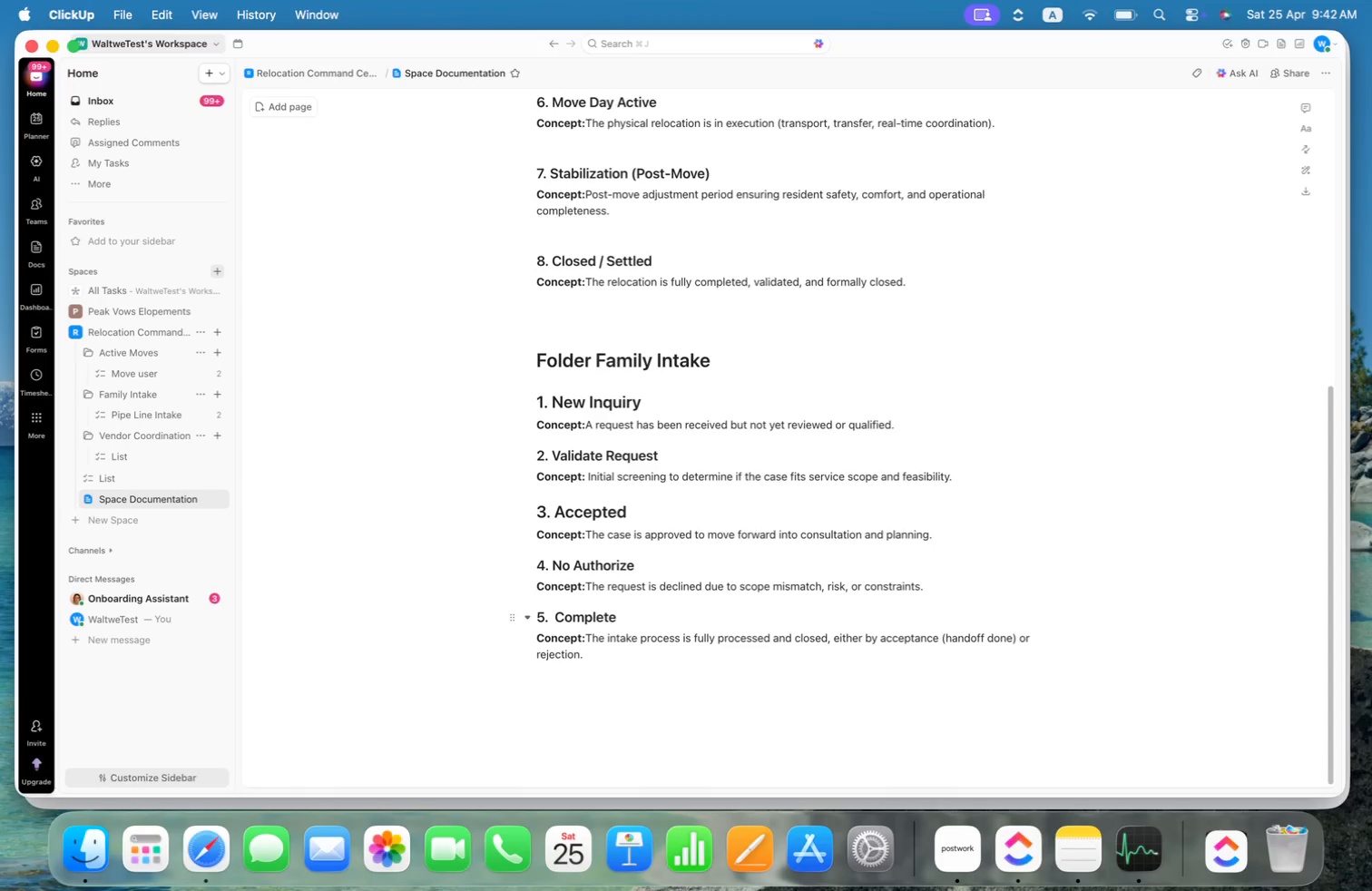 
key(ArrowUp)
 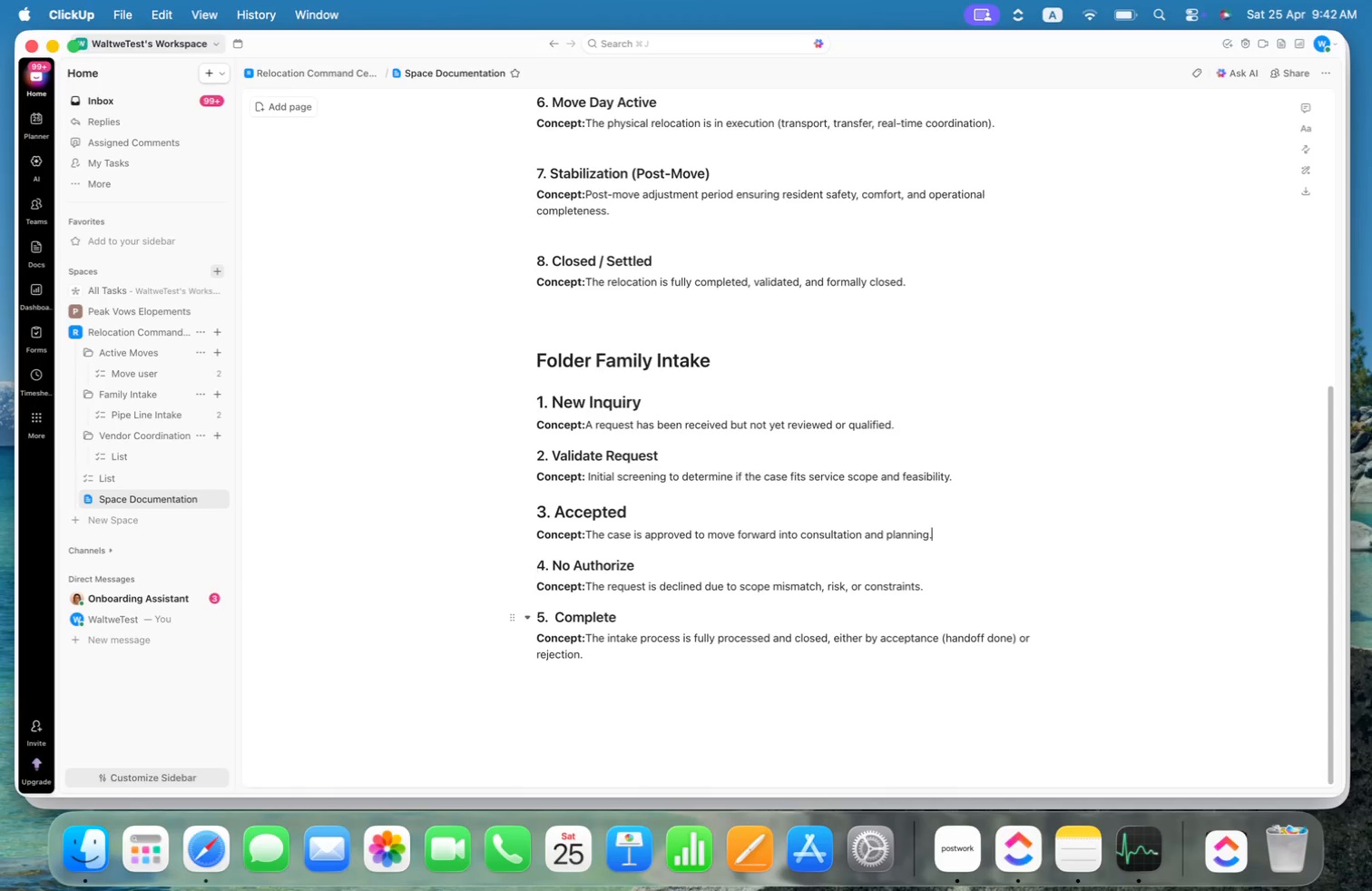 
key(ArrowLeft)
 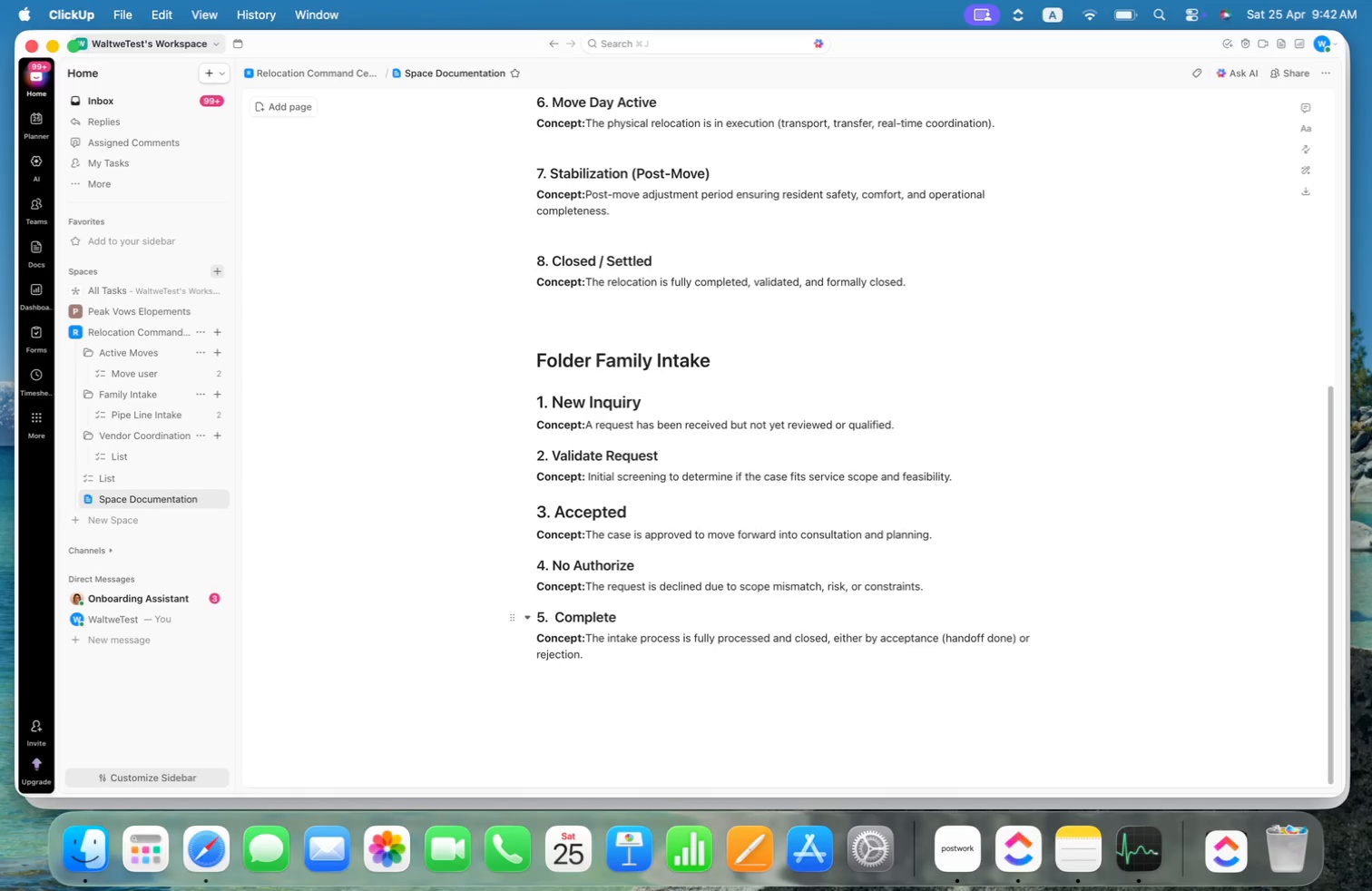 
key(Enter)
 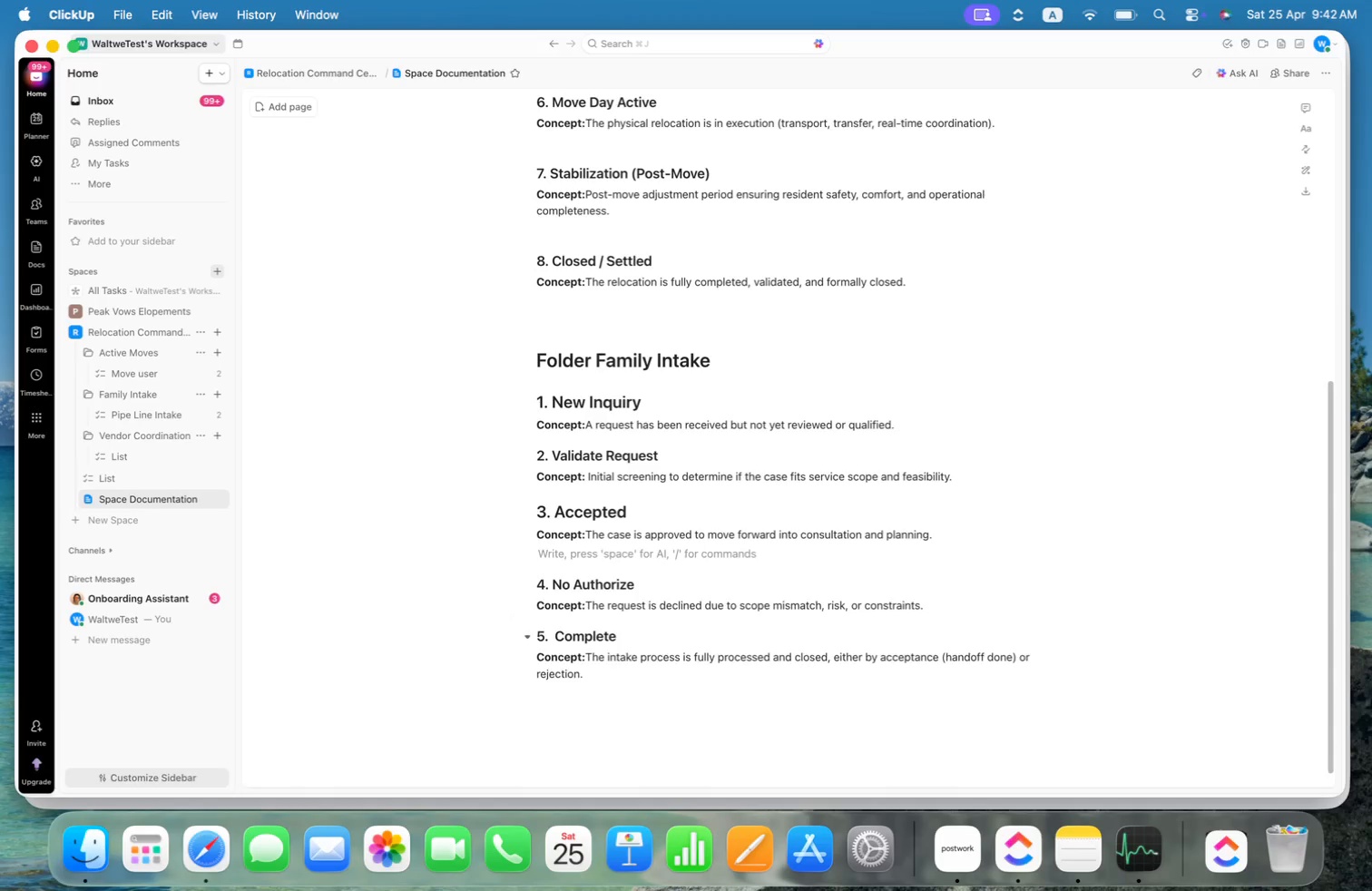 
key(Backspace)
 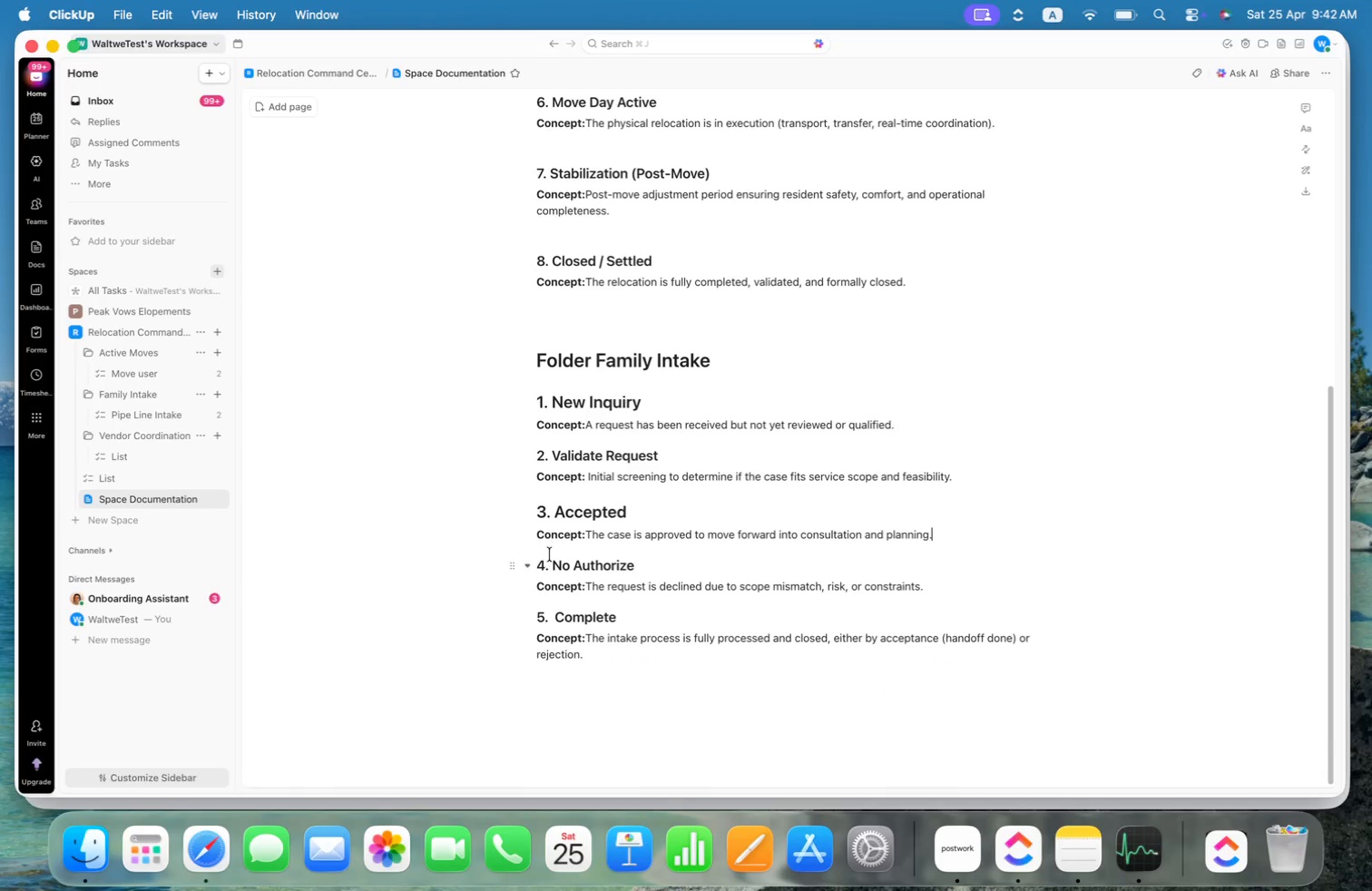 
mouse_move([536, 608])
 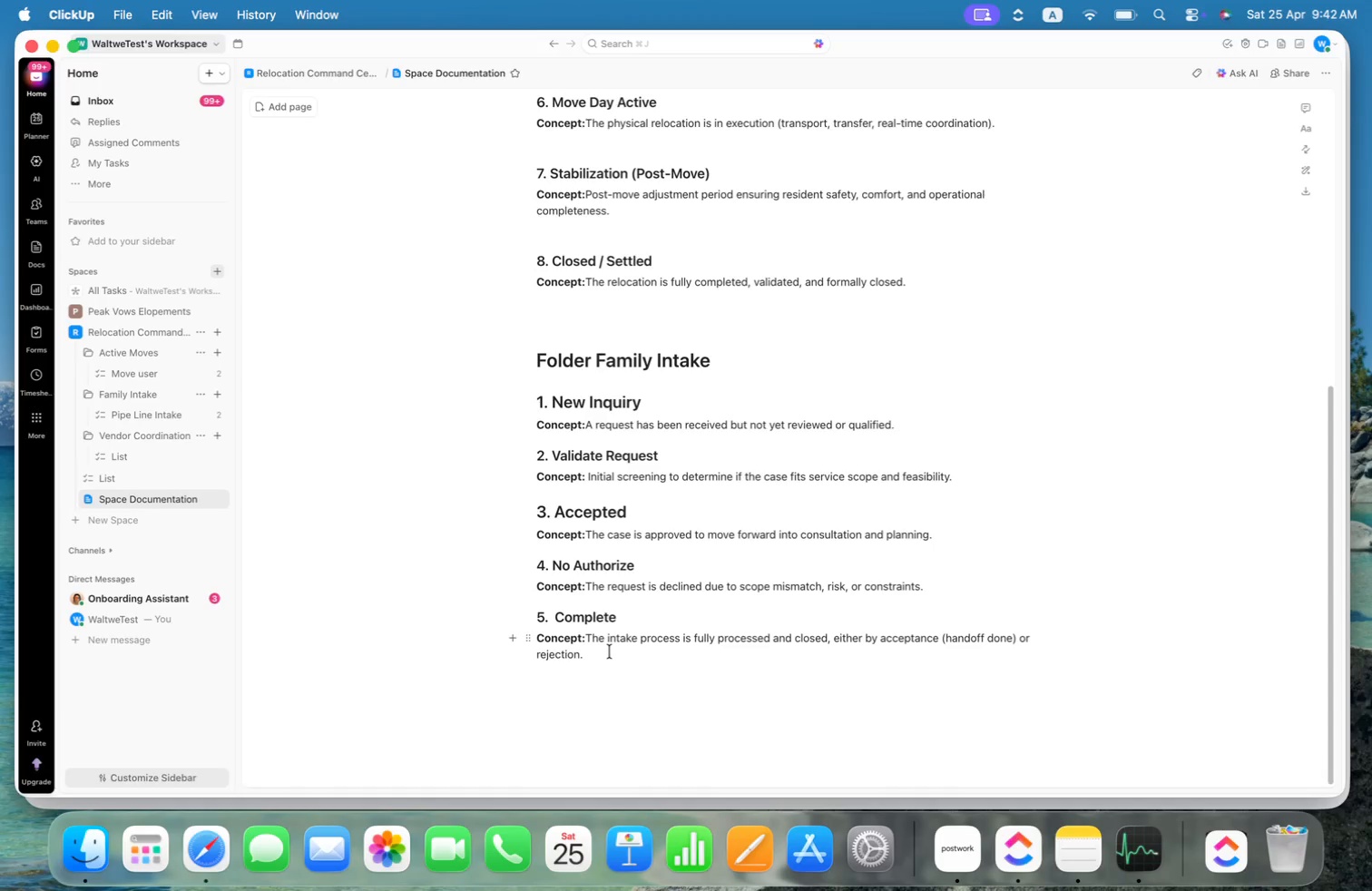 
wait(10.74)
 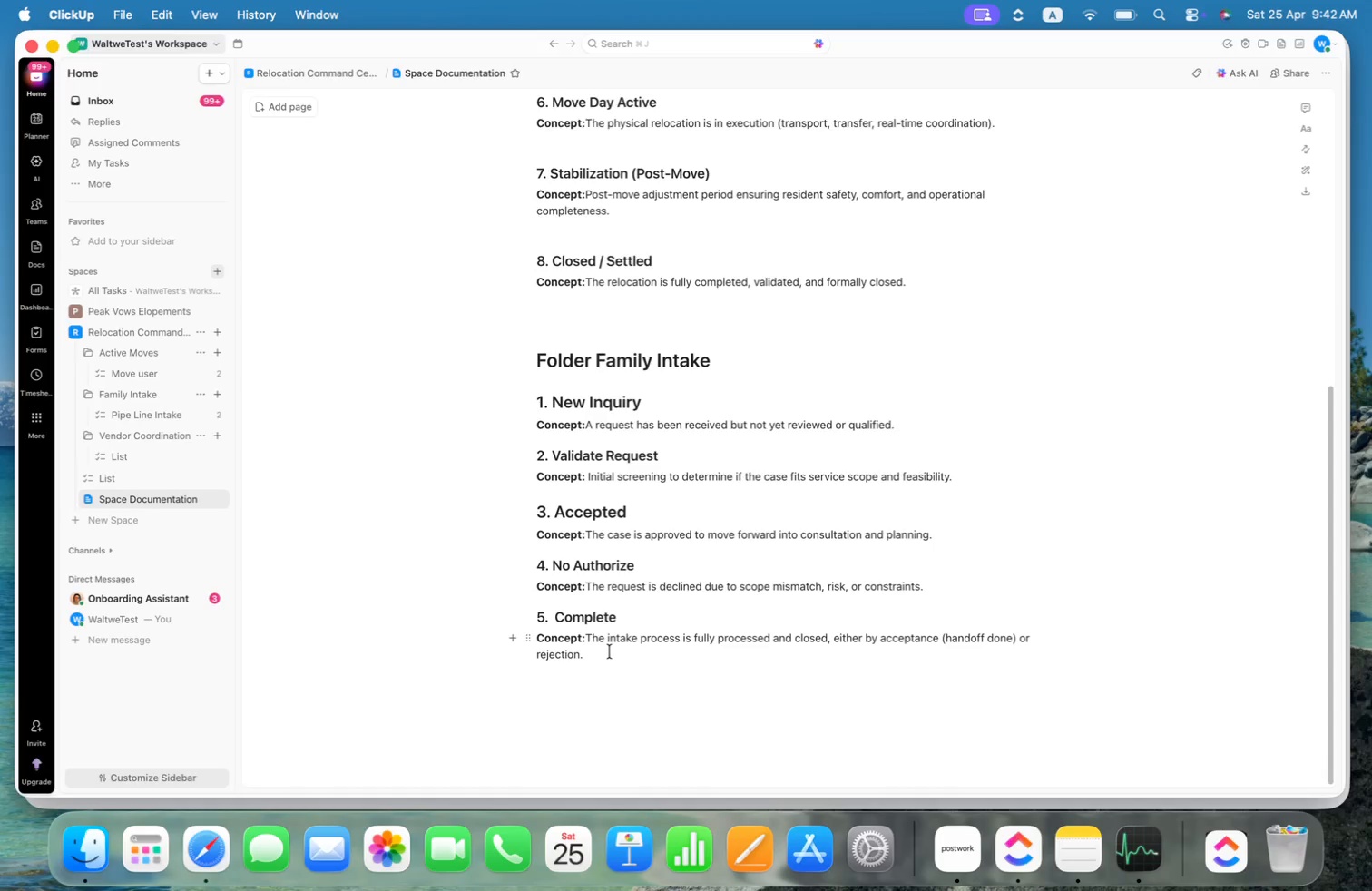 
left_click([958, 537])
 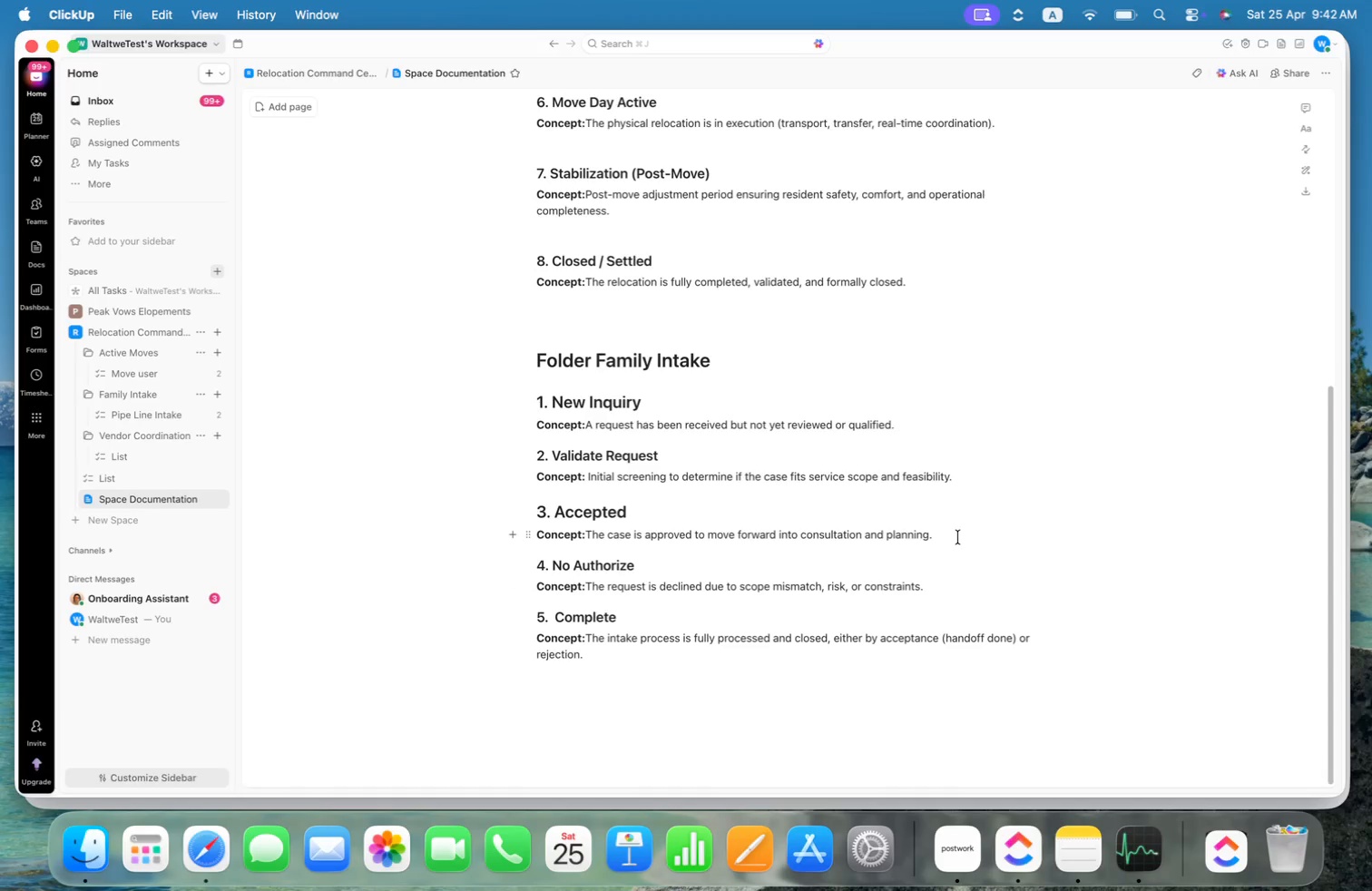 
key(Enter)
 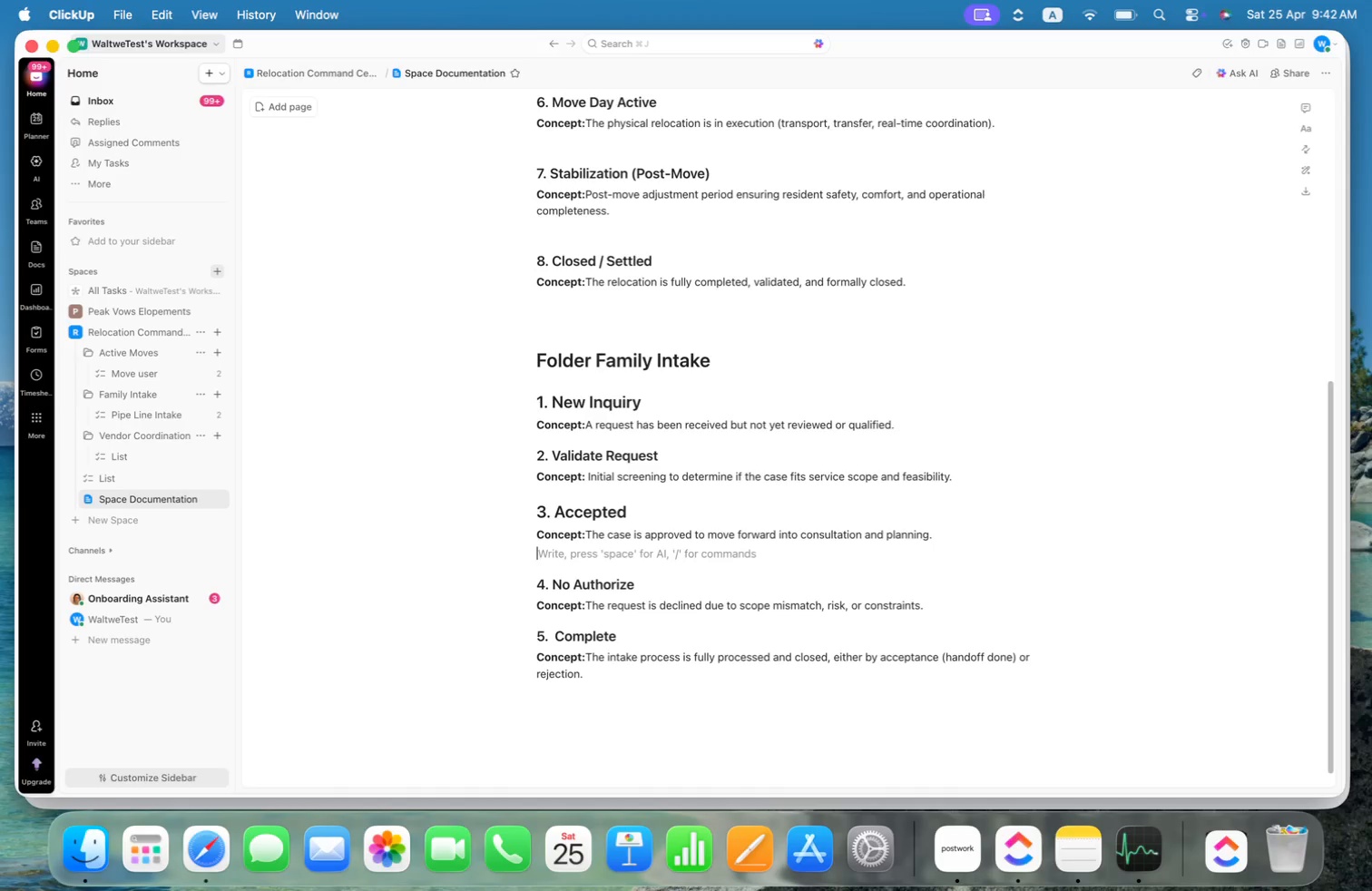 
key(Enter)
 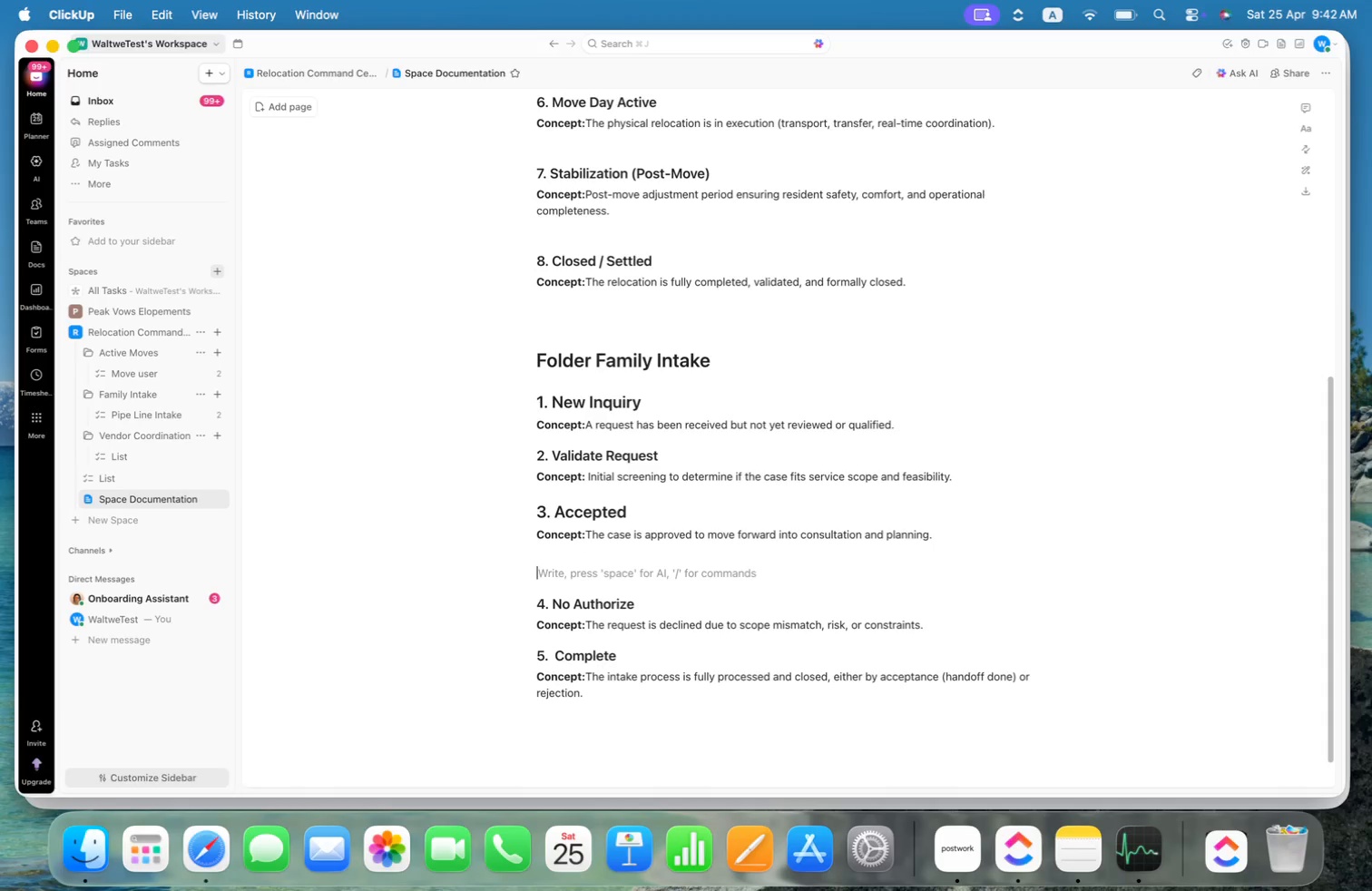 
wait(5.35)
 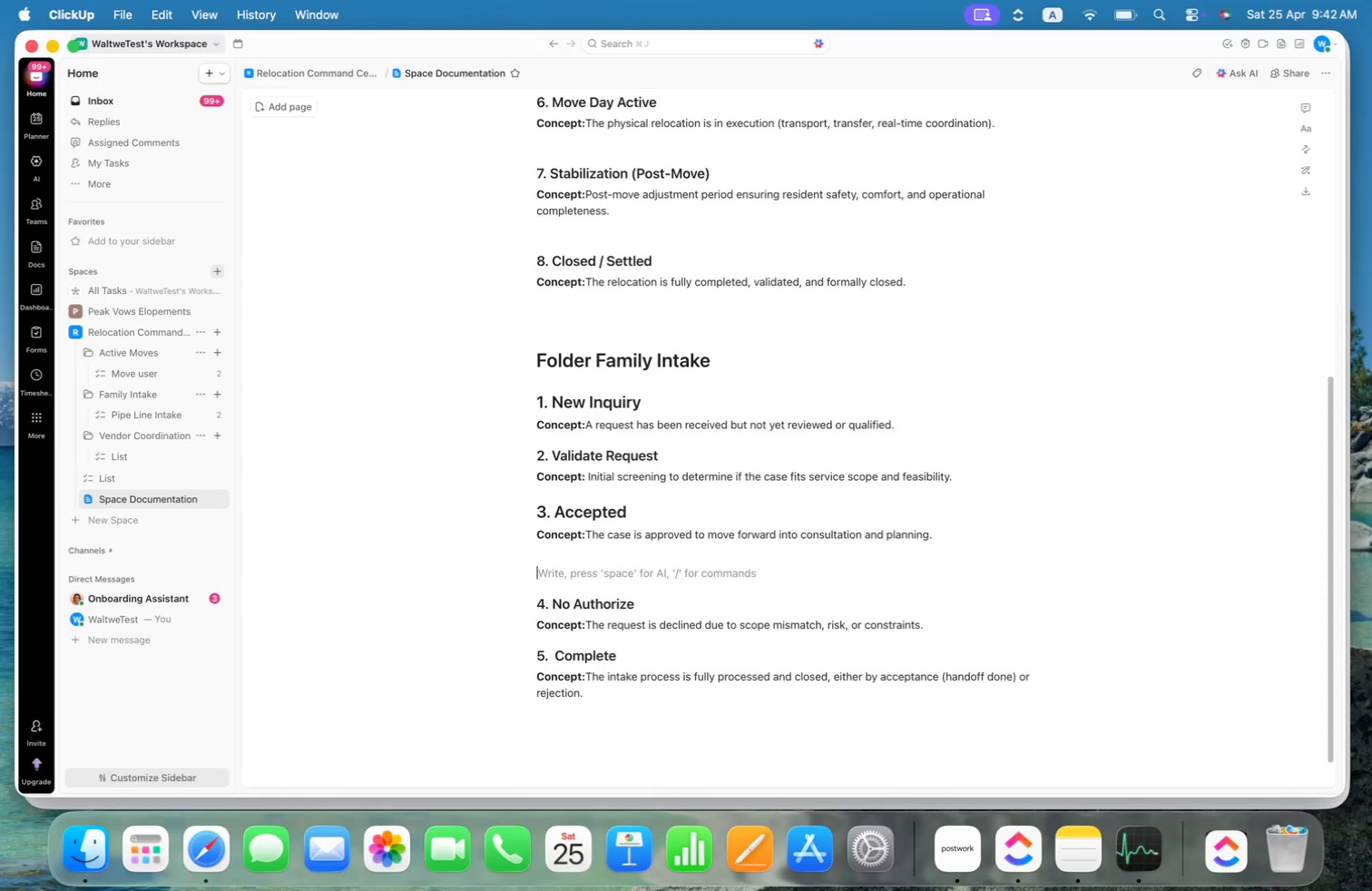 
type(In process to Installa)
key(Backspace)
 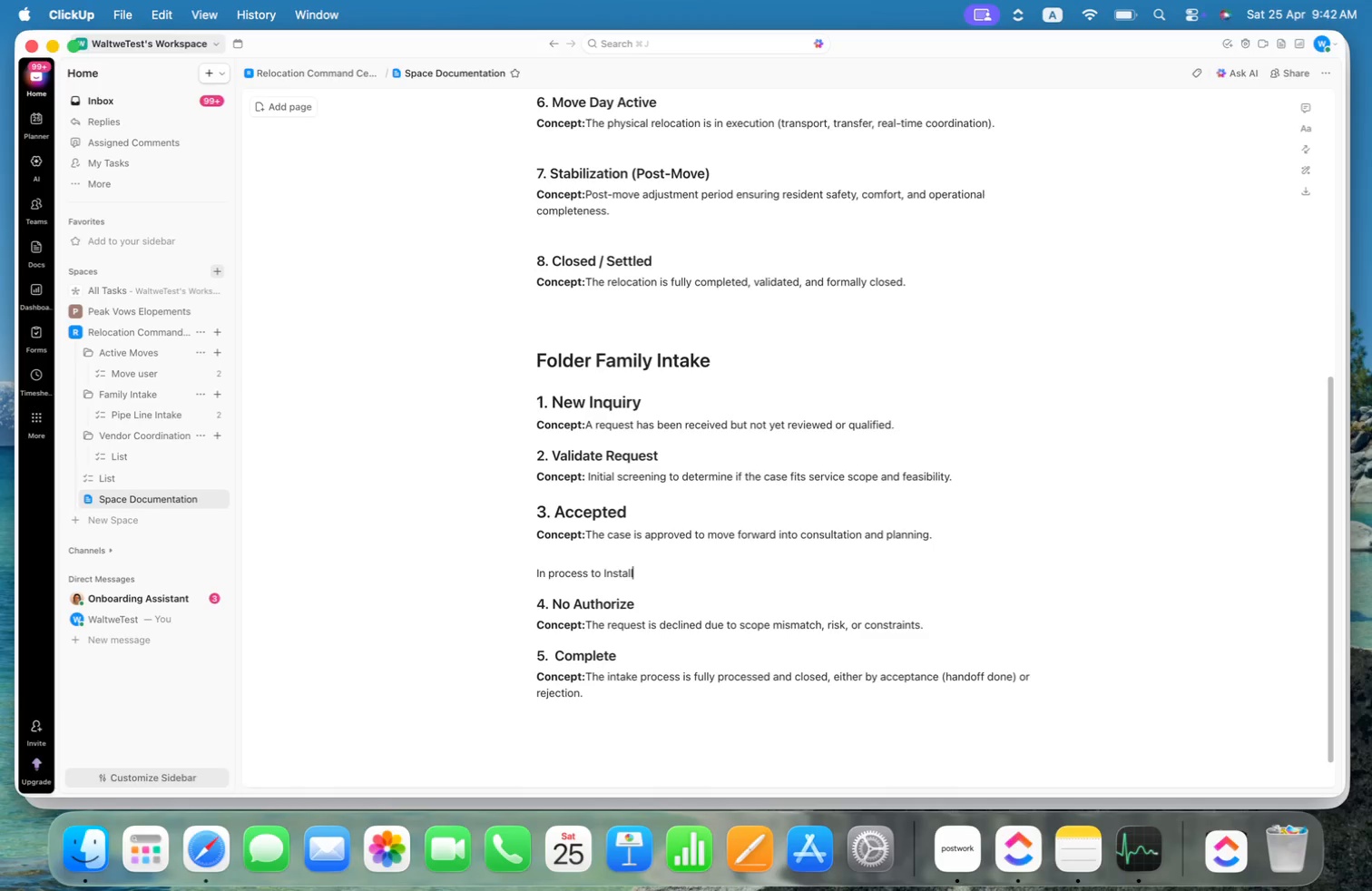 
key(Meta+ArrowLeft)
 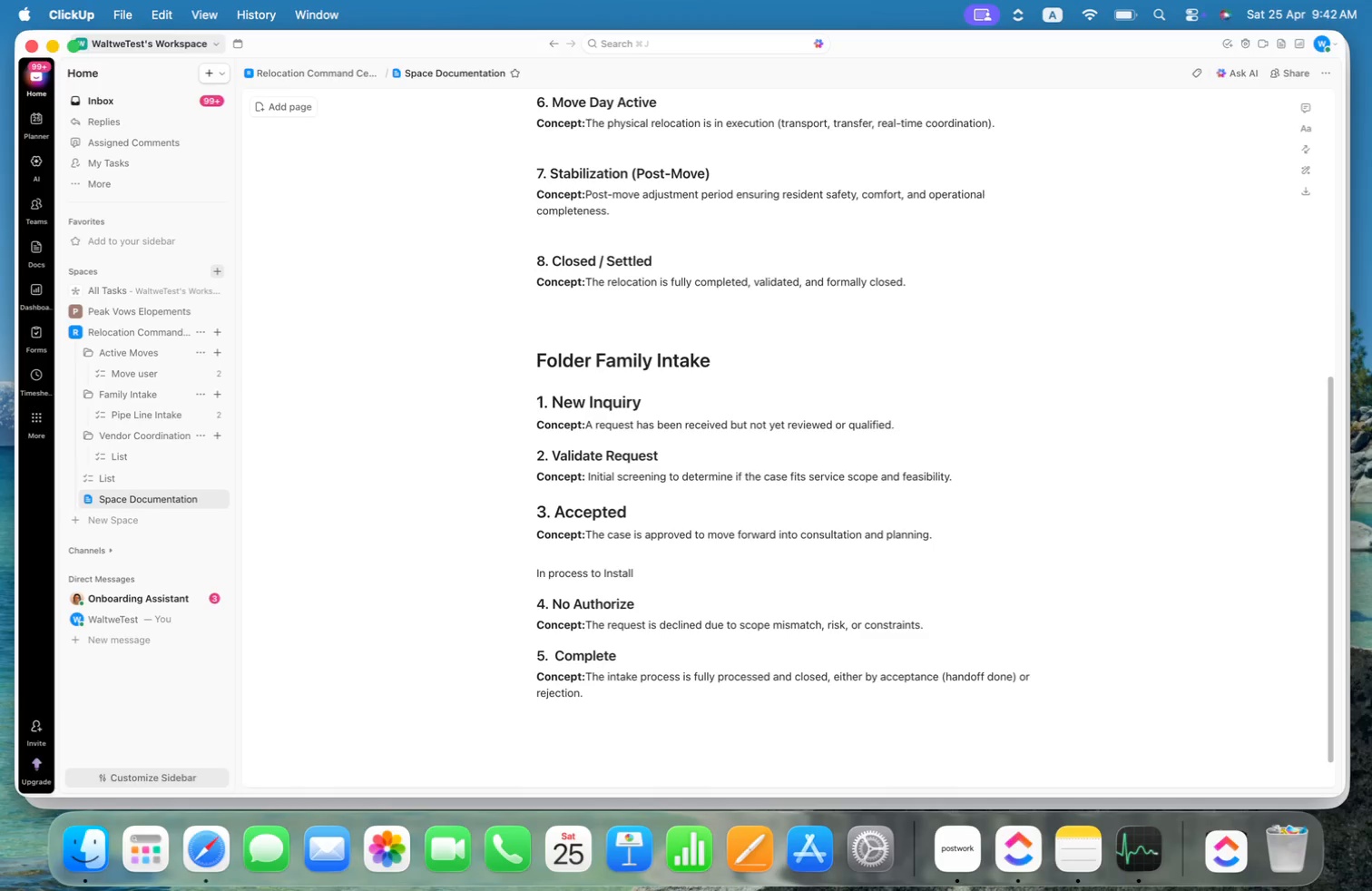 
key(4)
 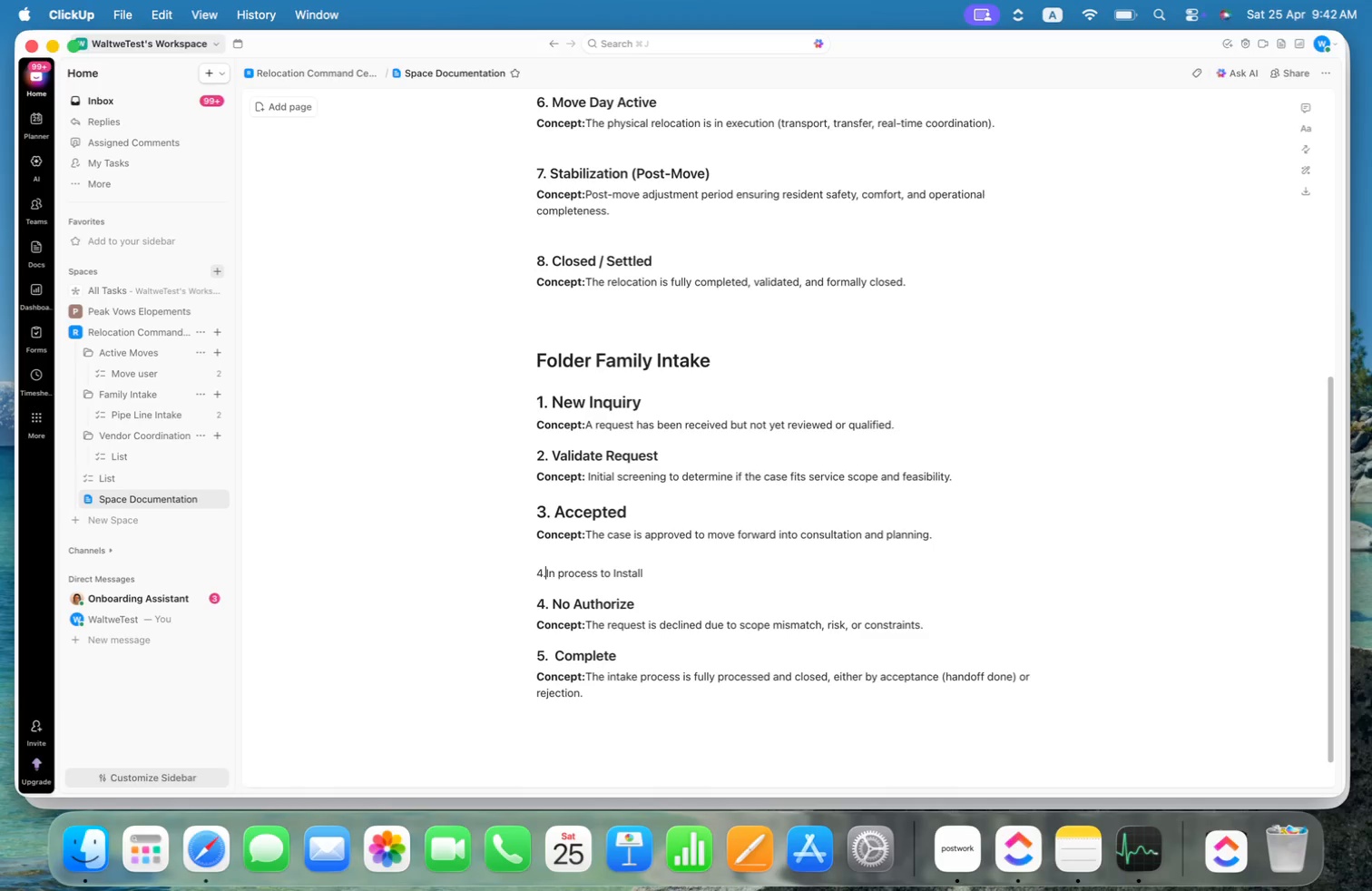 
key(Period)
 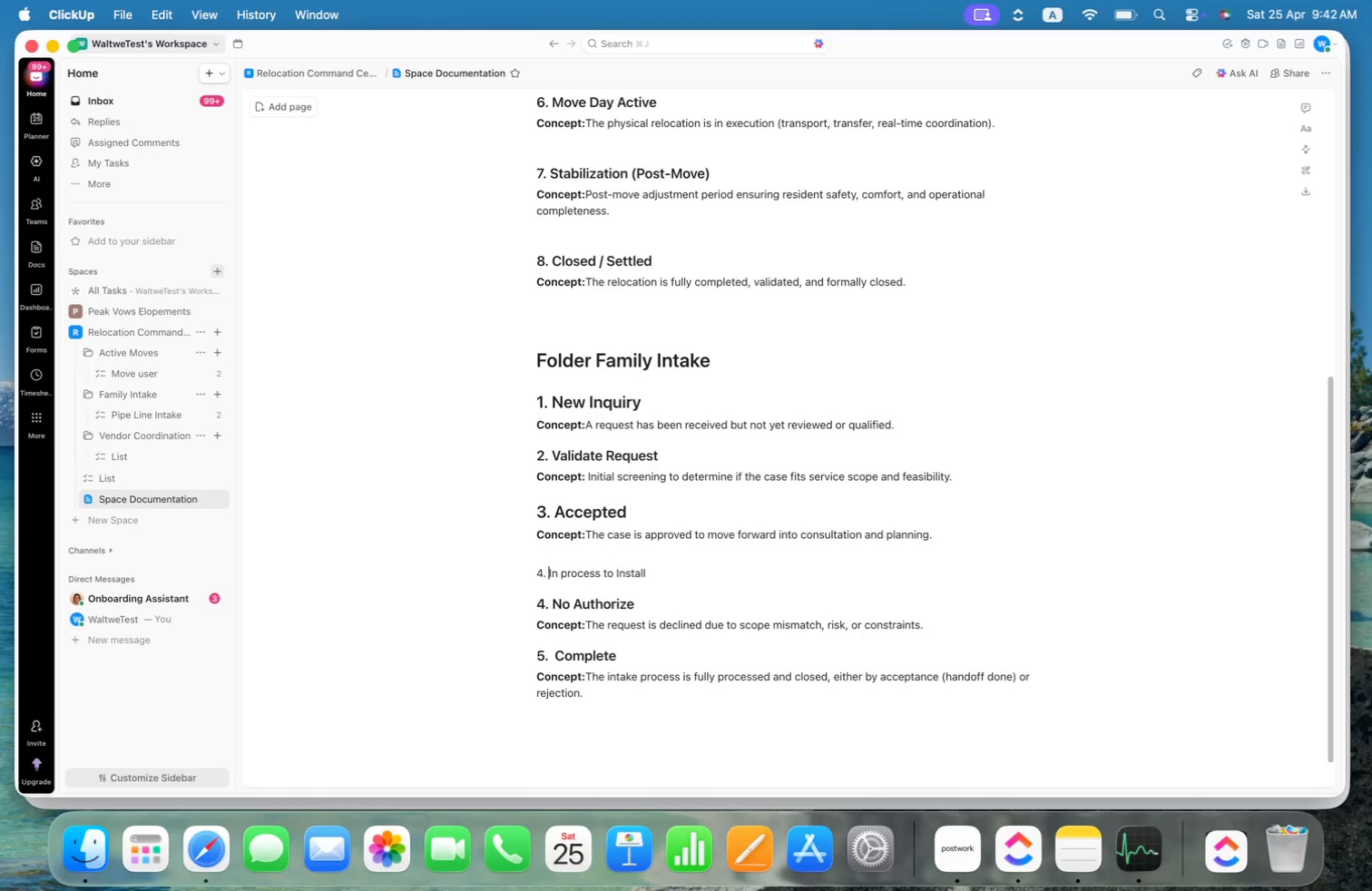 
key(Space)
 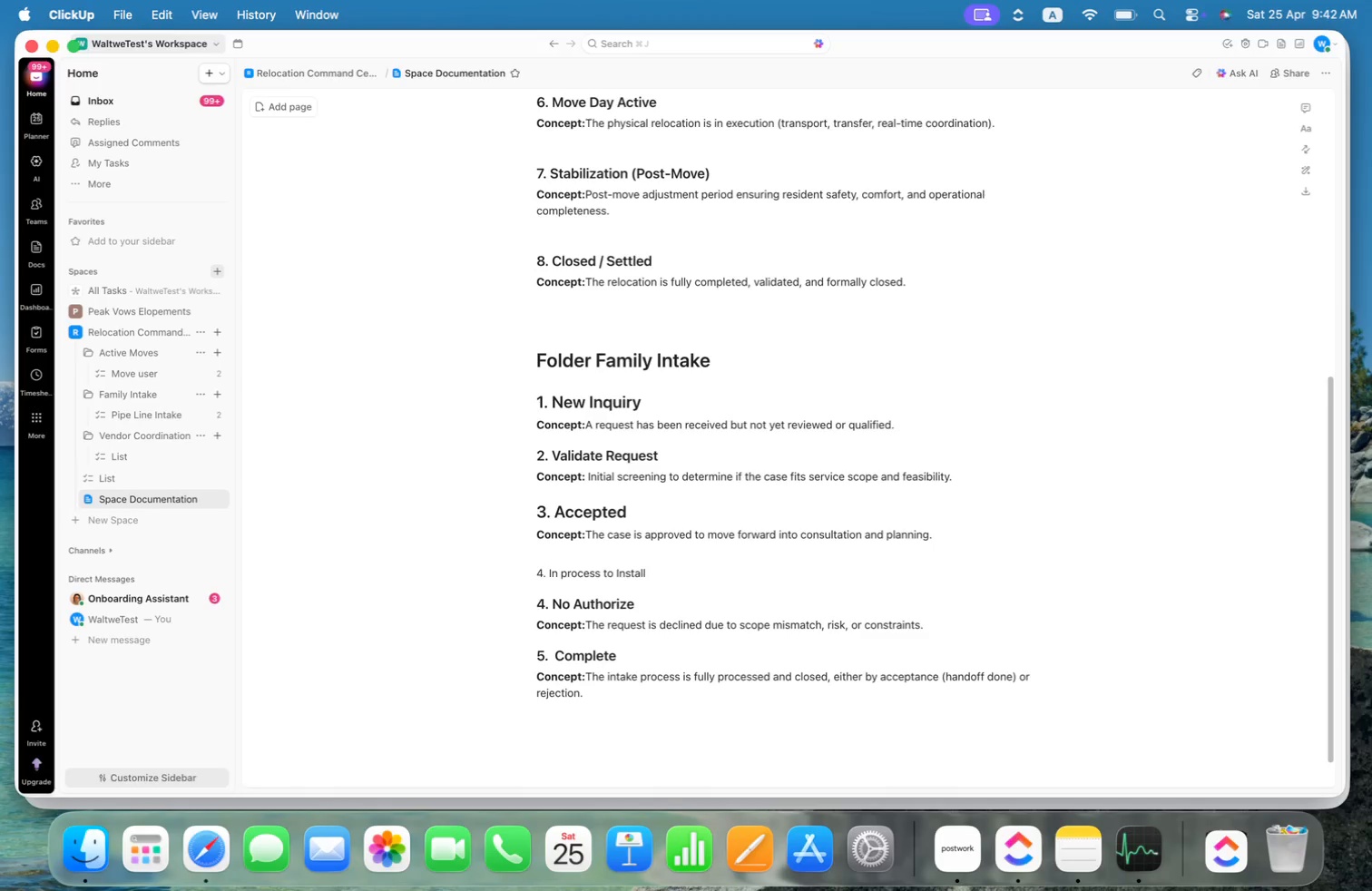 
key(Meta+ArrowLeft)
 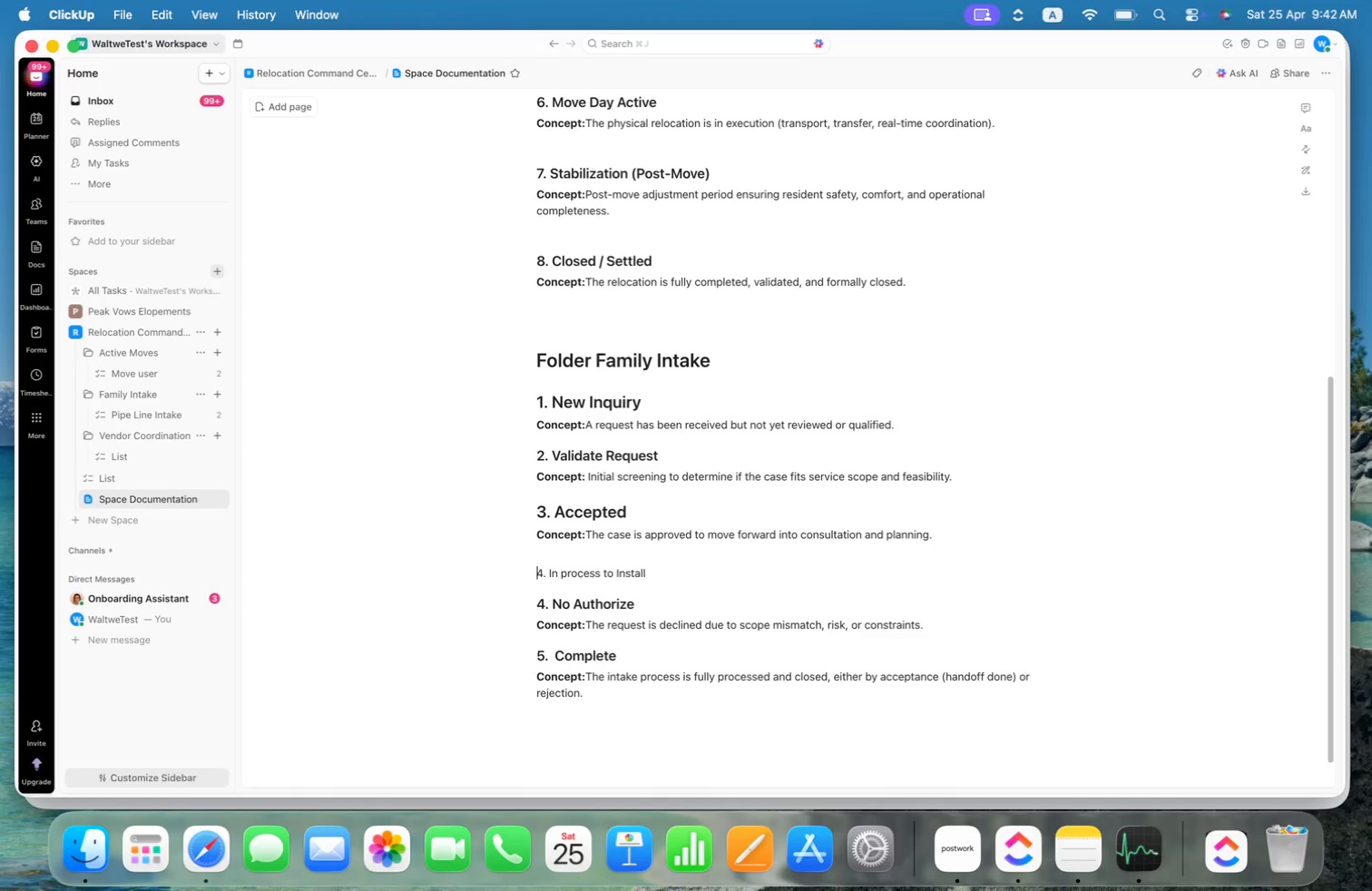 
key(Meta+Shift+ArrowRight)
 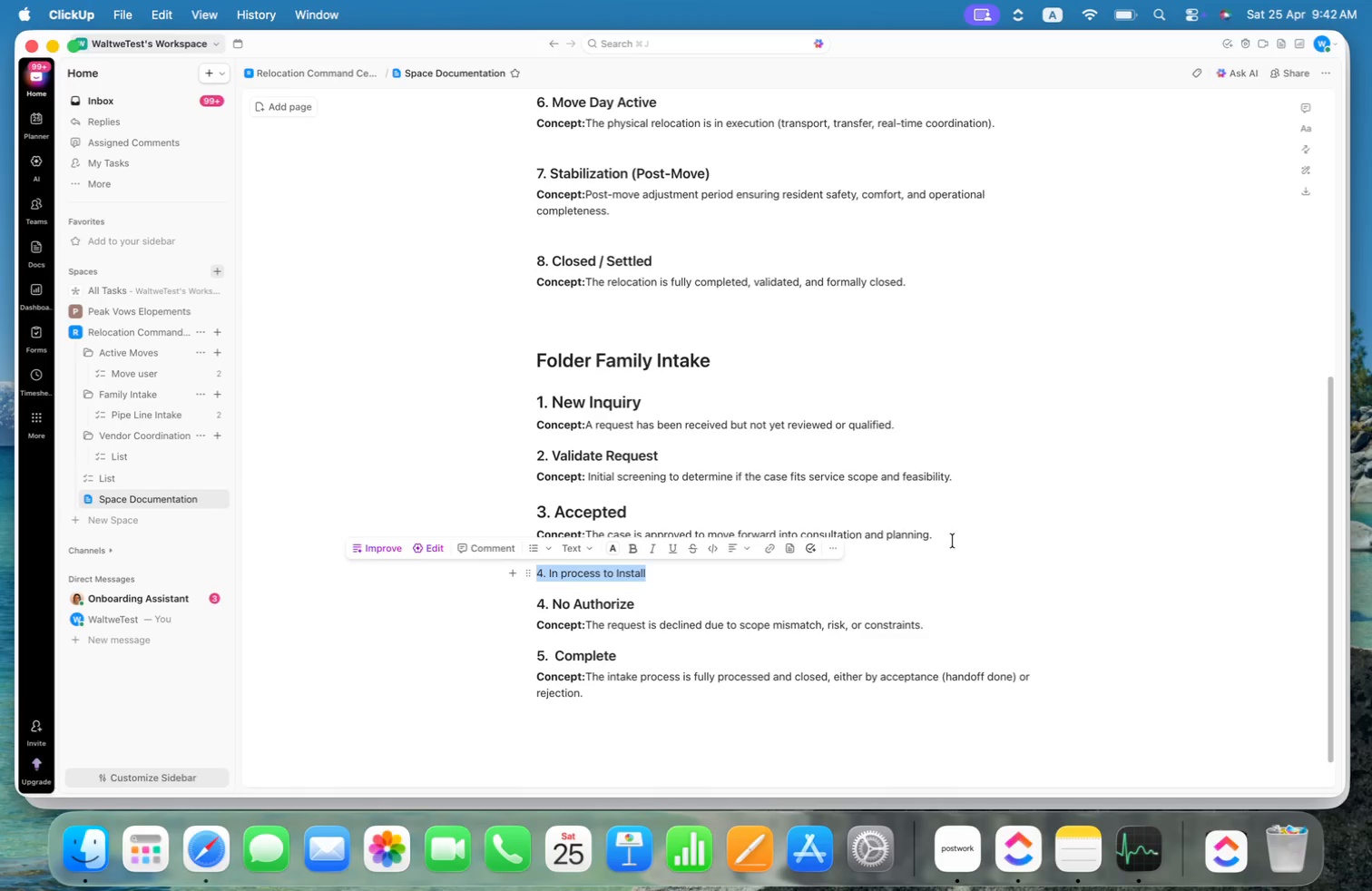 
left_click([587, 551])
 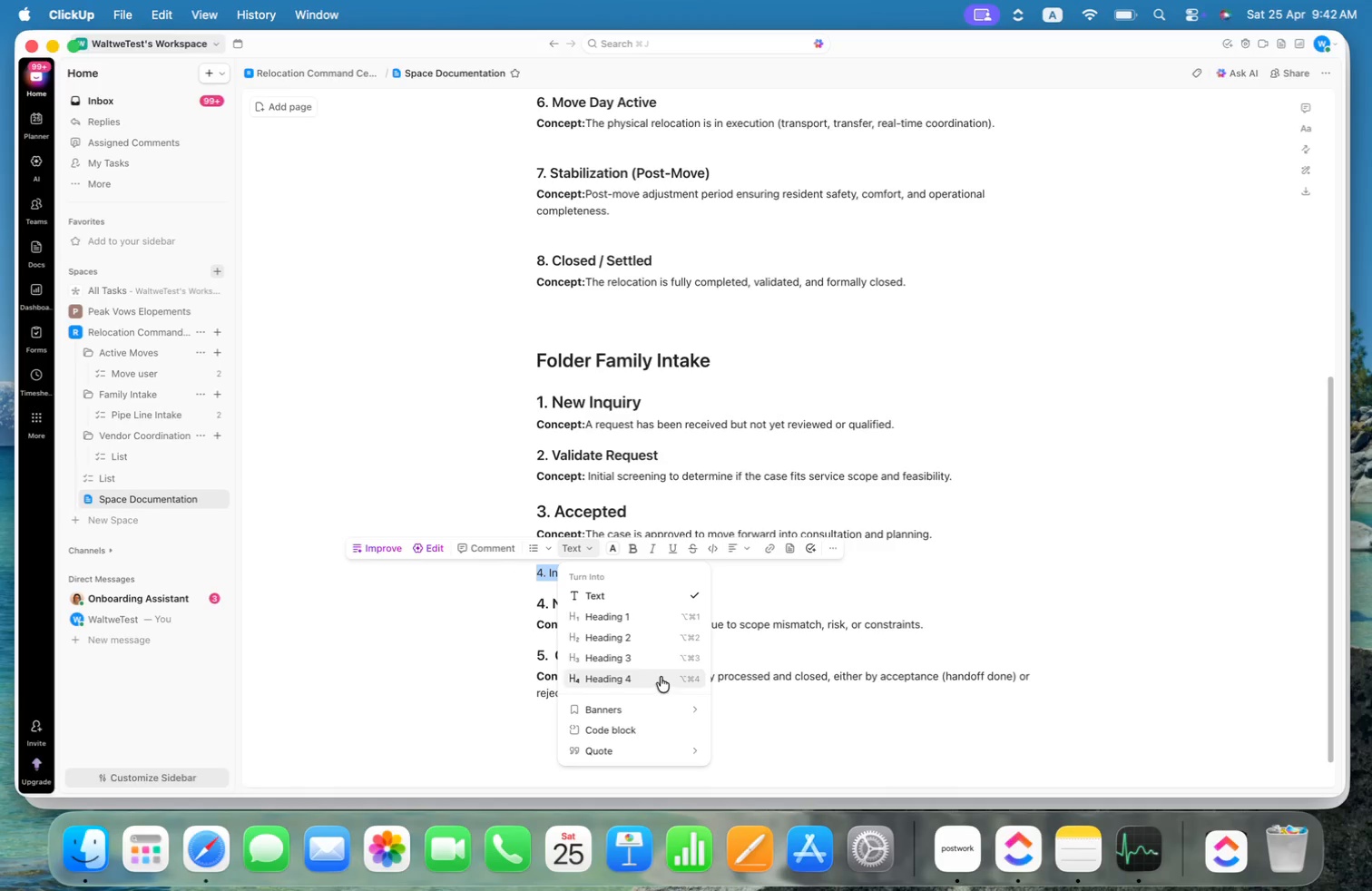 
left_click([654, 661])
 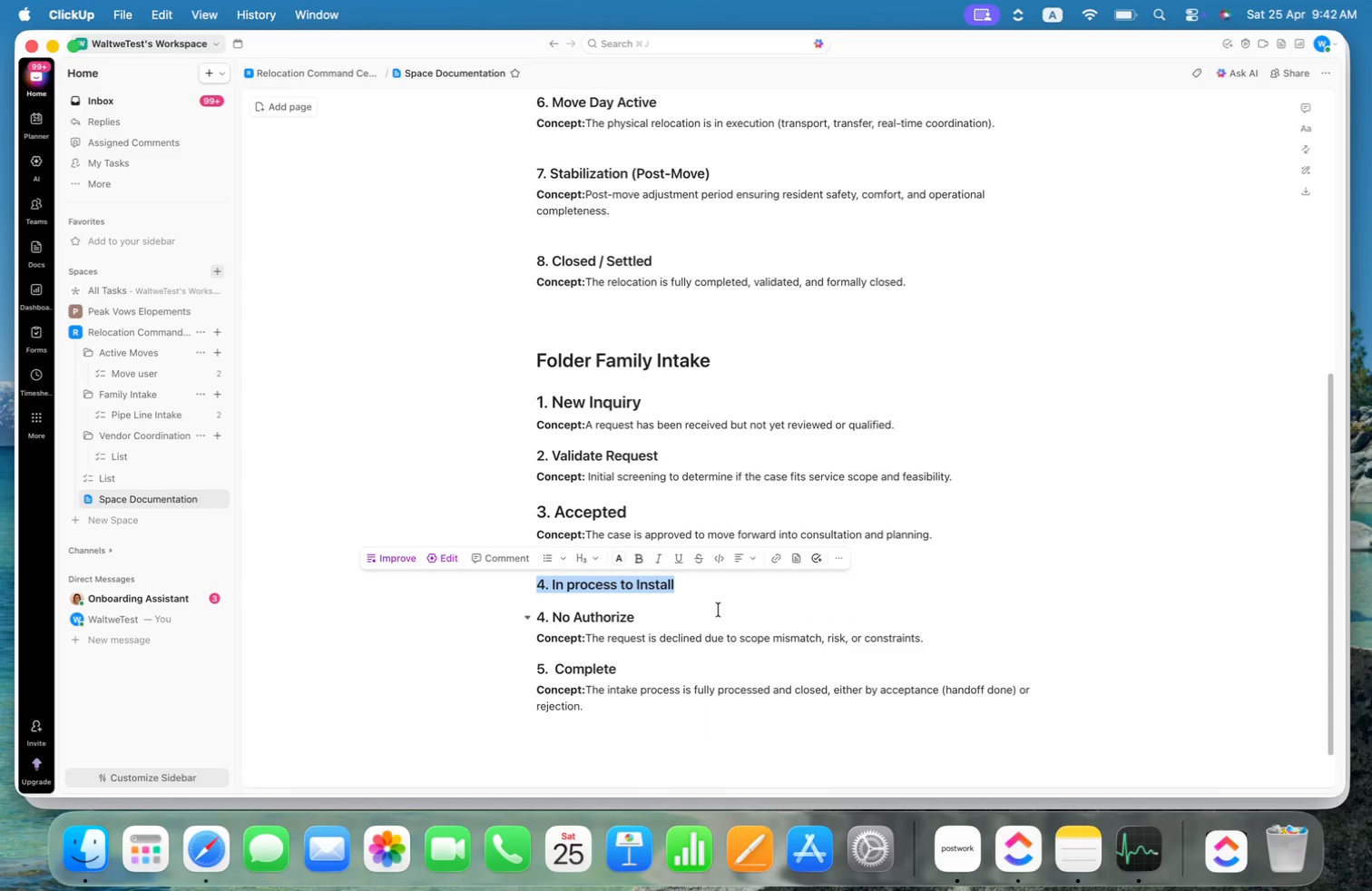 
left_click([690, 591])
 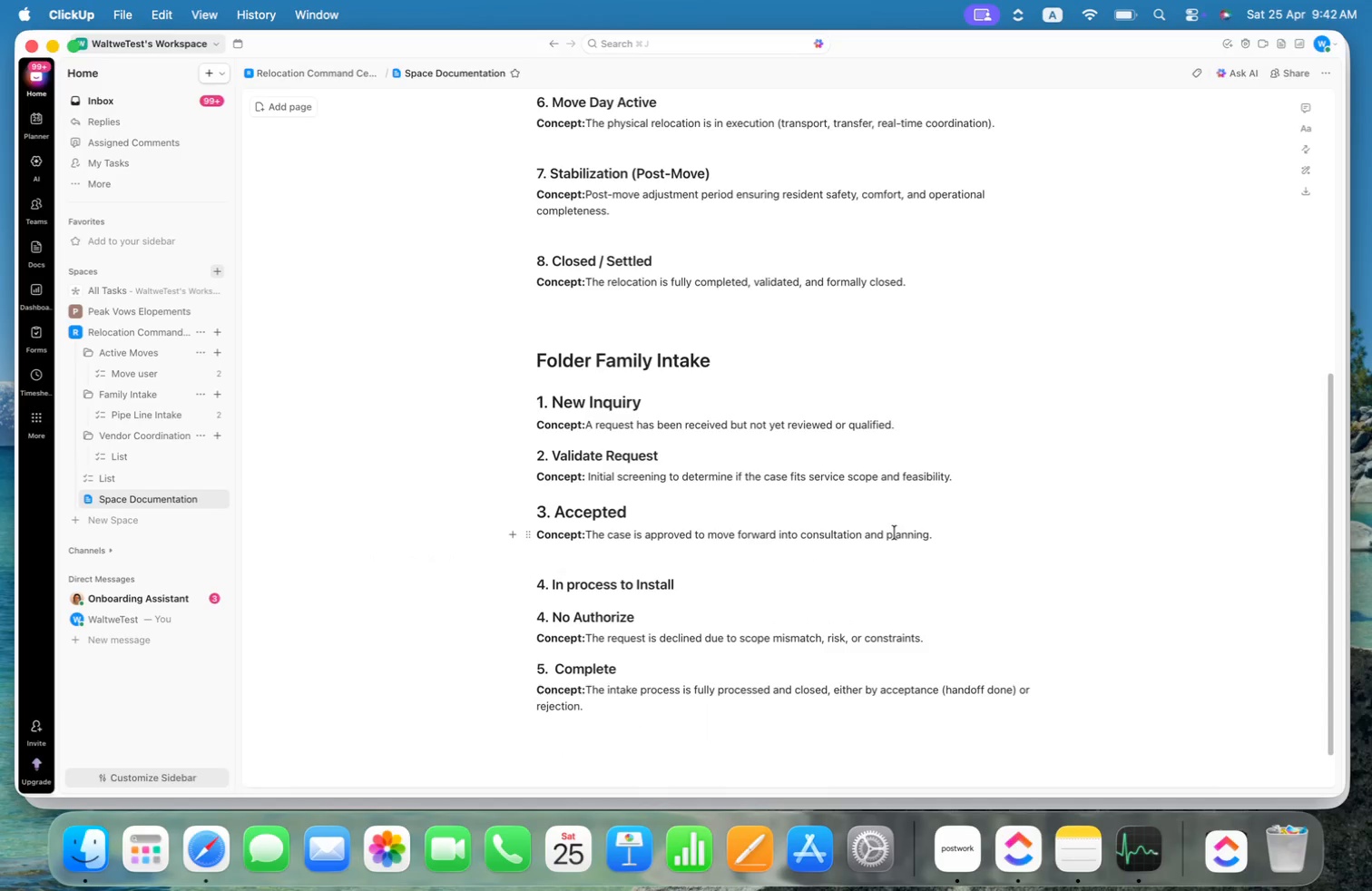 
left_click([939, 535])
 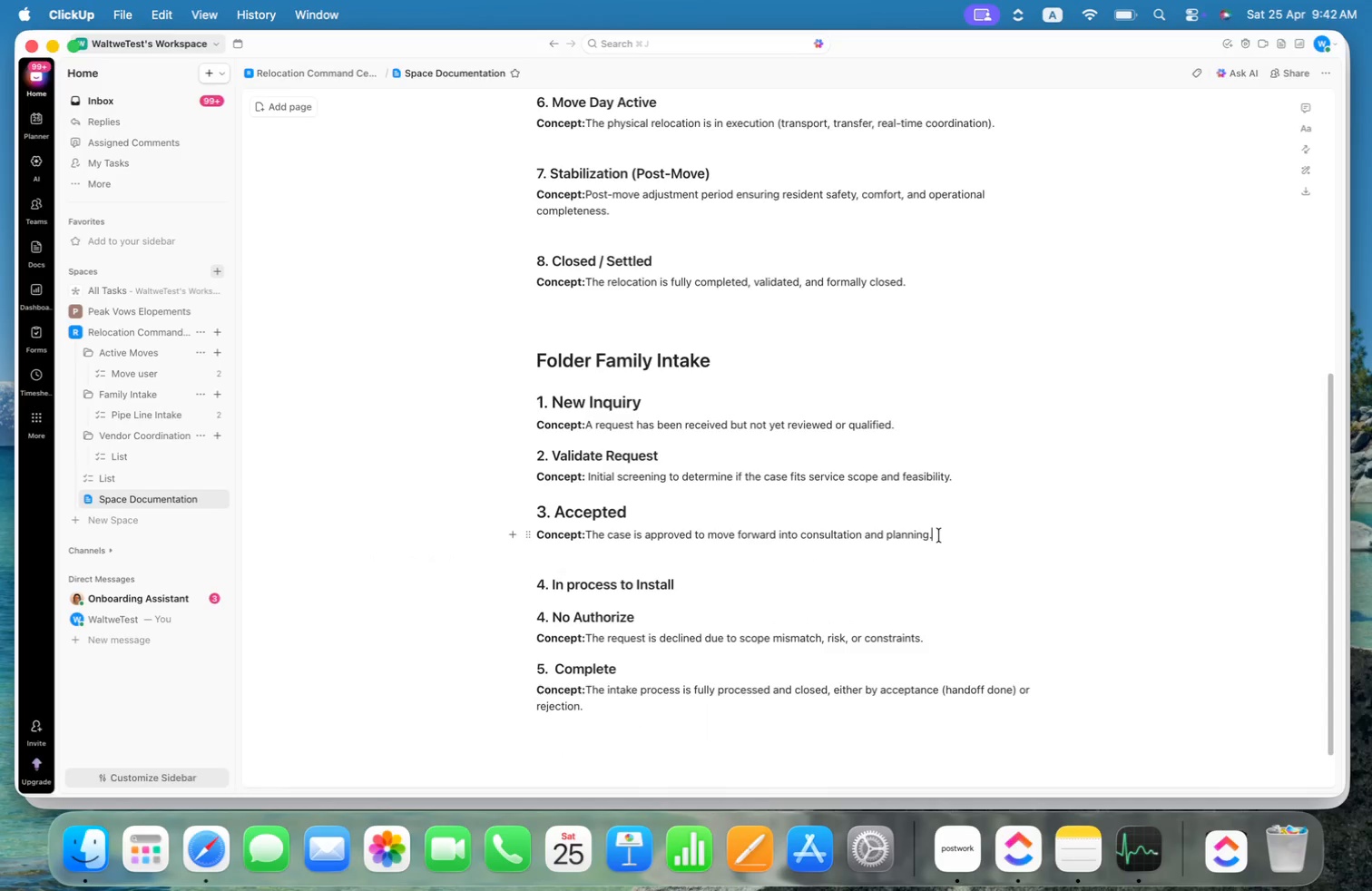 
hold_key(key=CommandLeft, duration=0.32)
 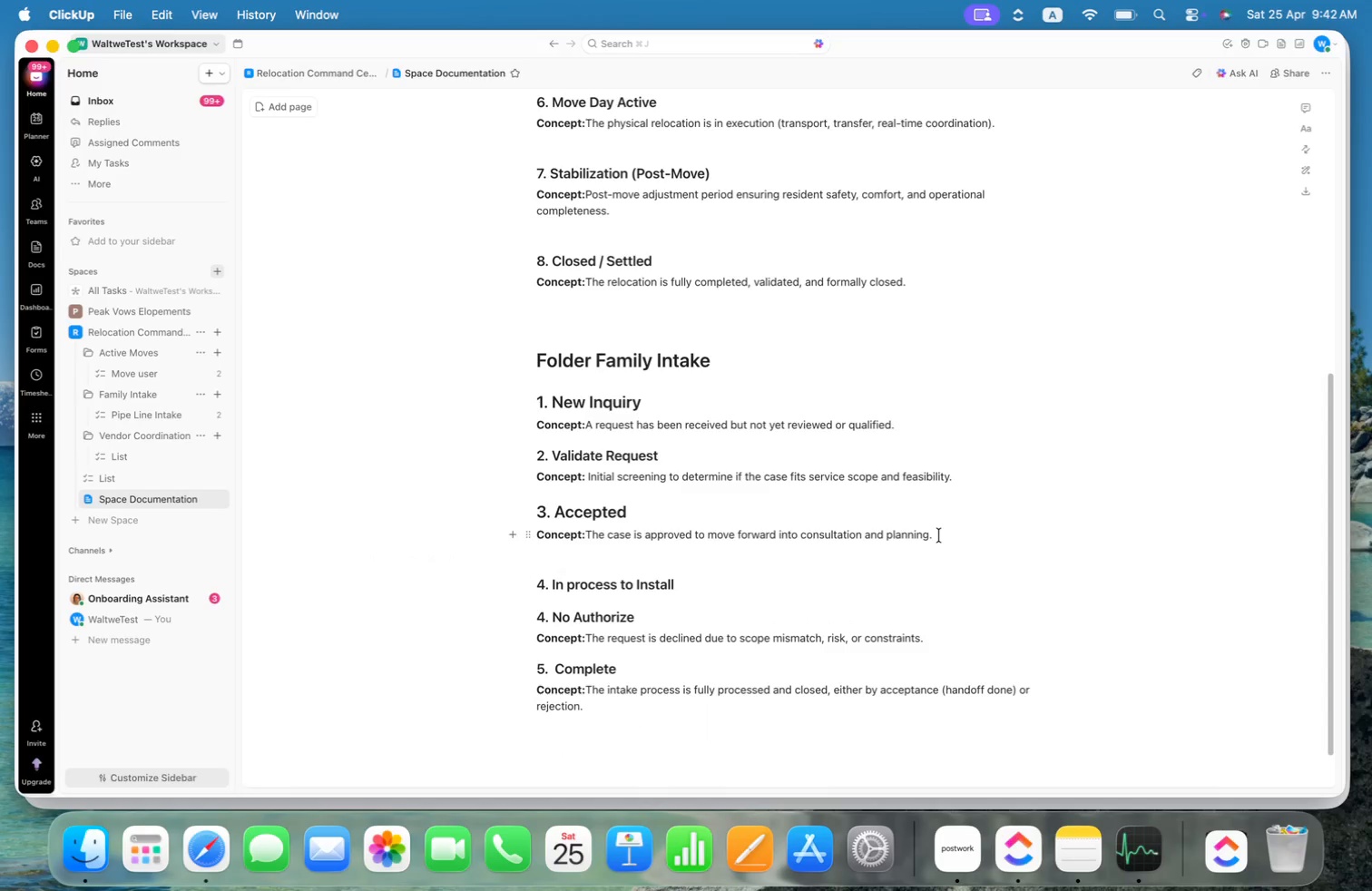 
key(Shift+ArrowUp)
 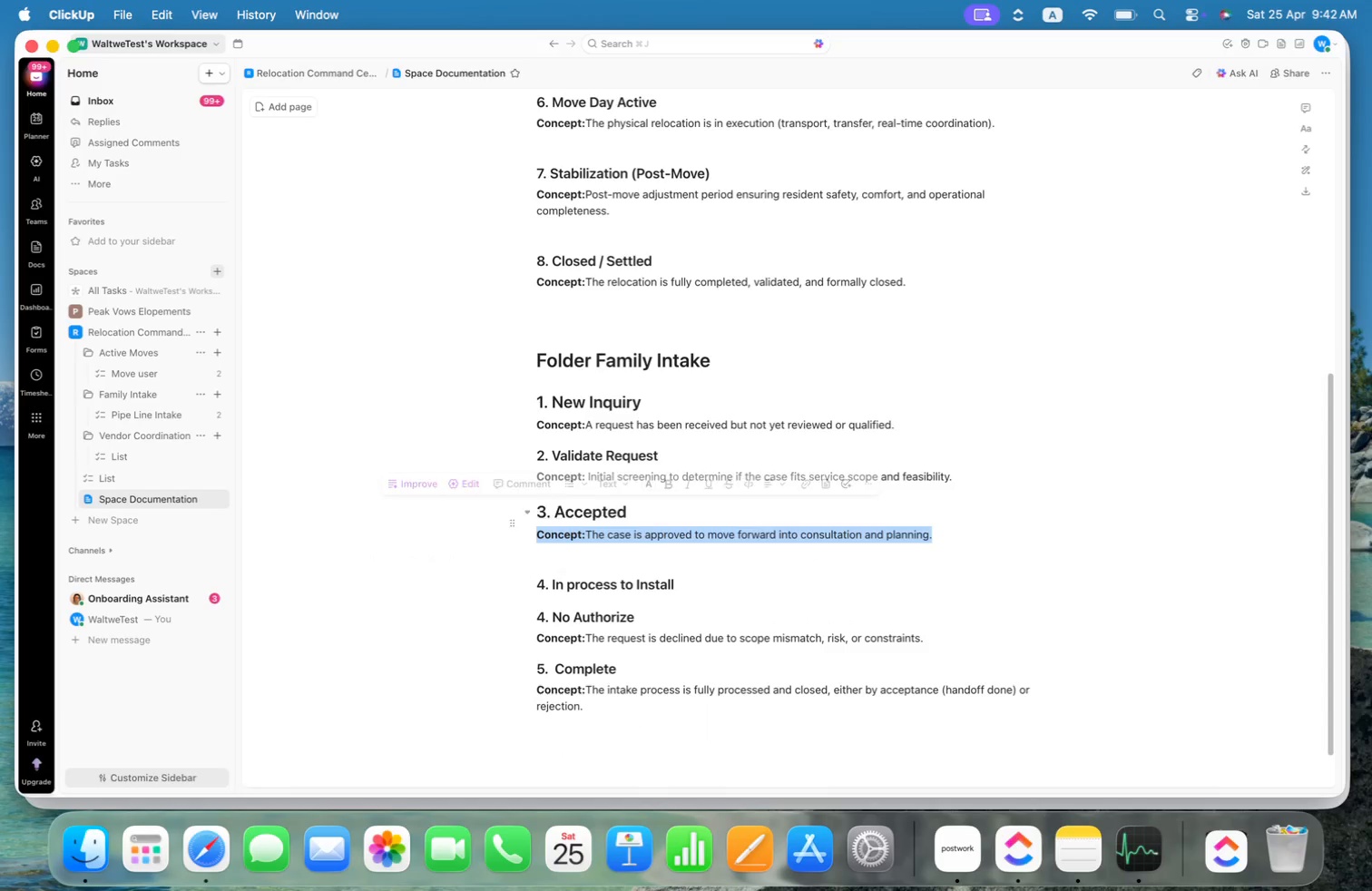 
key(Shift+ArrowRight)
 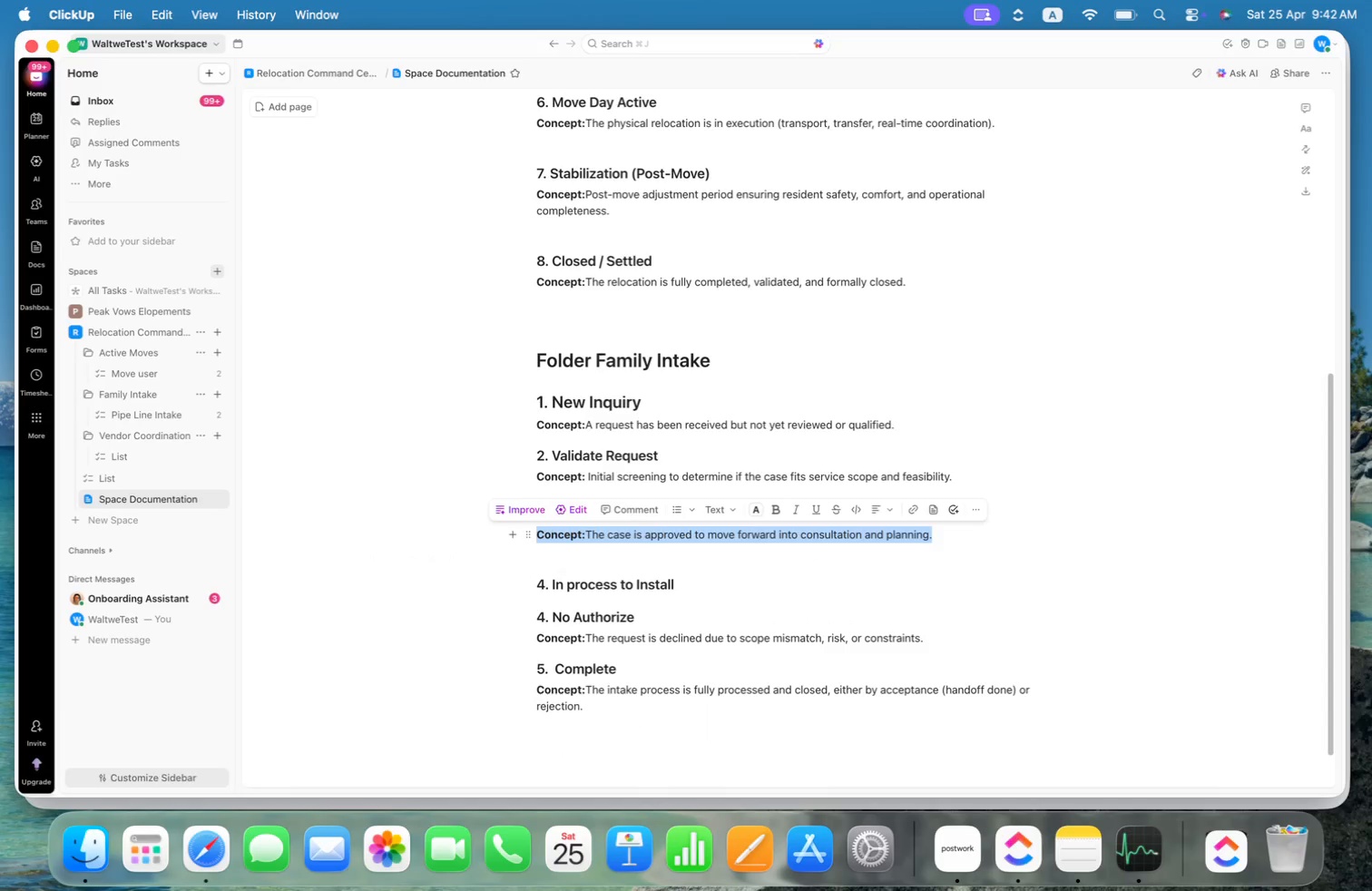 
key(Meta+C)
 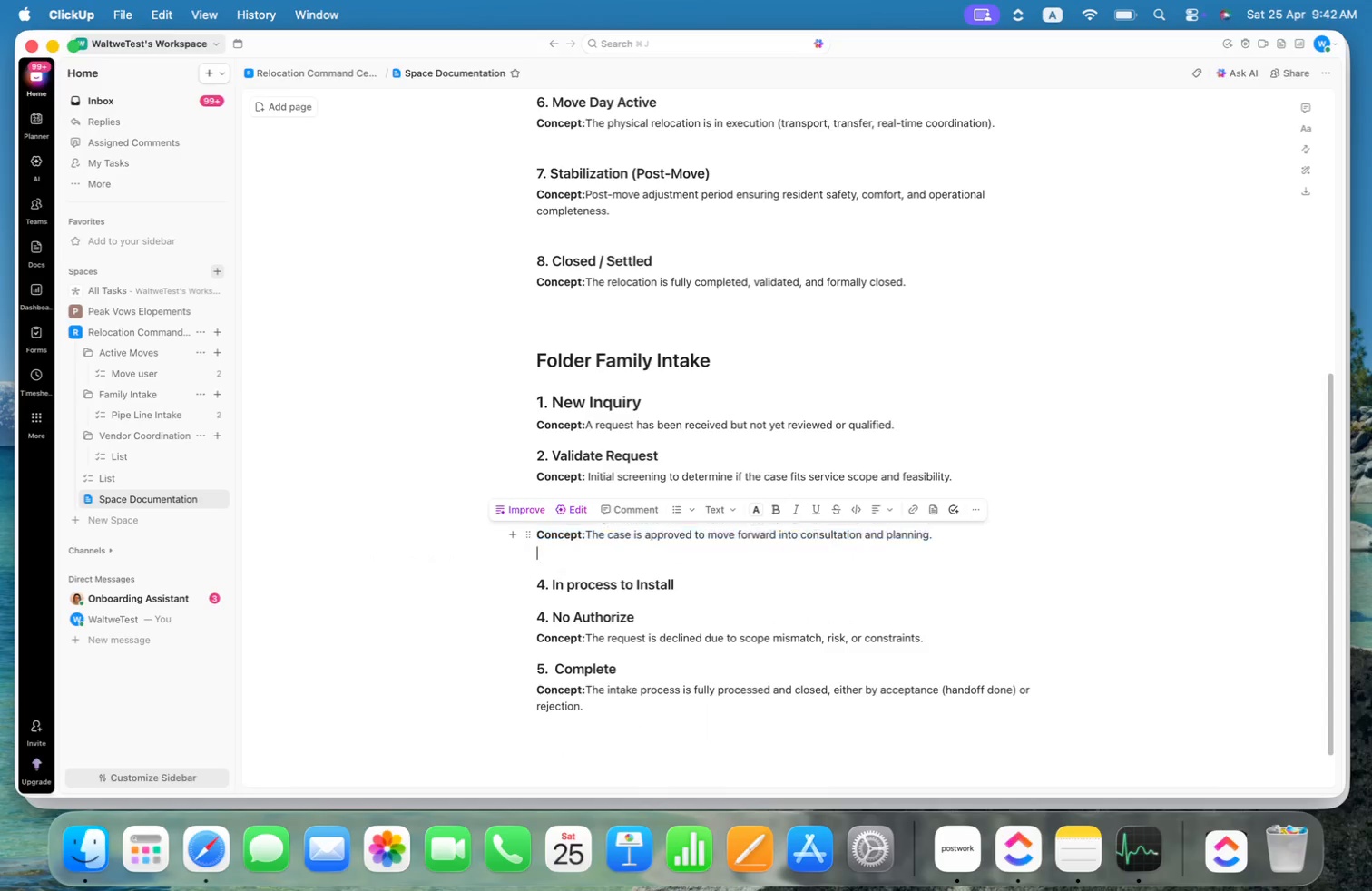 
key(ArrowDown)
 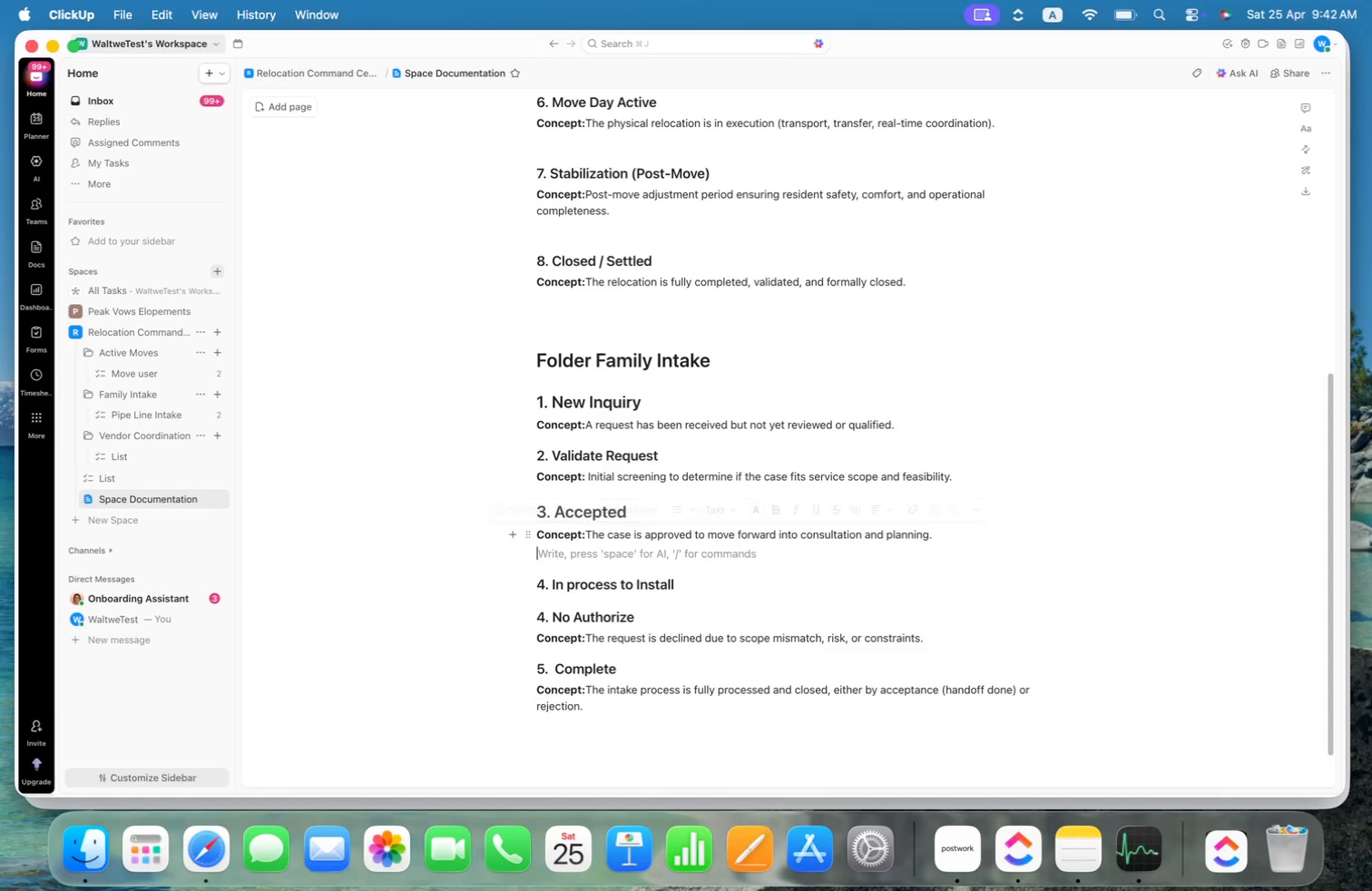 
key(ArrowDown)
 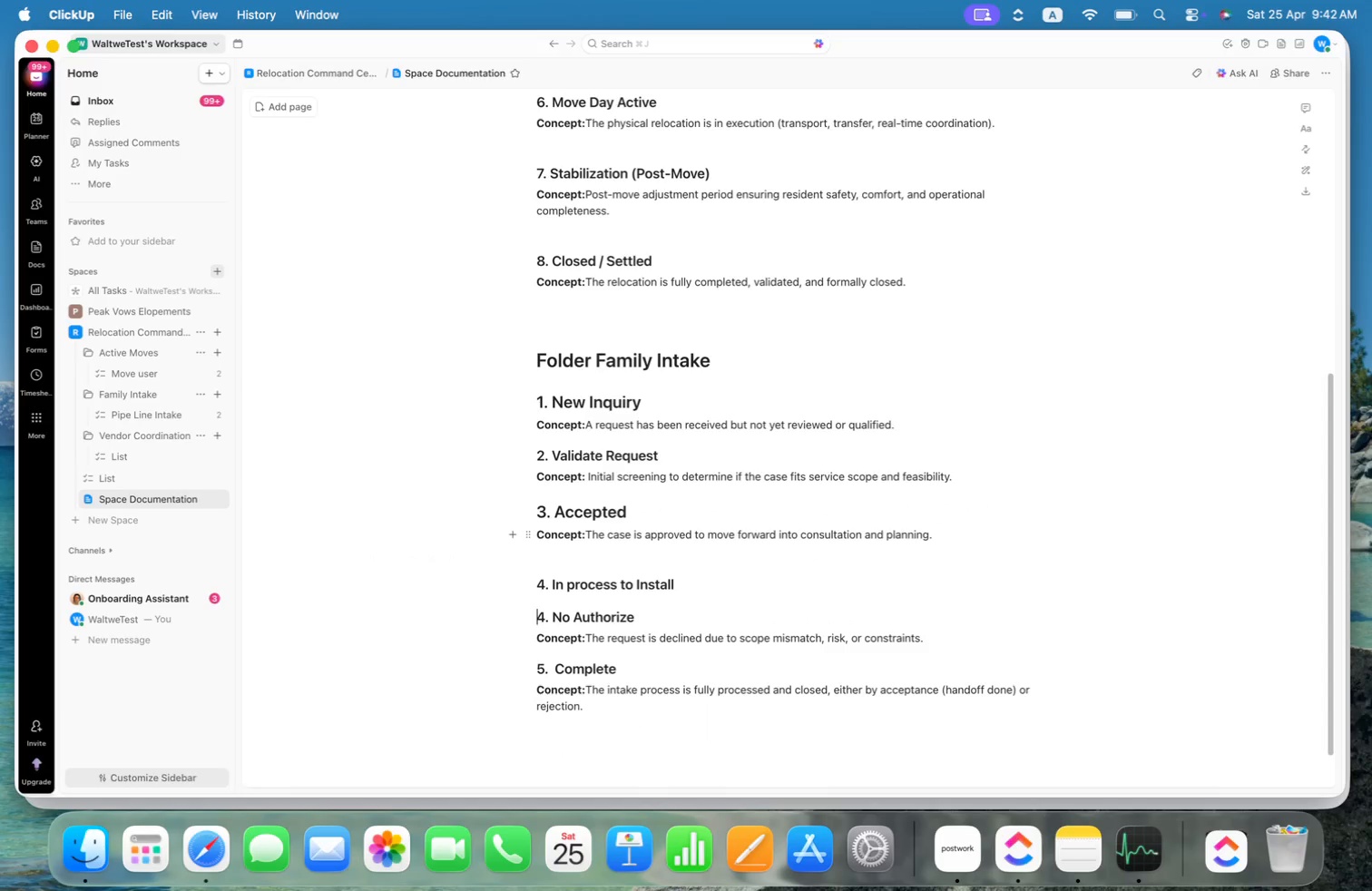 
key(ArrowDown)
 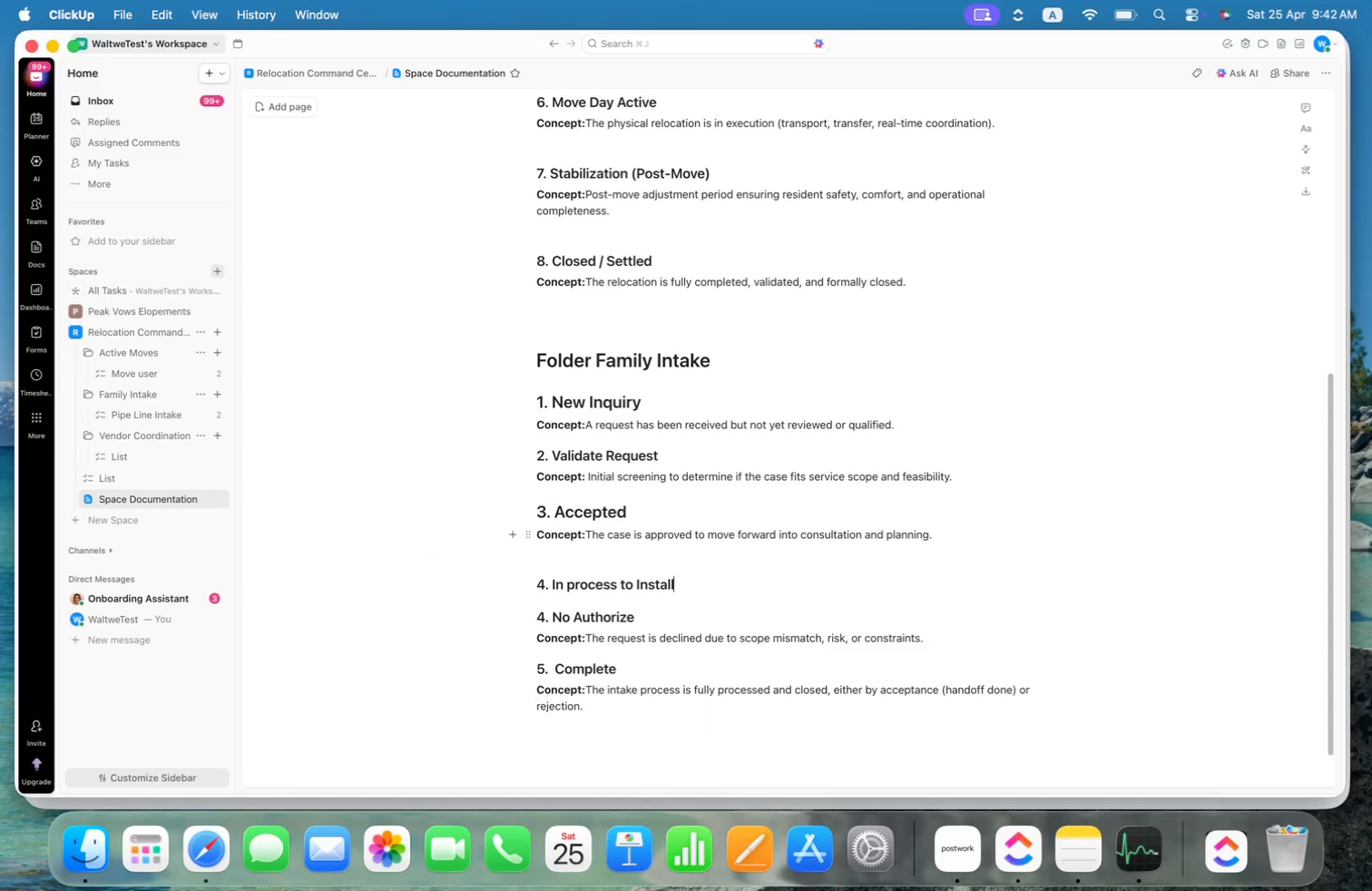 
key(ArrowLeft)
 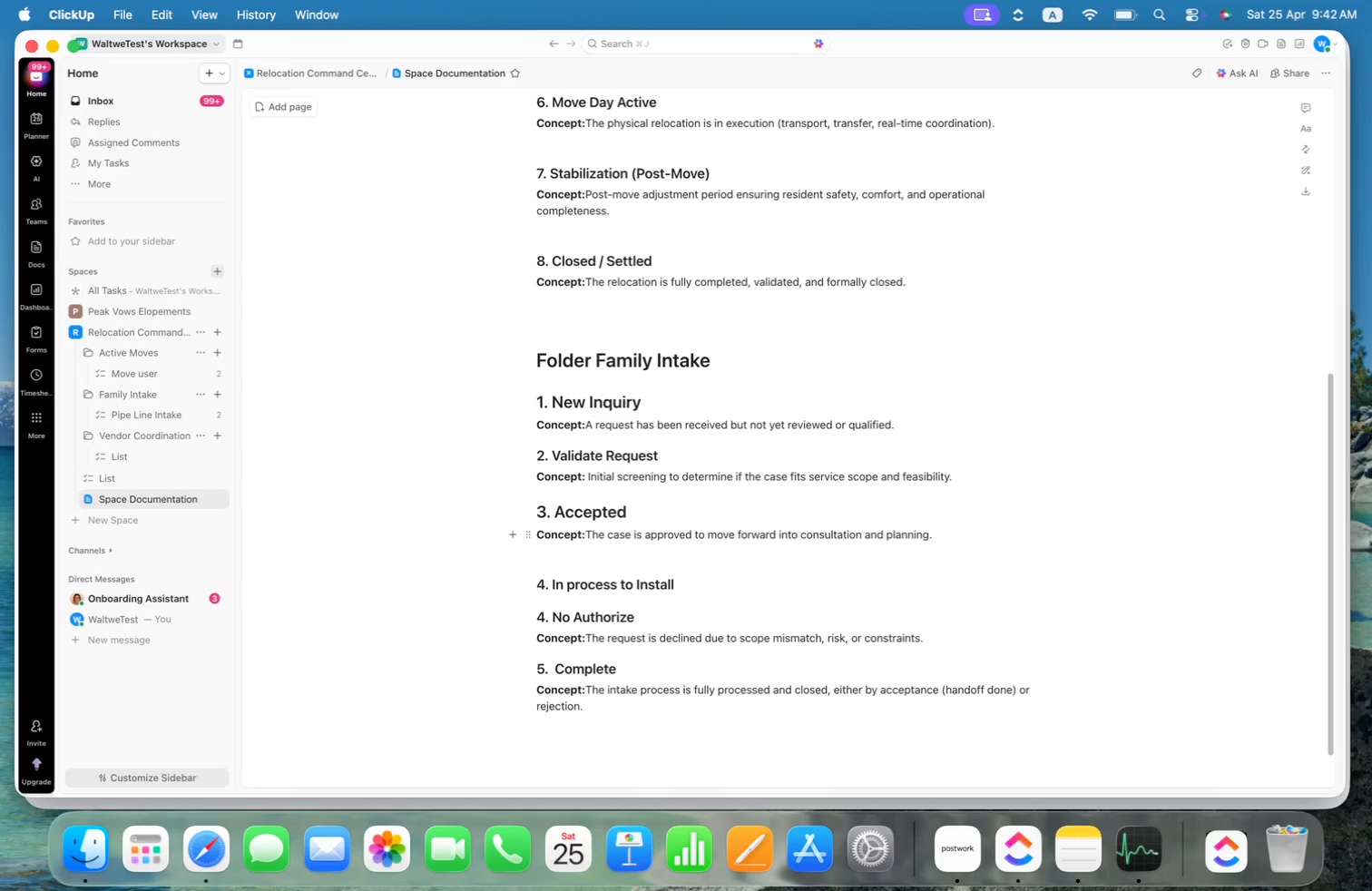 
key(Enter)
 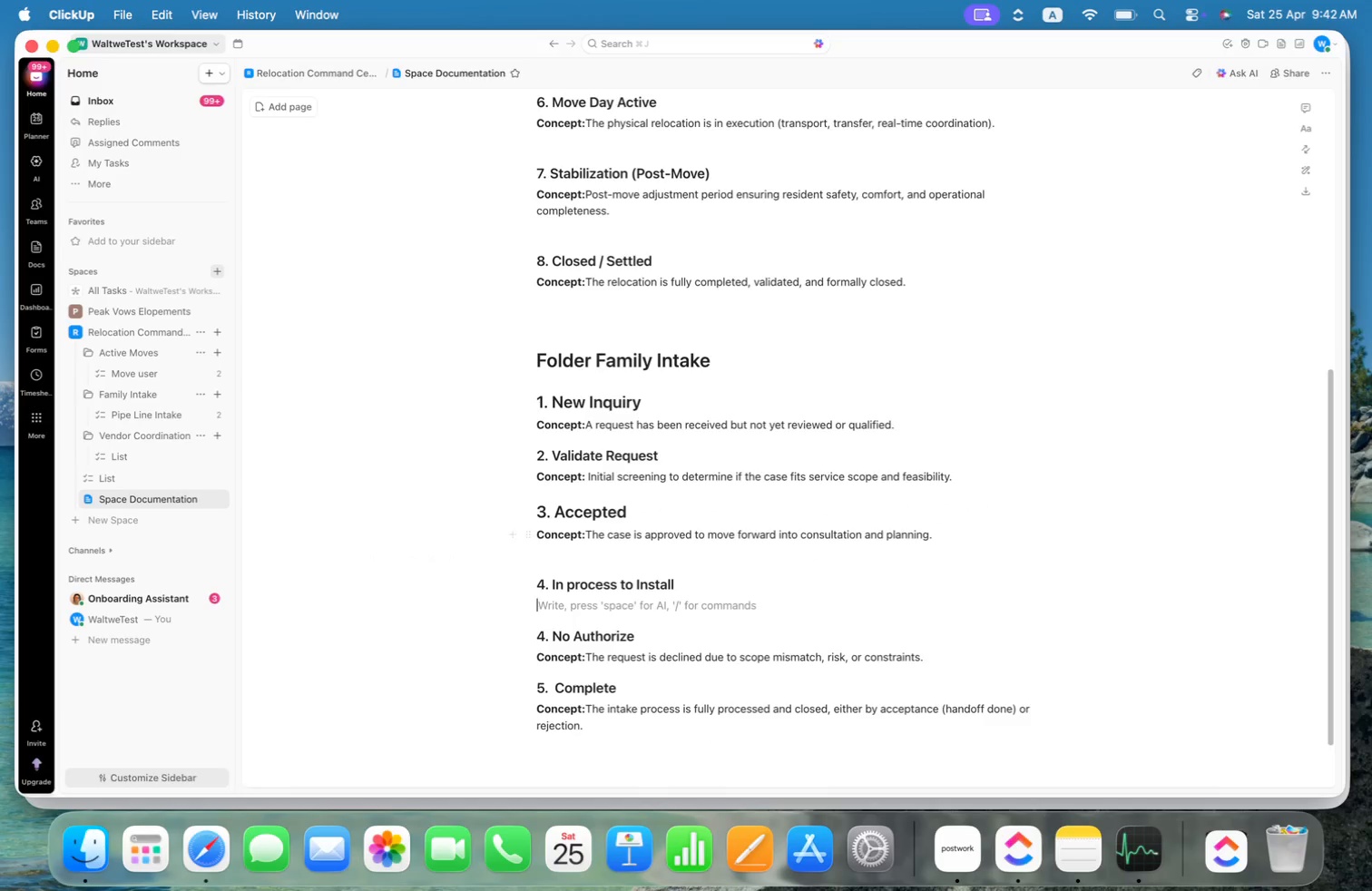 
key(Meta+CommandLeft)
 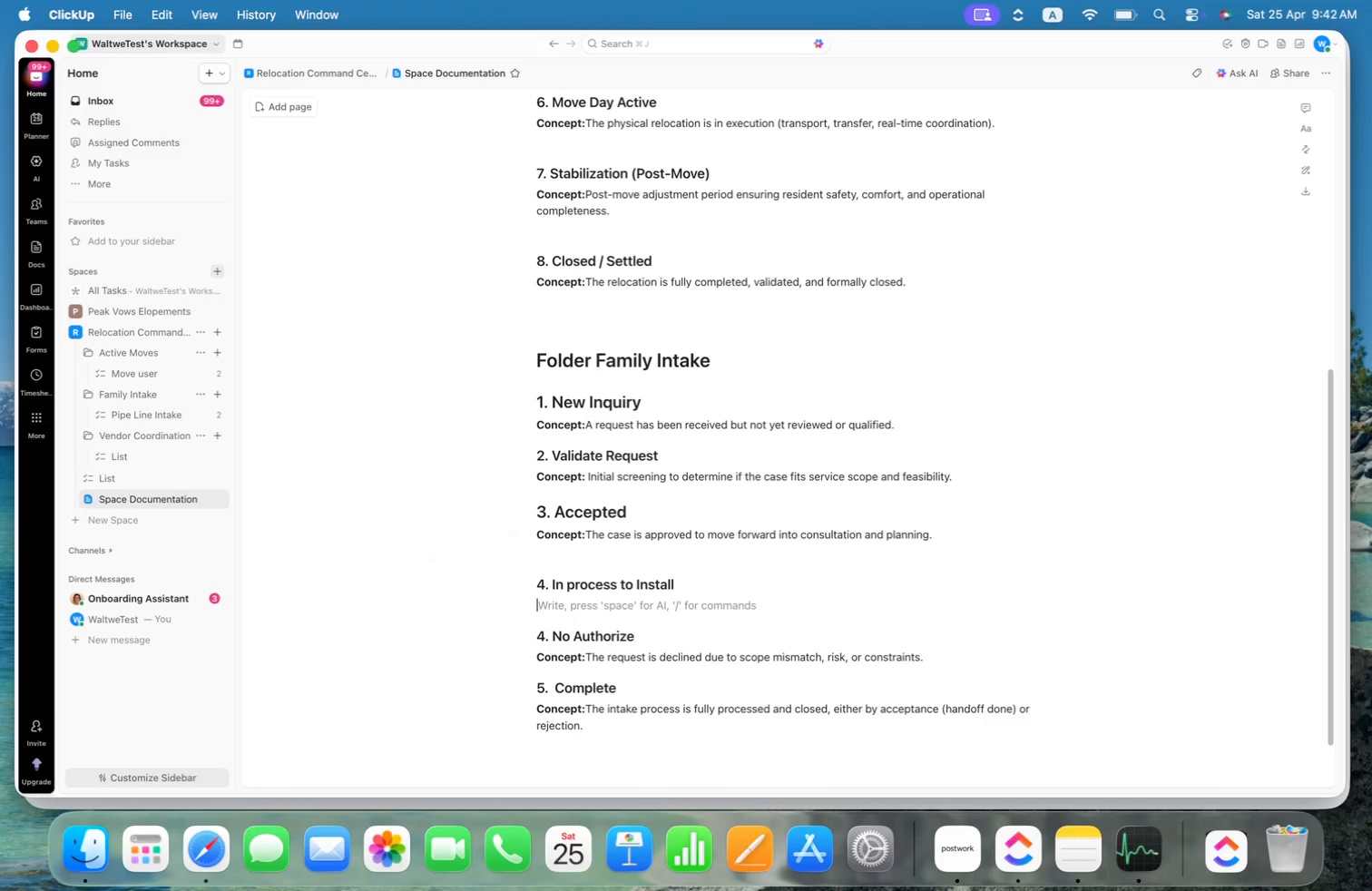 
key(Meta+V)
 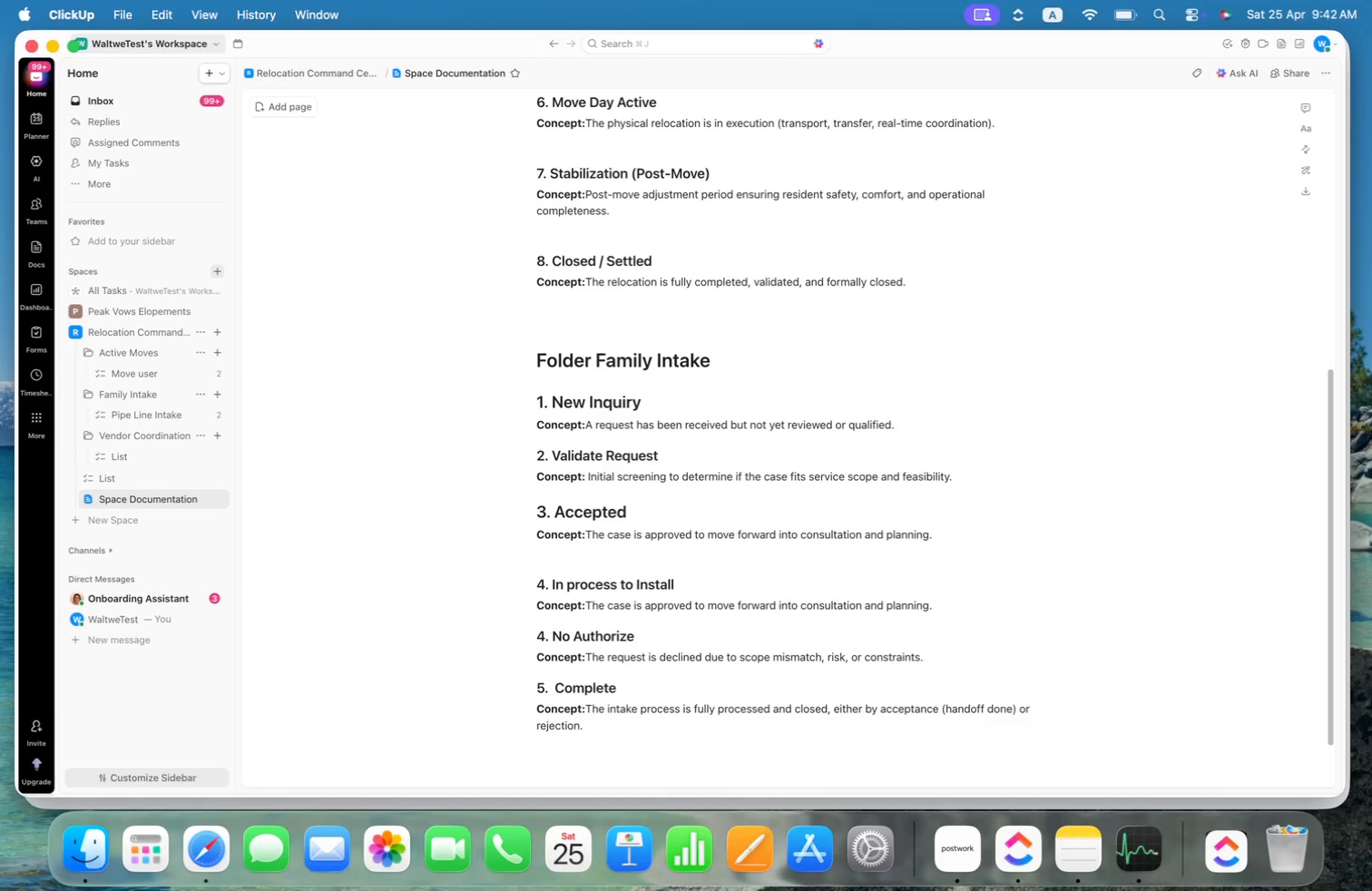 
key(ArrowUp)
 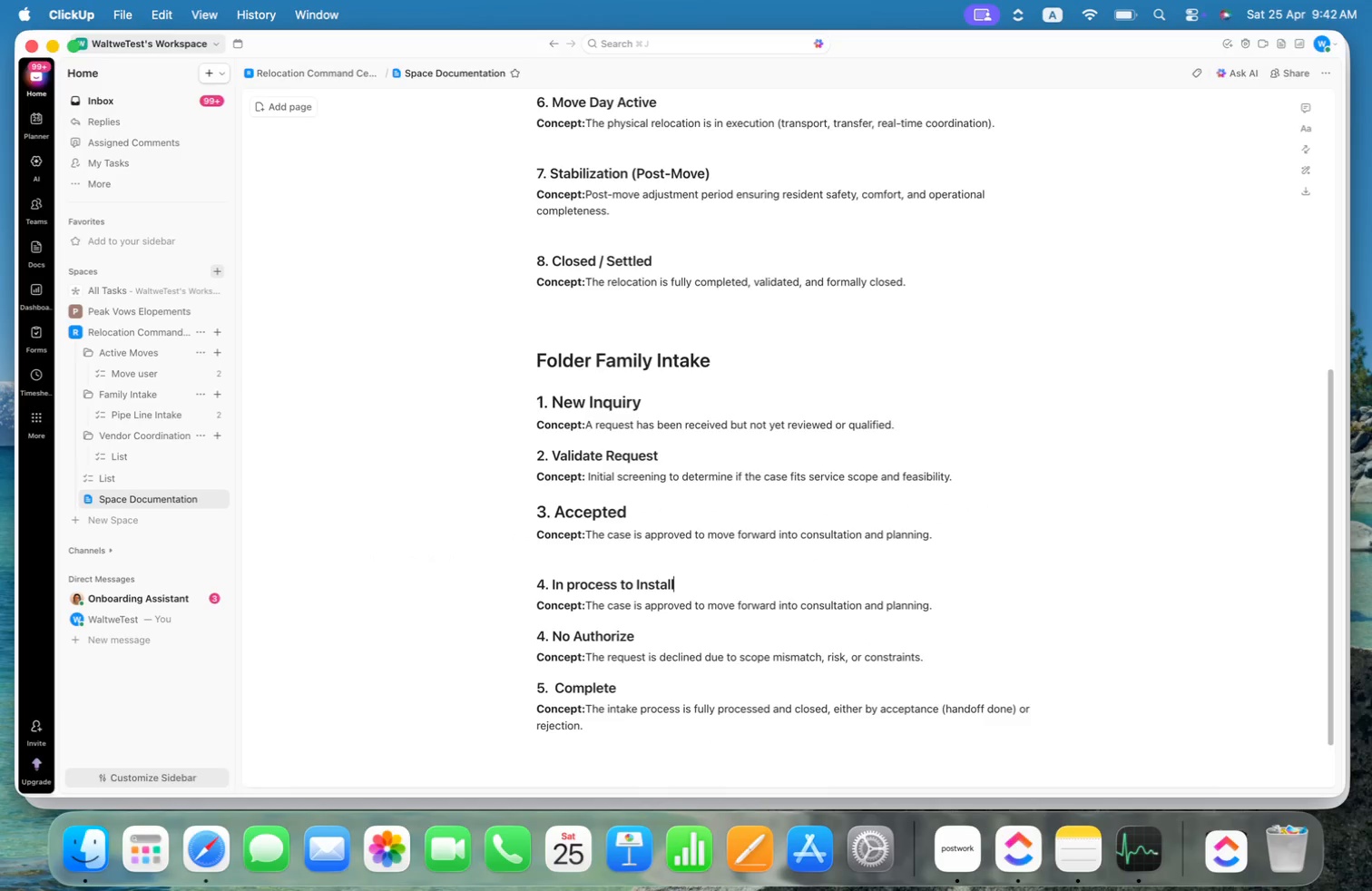 
key(Alt+ArrowLeft)
 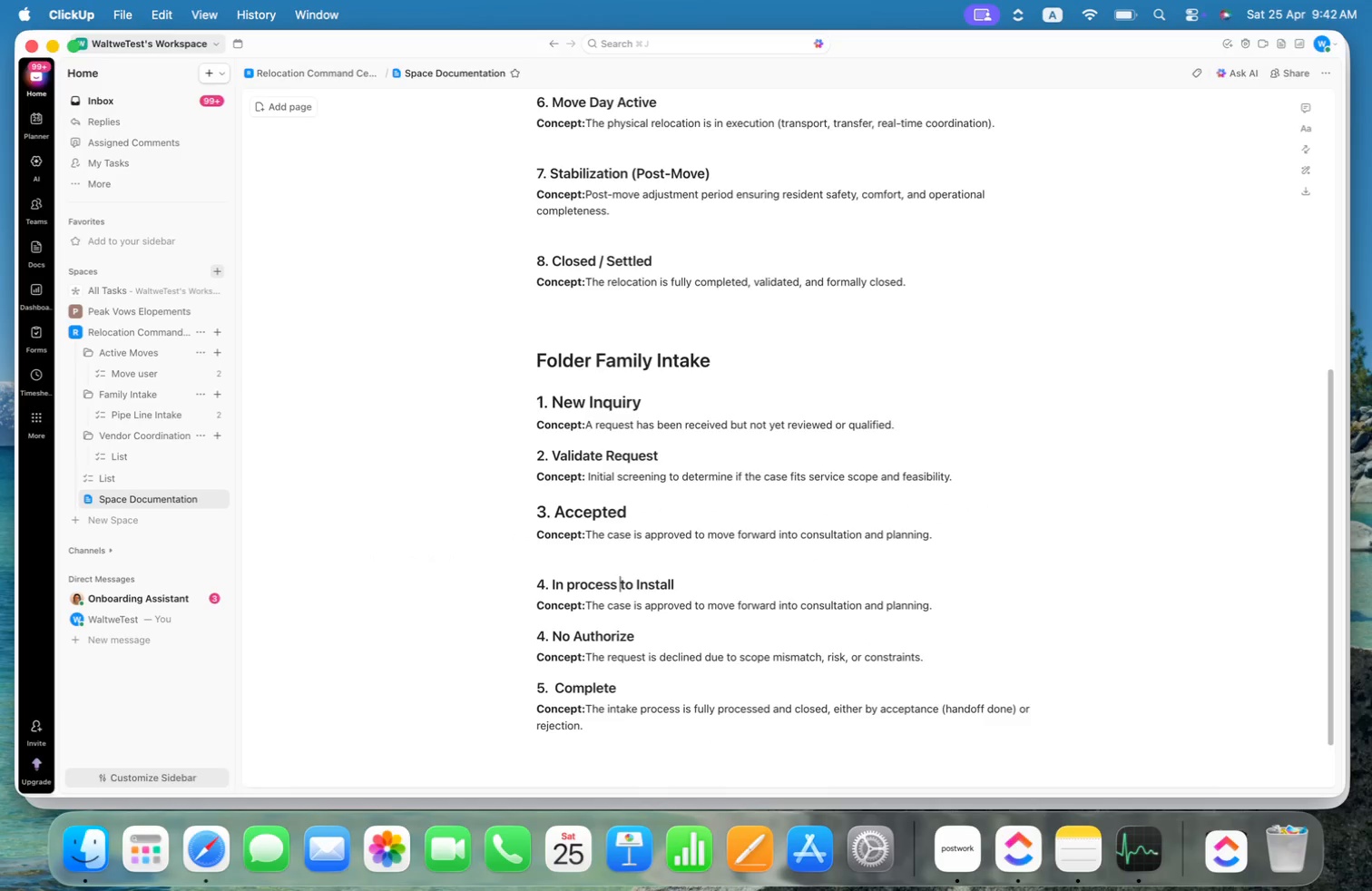 
key(Alt+ArrowLeft)
 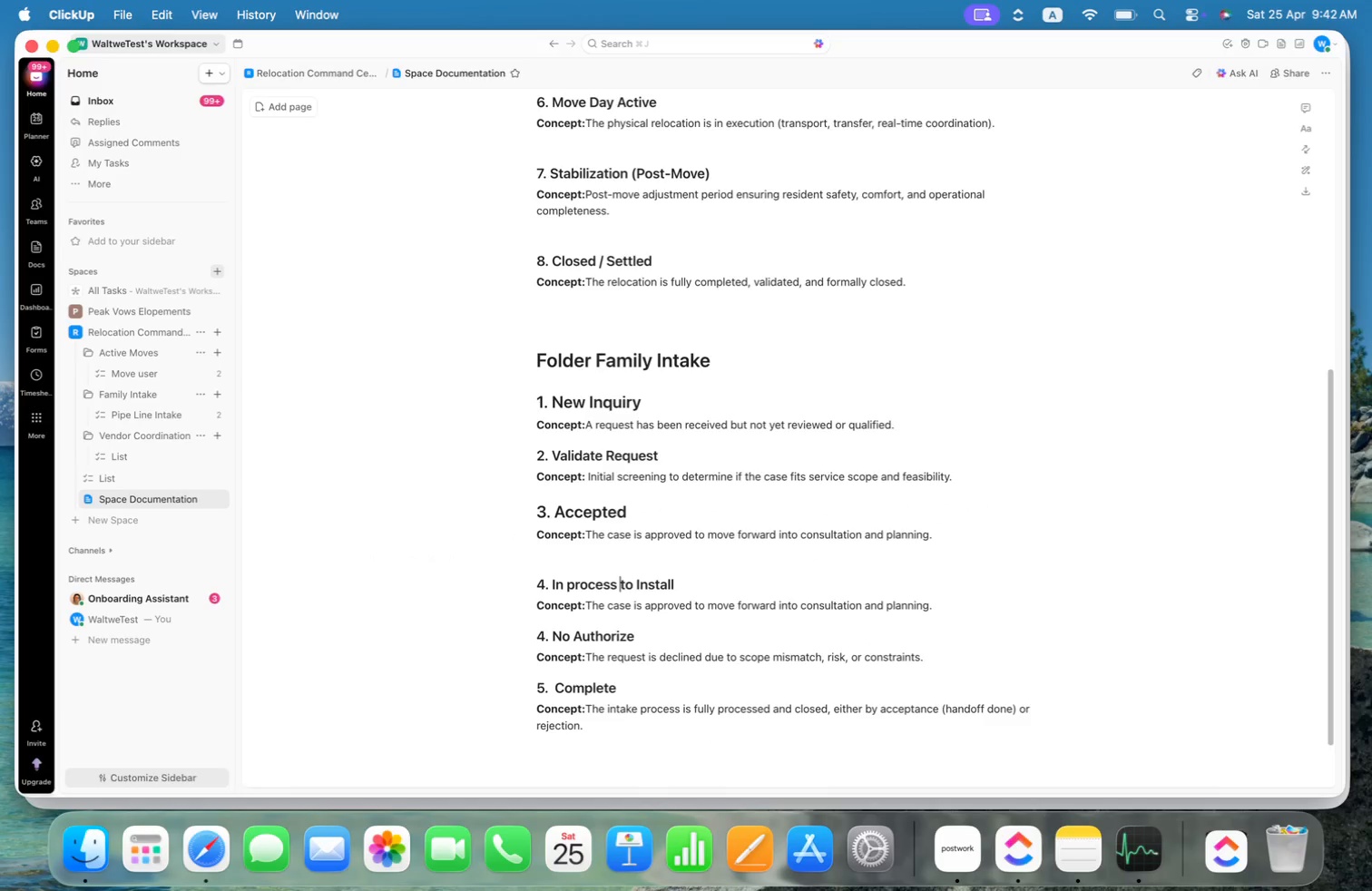 
key(Alt+ArrowLeft)
 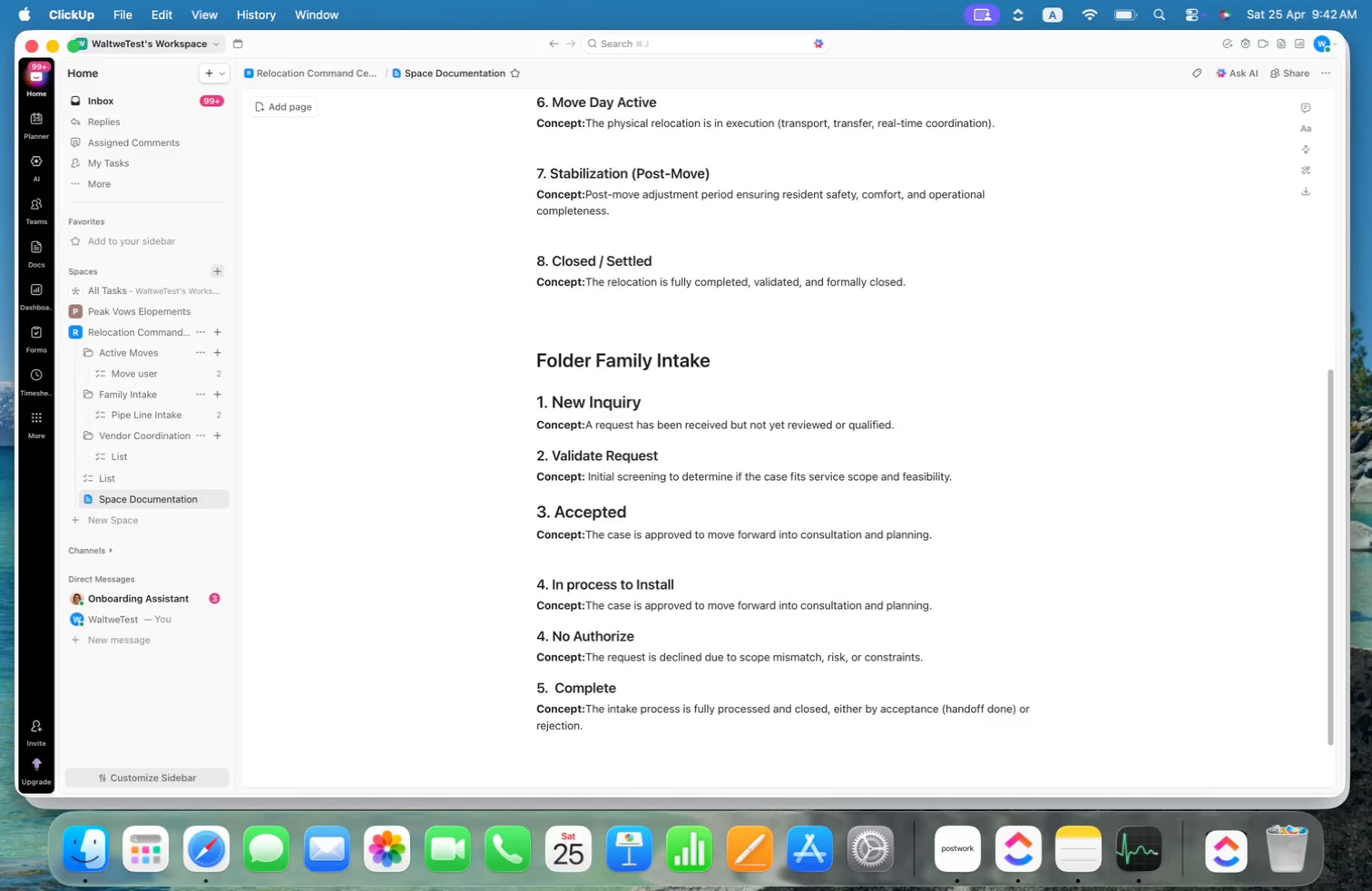 
key(Alt+ArrowLeft)
 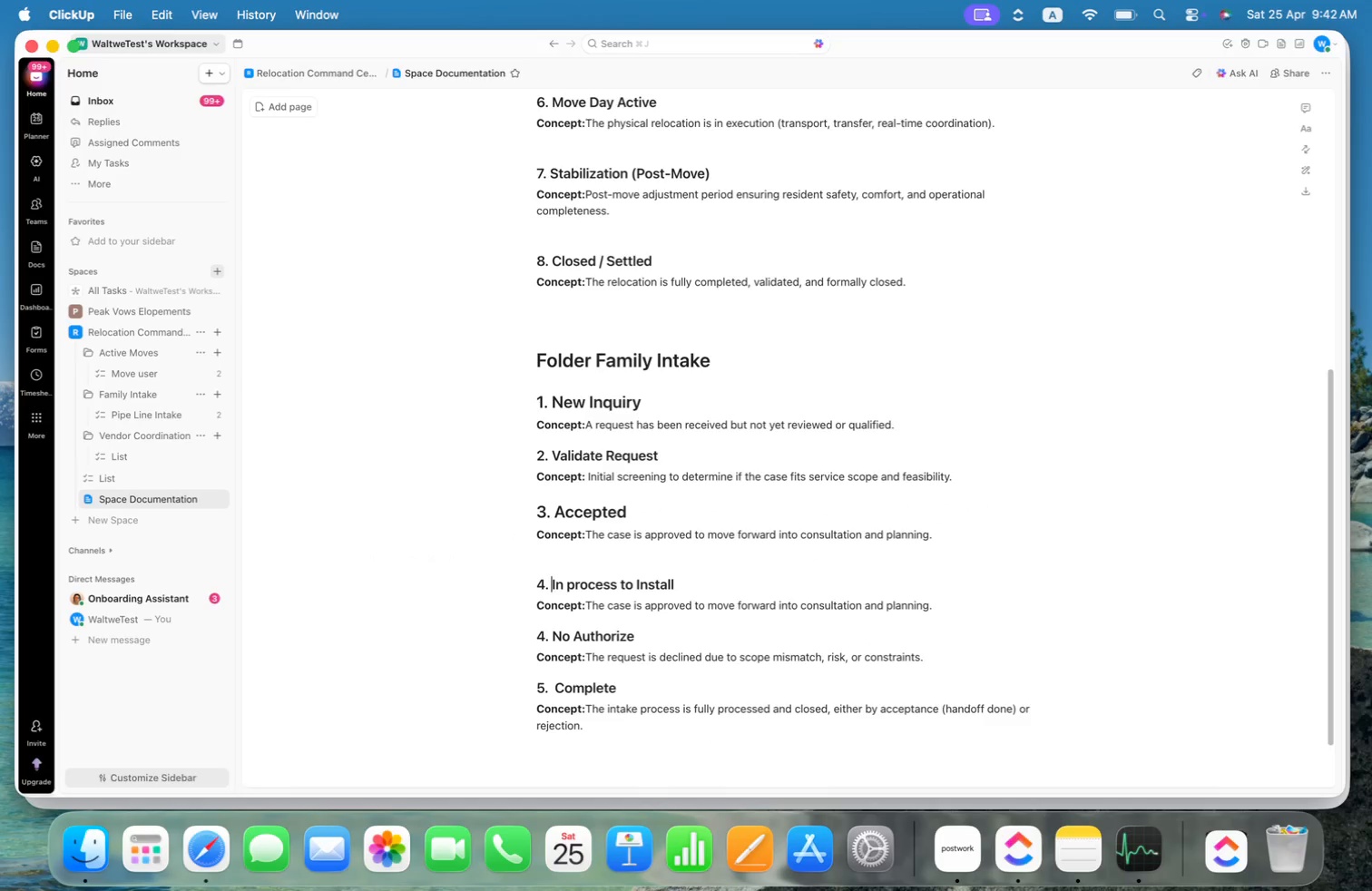 
key(Alt+Shift+ArrowRight)
 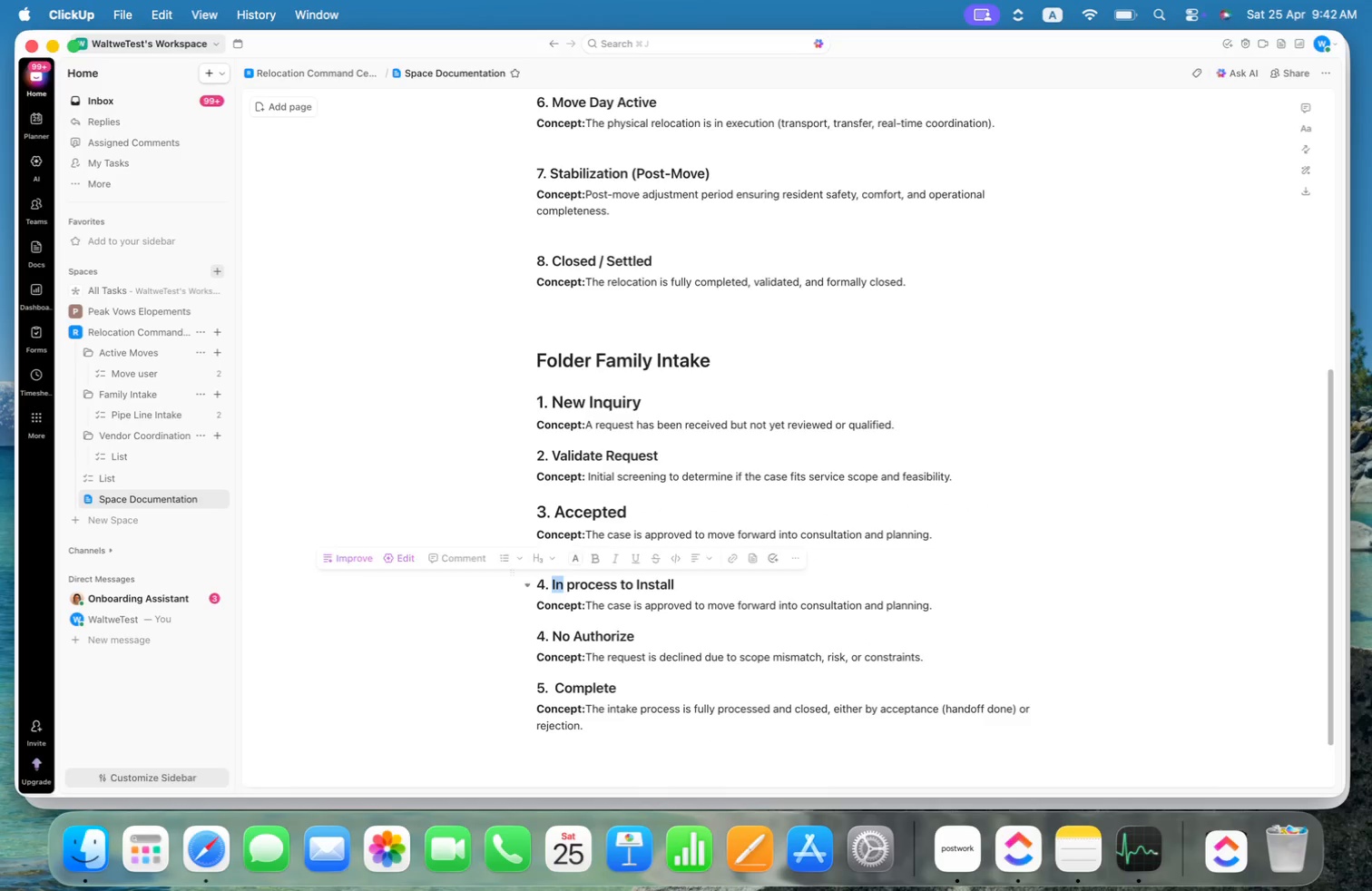 
key(Alt+Shift+ArrowRight)
 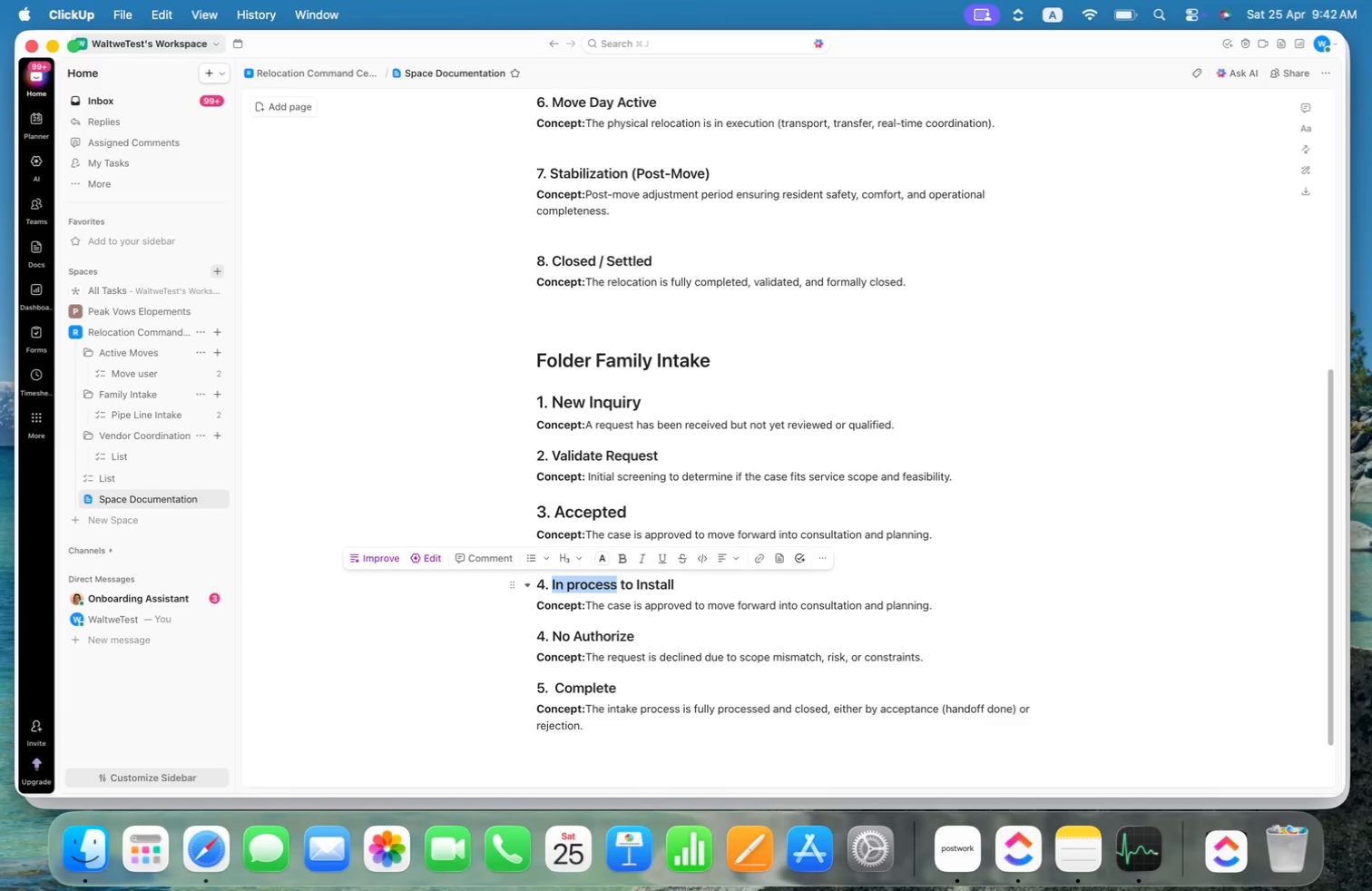 
key(Alt+Shift+ArrowRight)
 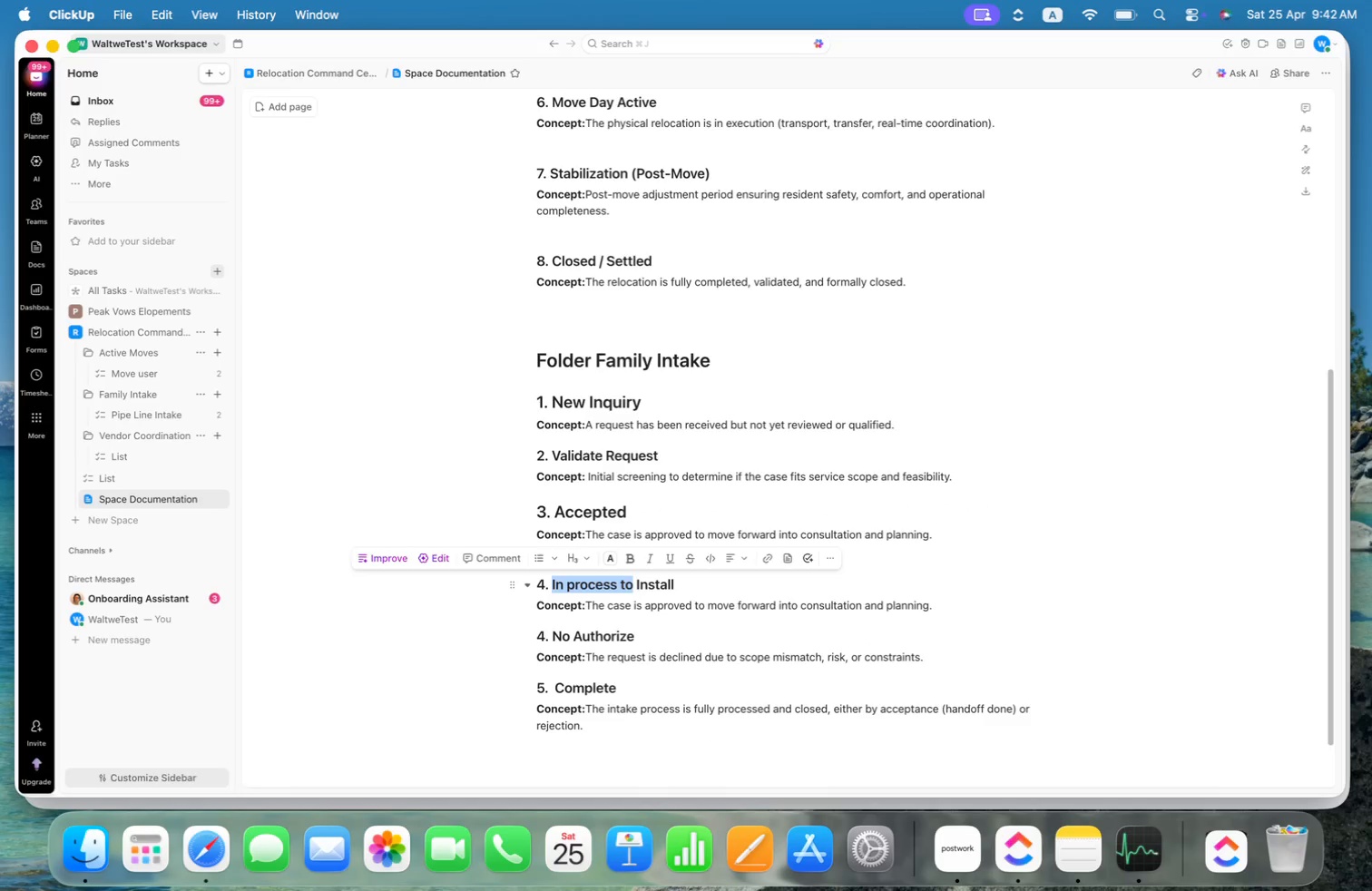 
key(Shift+ArrowRight)
 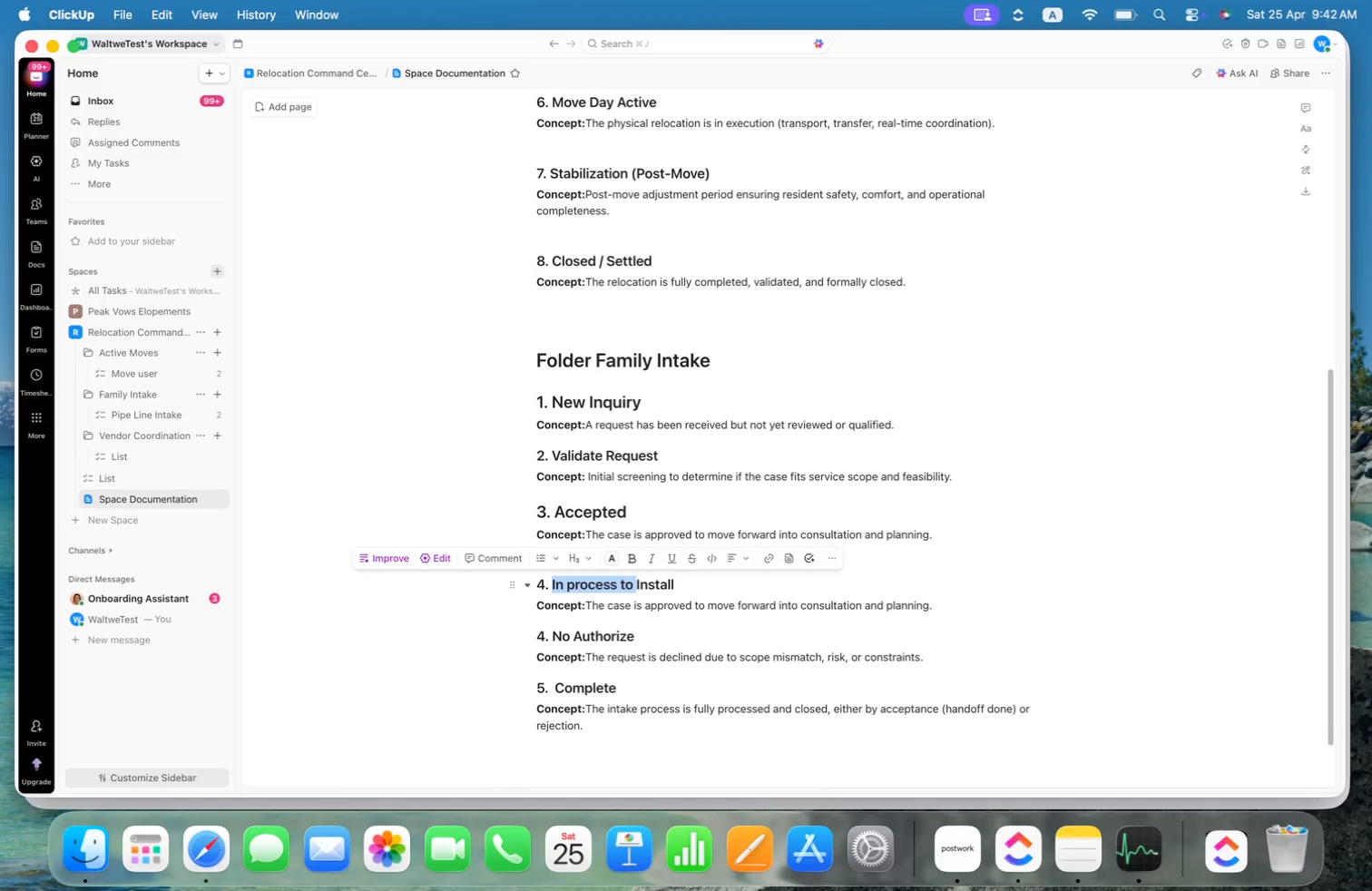 
key(Backspace)
 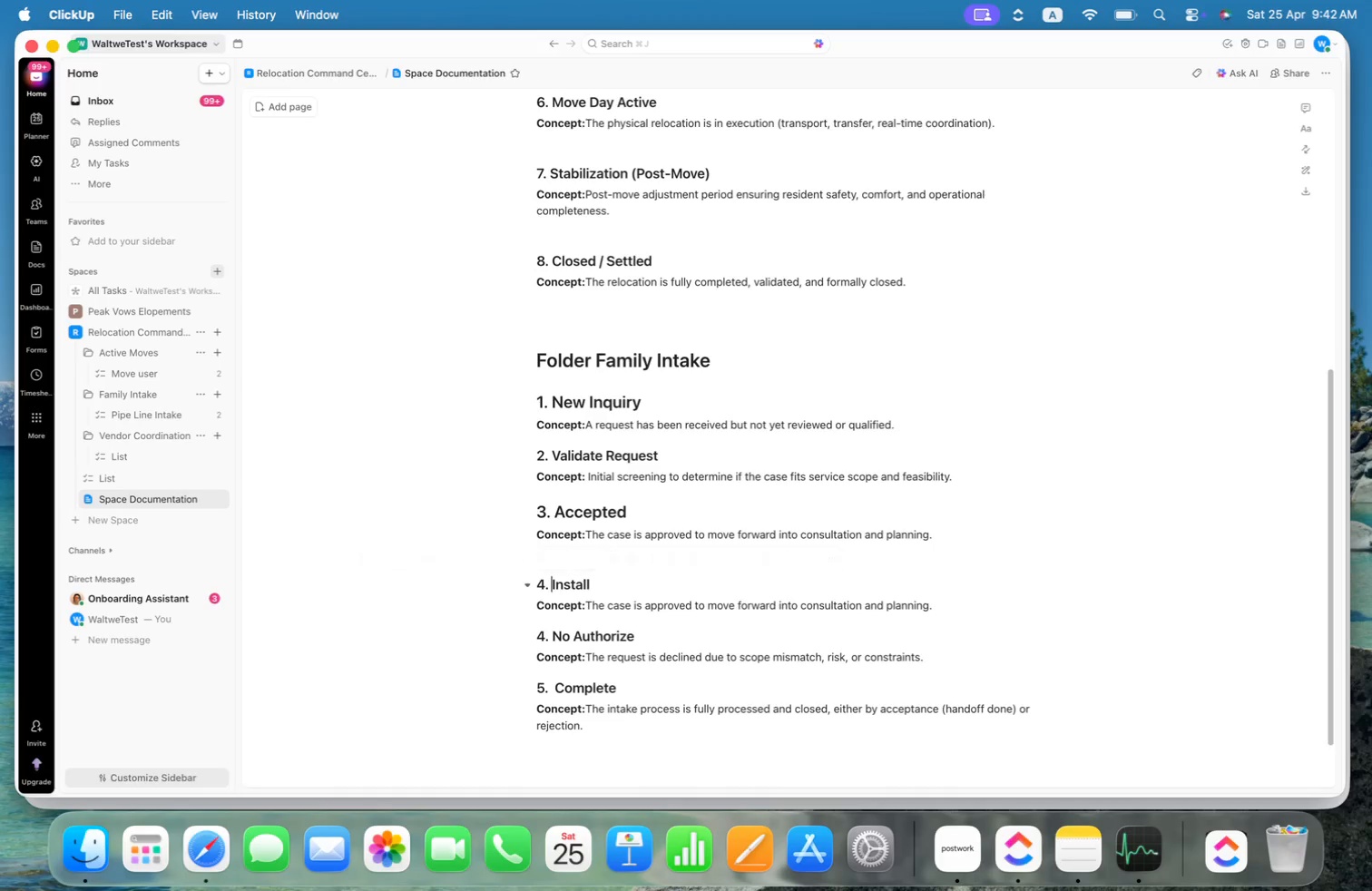 
key(Meta+ArrowRight)
 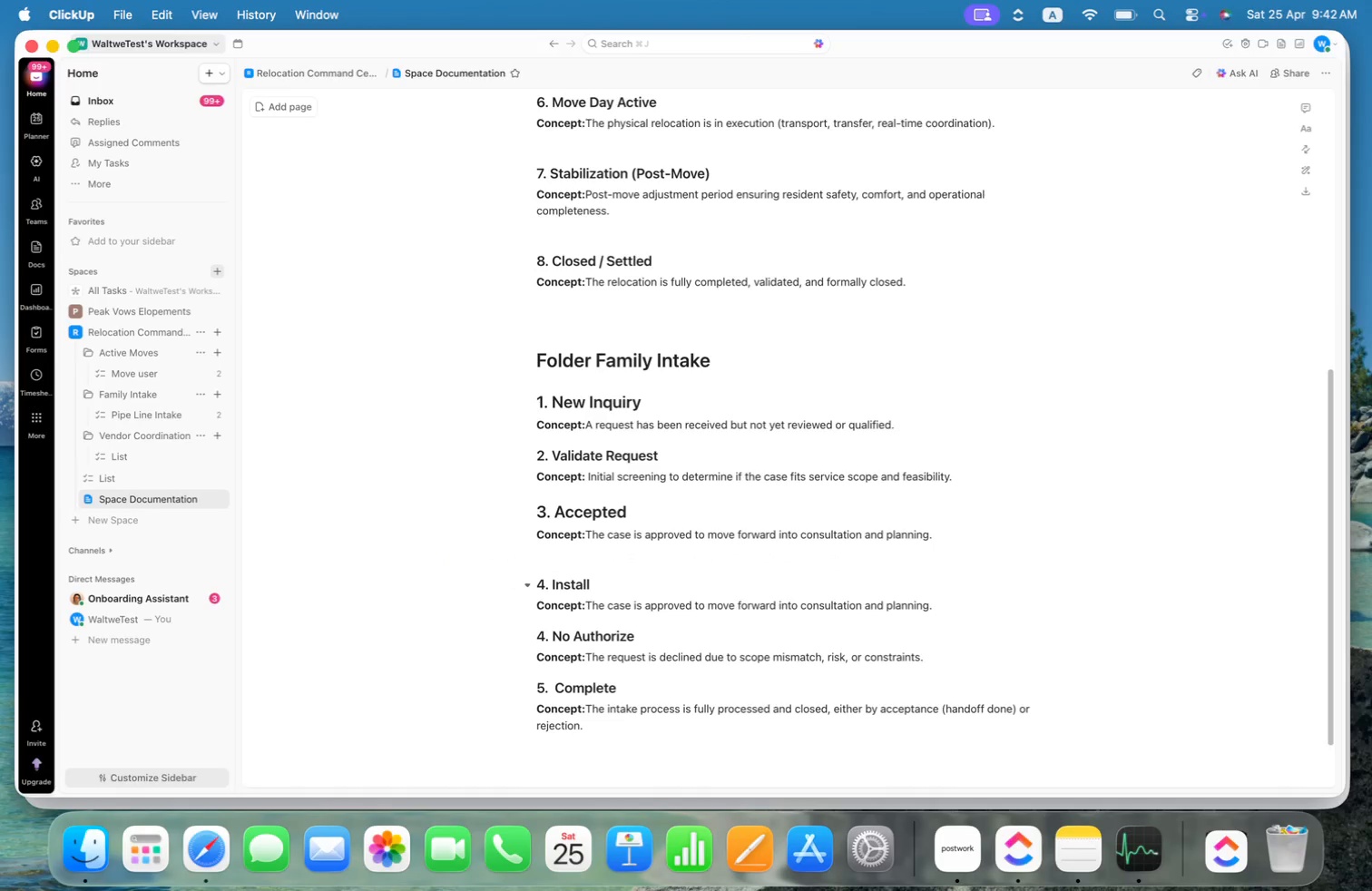 
type(ation in progress)
 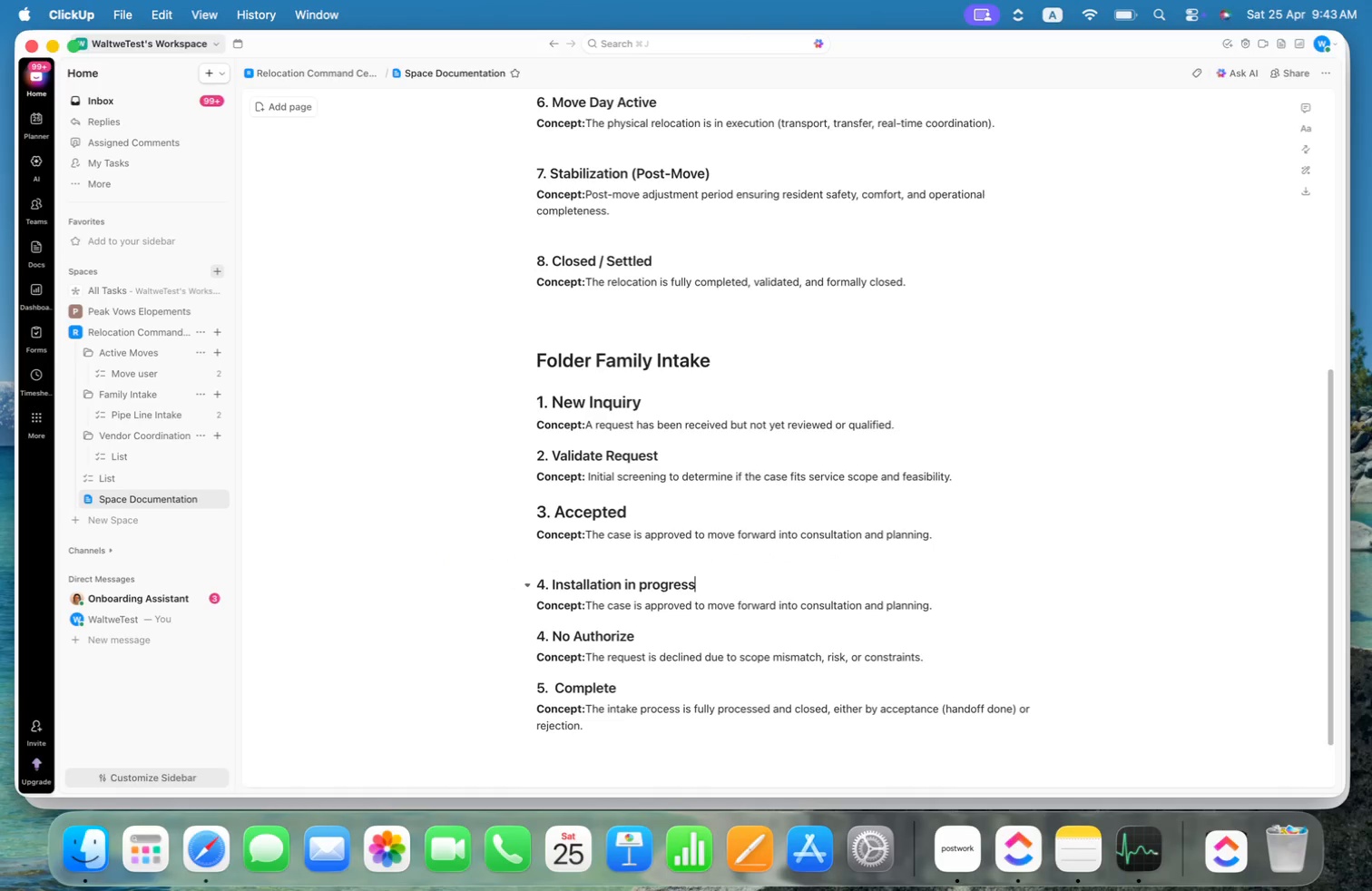 
key(Meta+CommandLeft)
 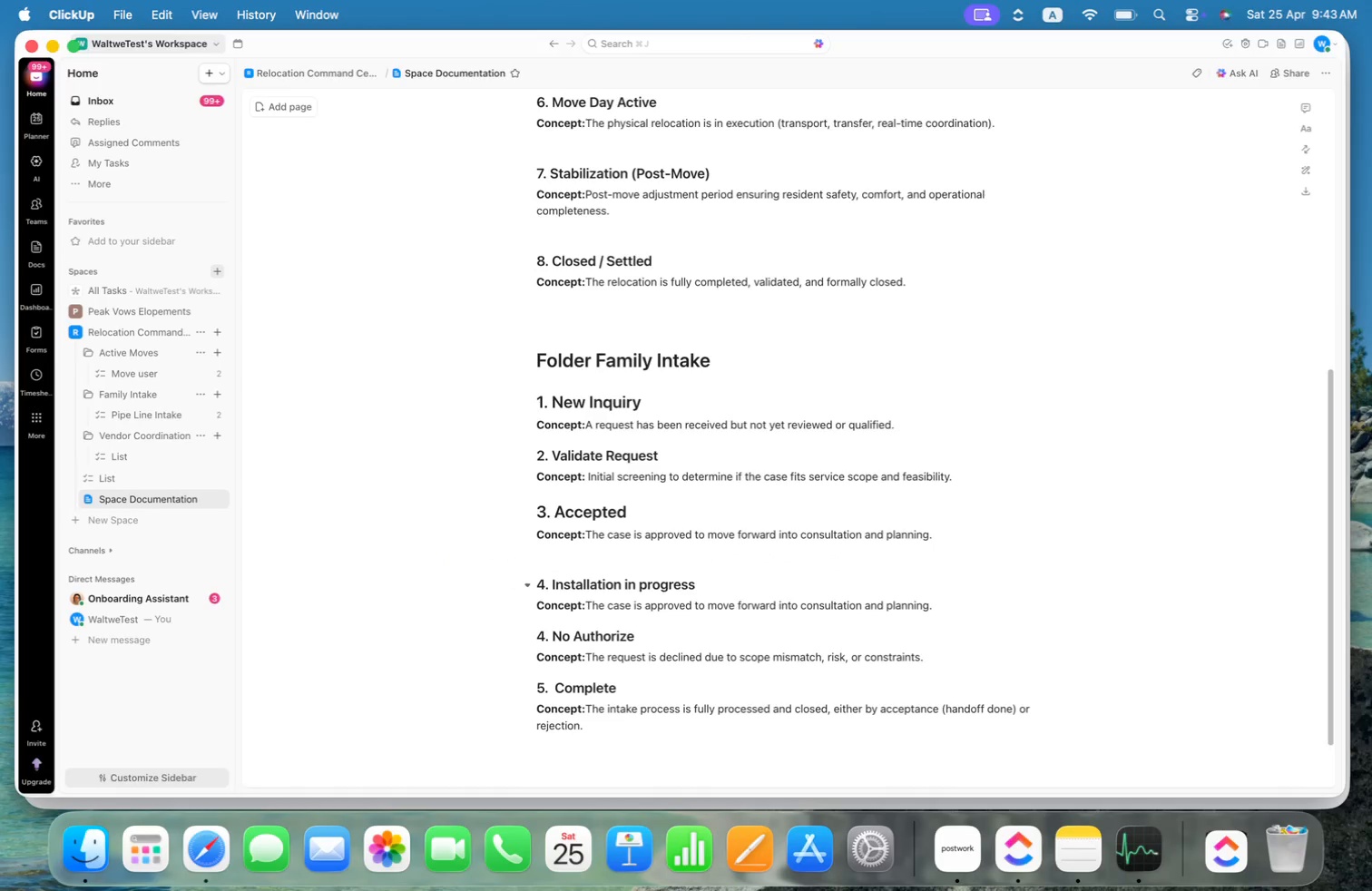 
key(Shift+ArrowUp)
 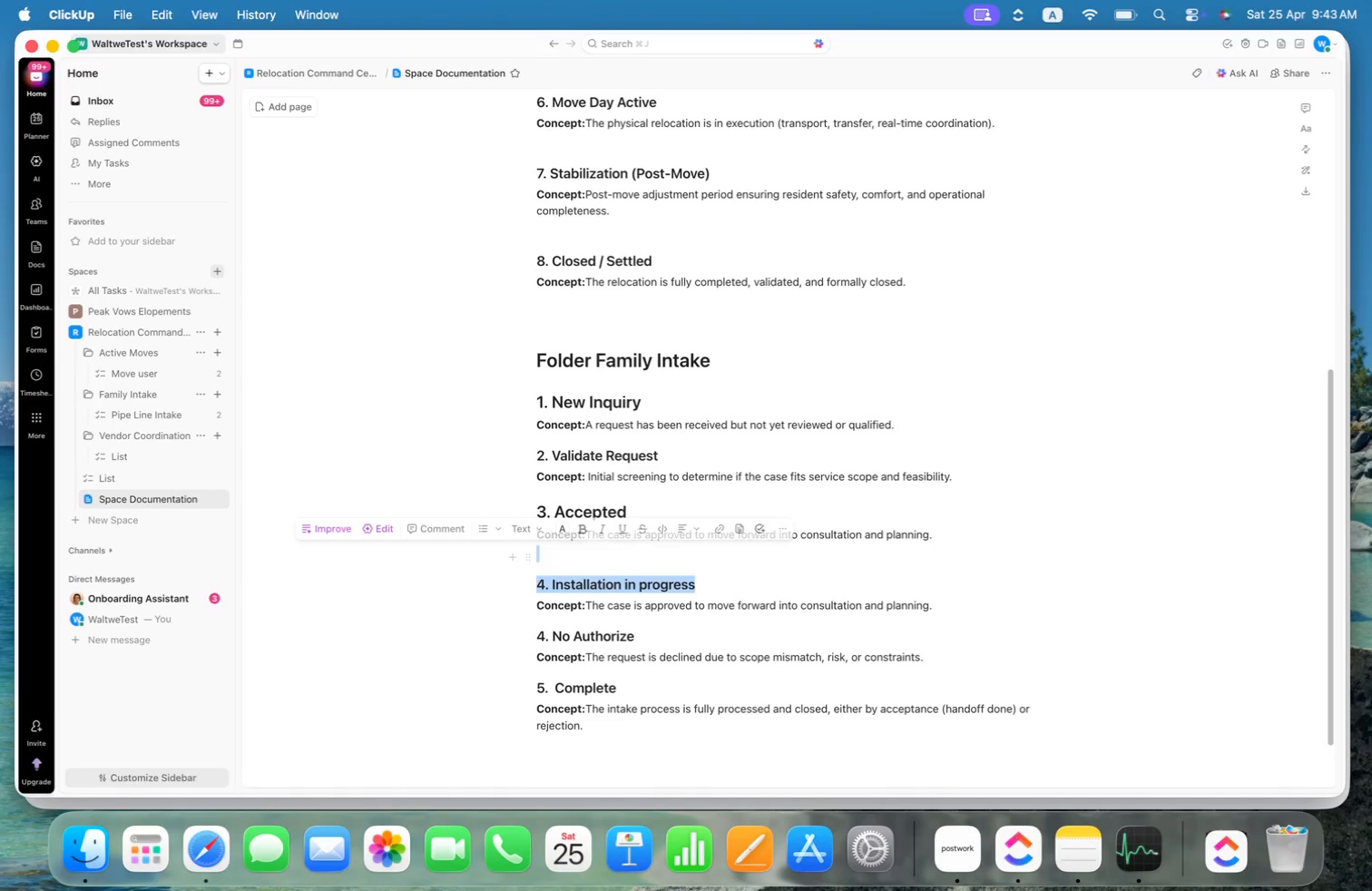 
key(Shift+ArrowRight)
 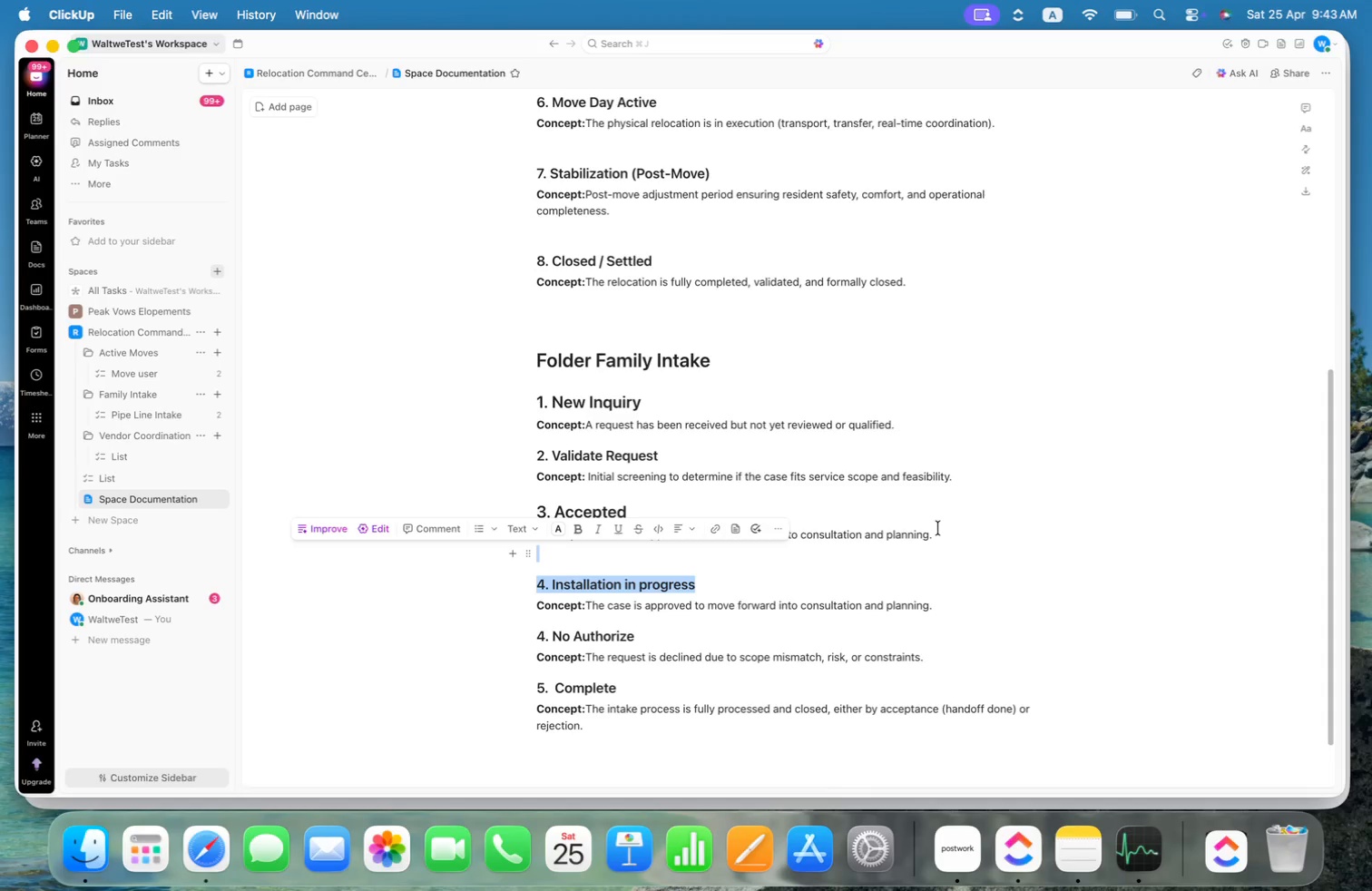 
key(Shift+ArrowRight)
 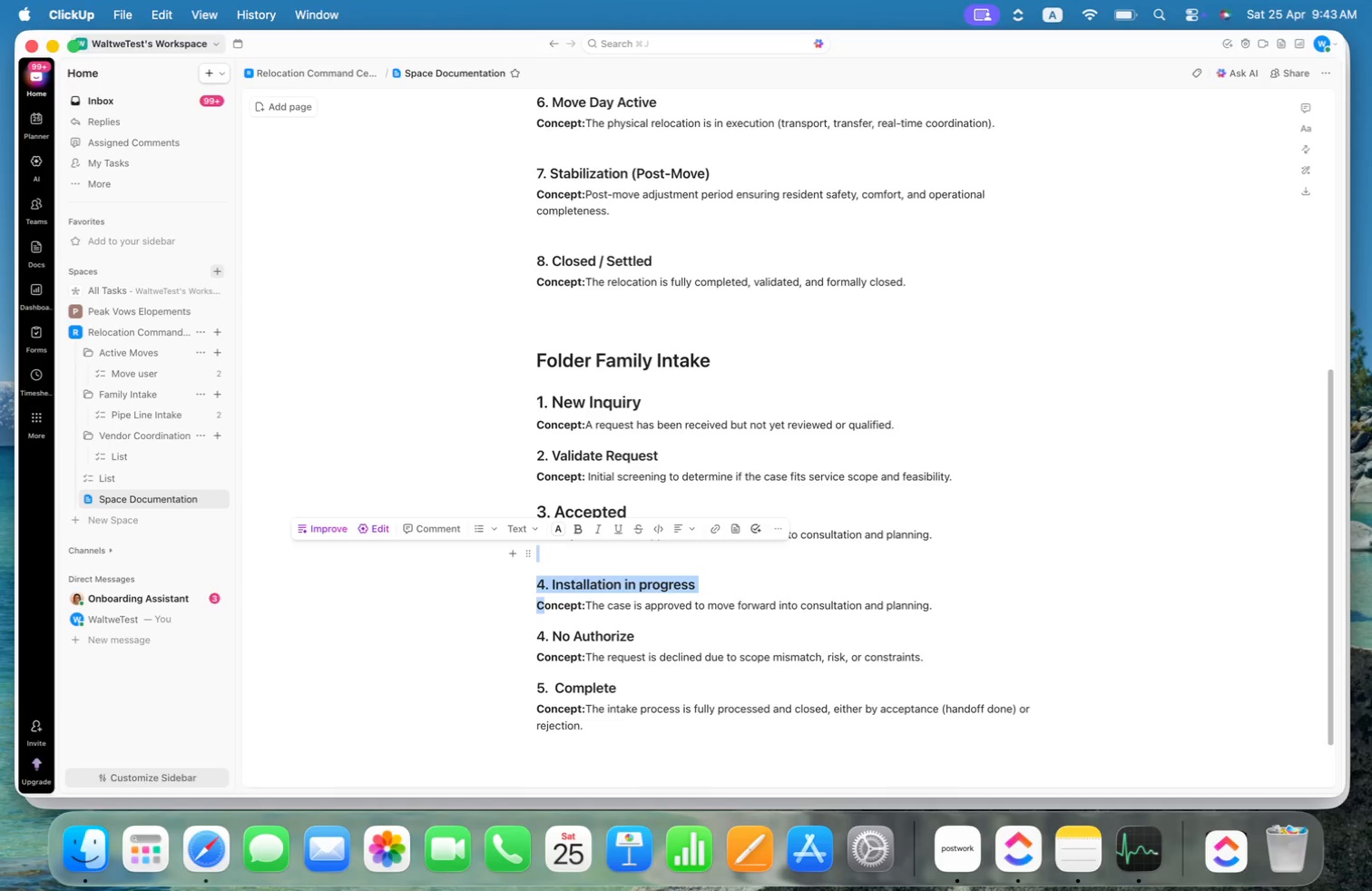 
hold_key(key=ArrowUp, duration=5.91)
 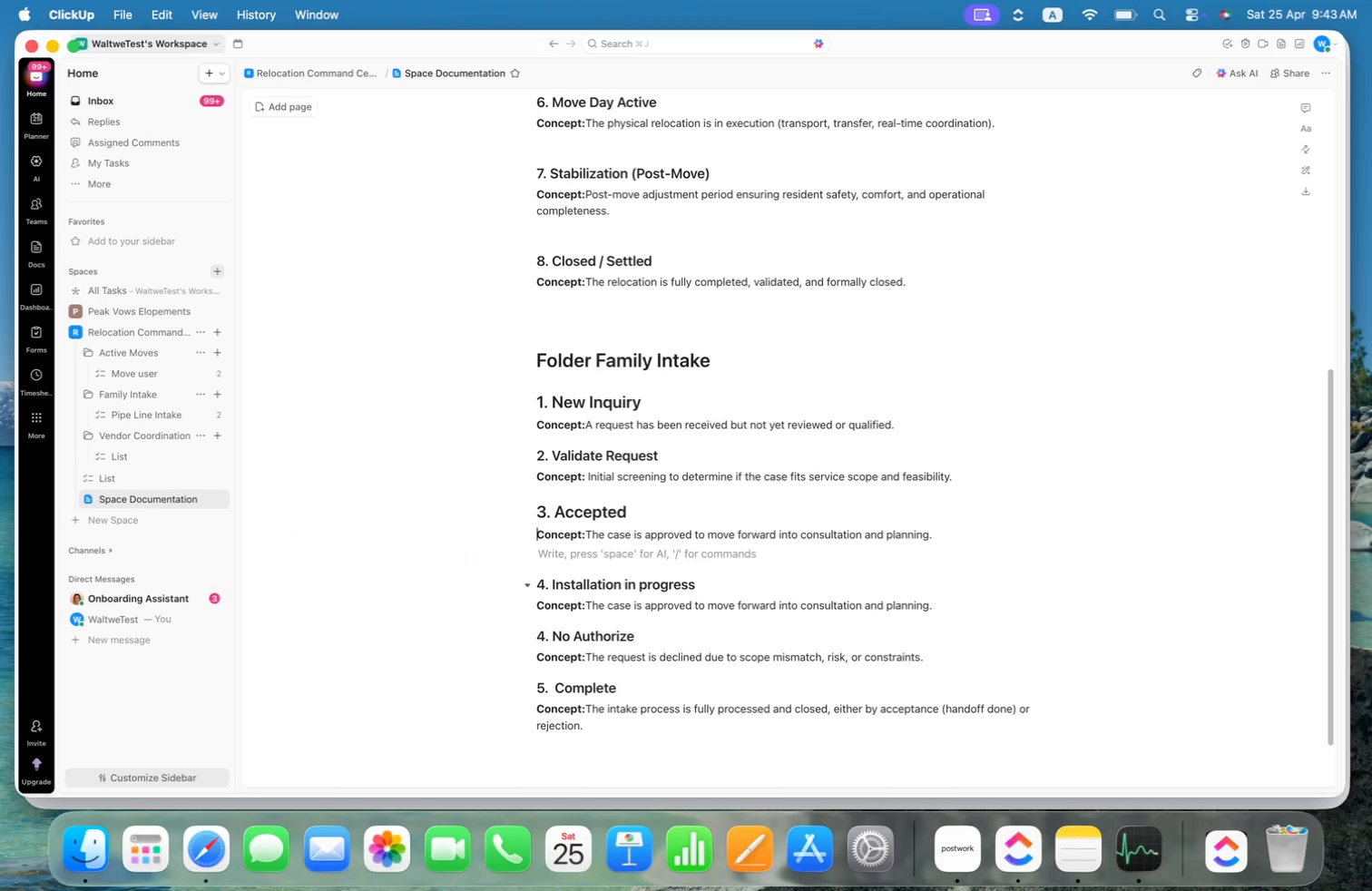 
key(ArrowDown)
 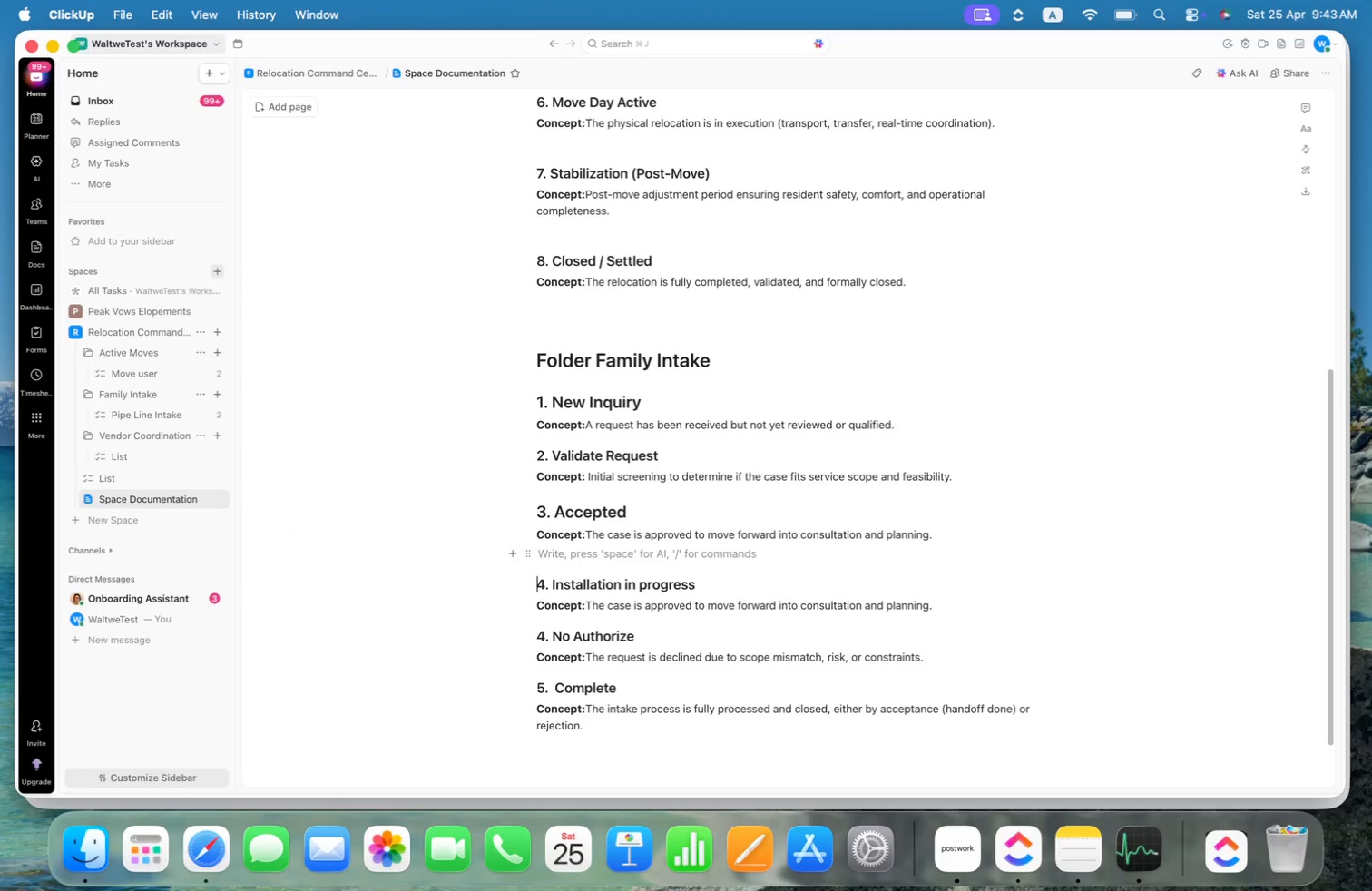 
key(ArrowDown)
 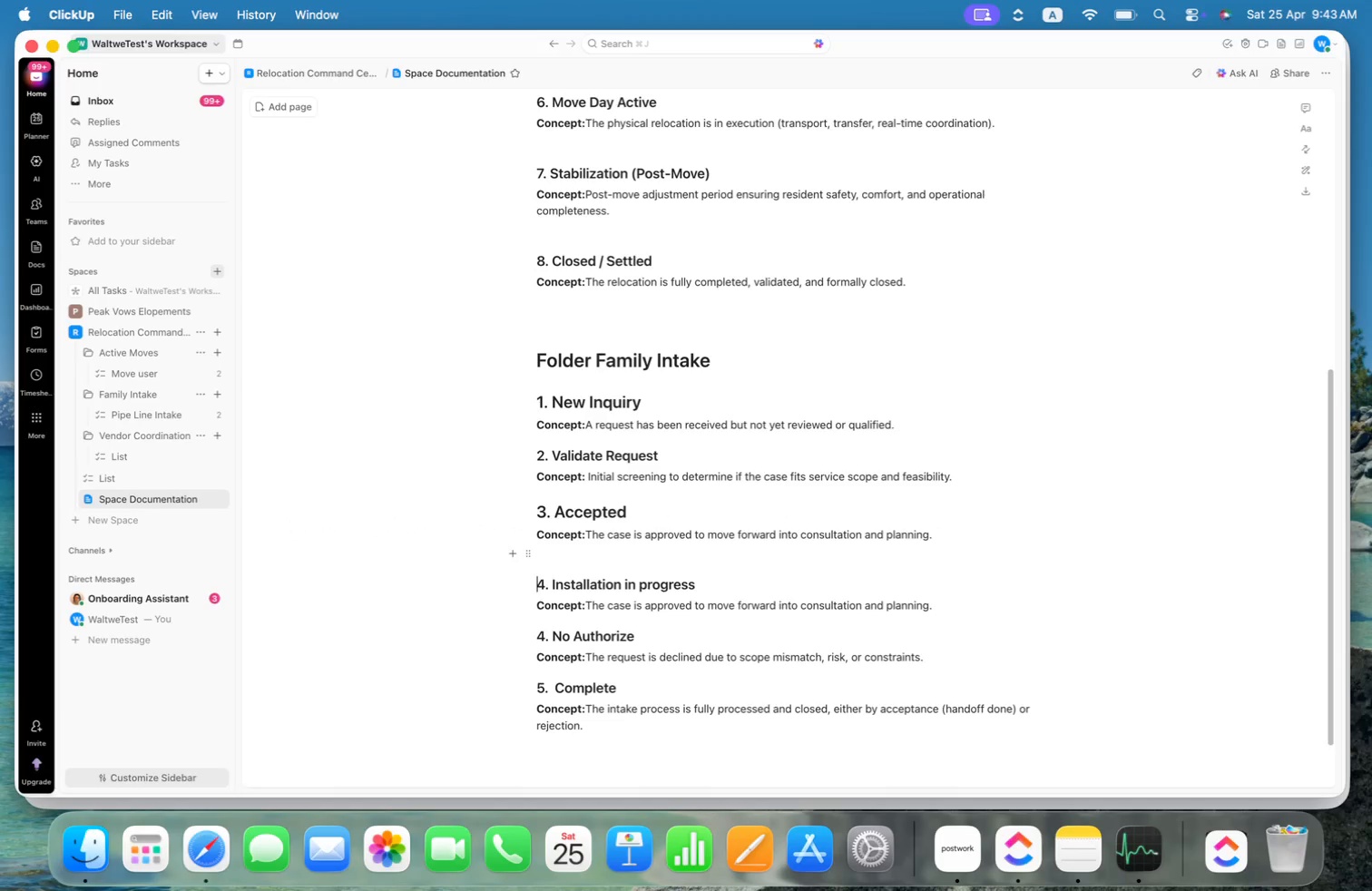 
key(Shift+ShiftLeft)
 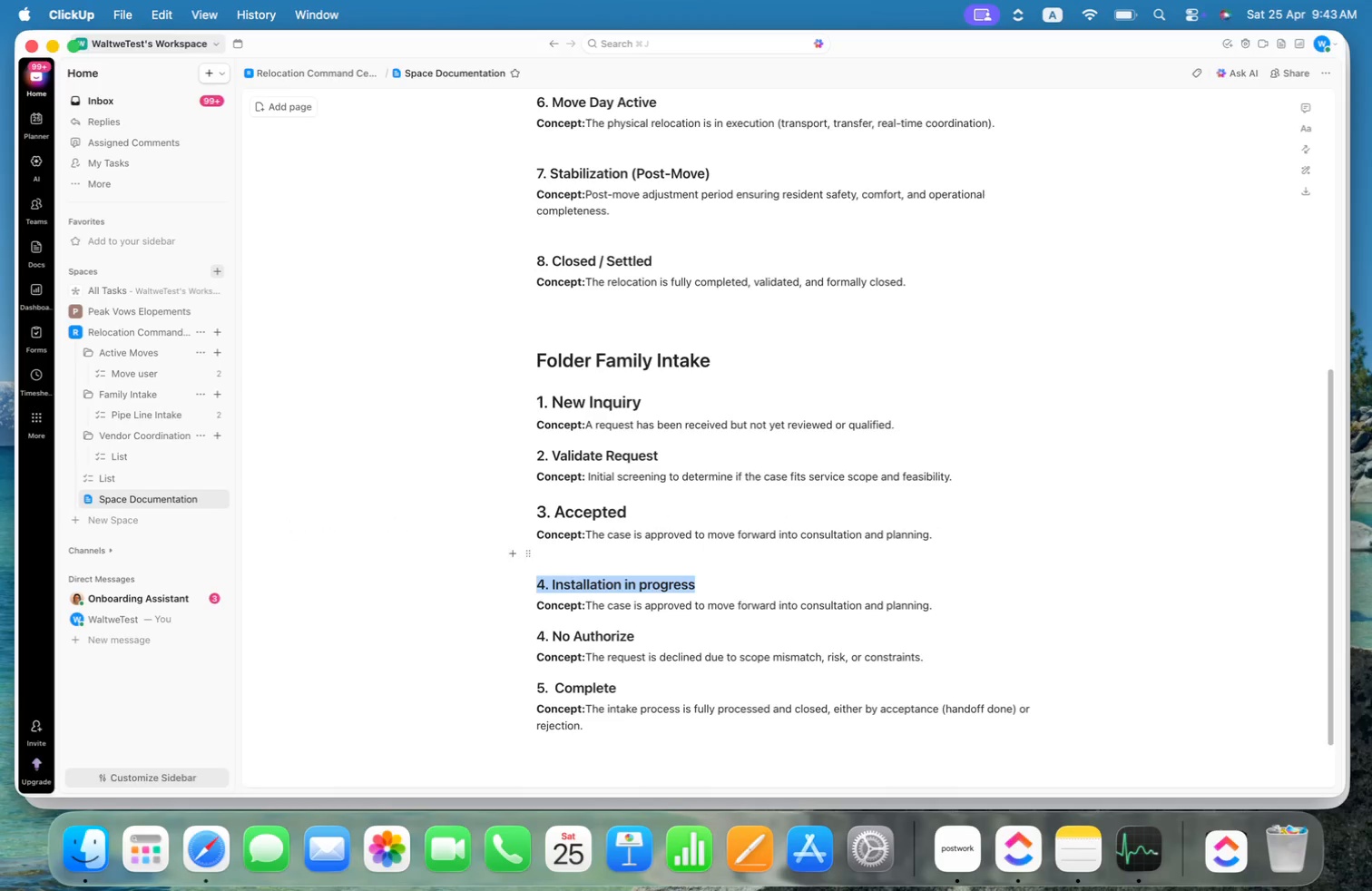 
key(Meta+Shift+CommandLeft)
 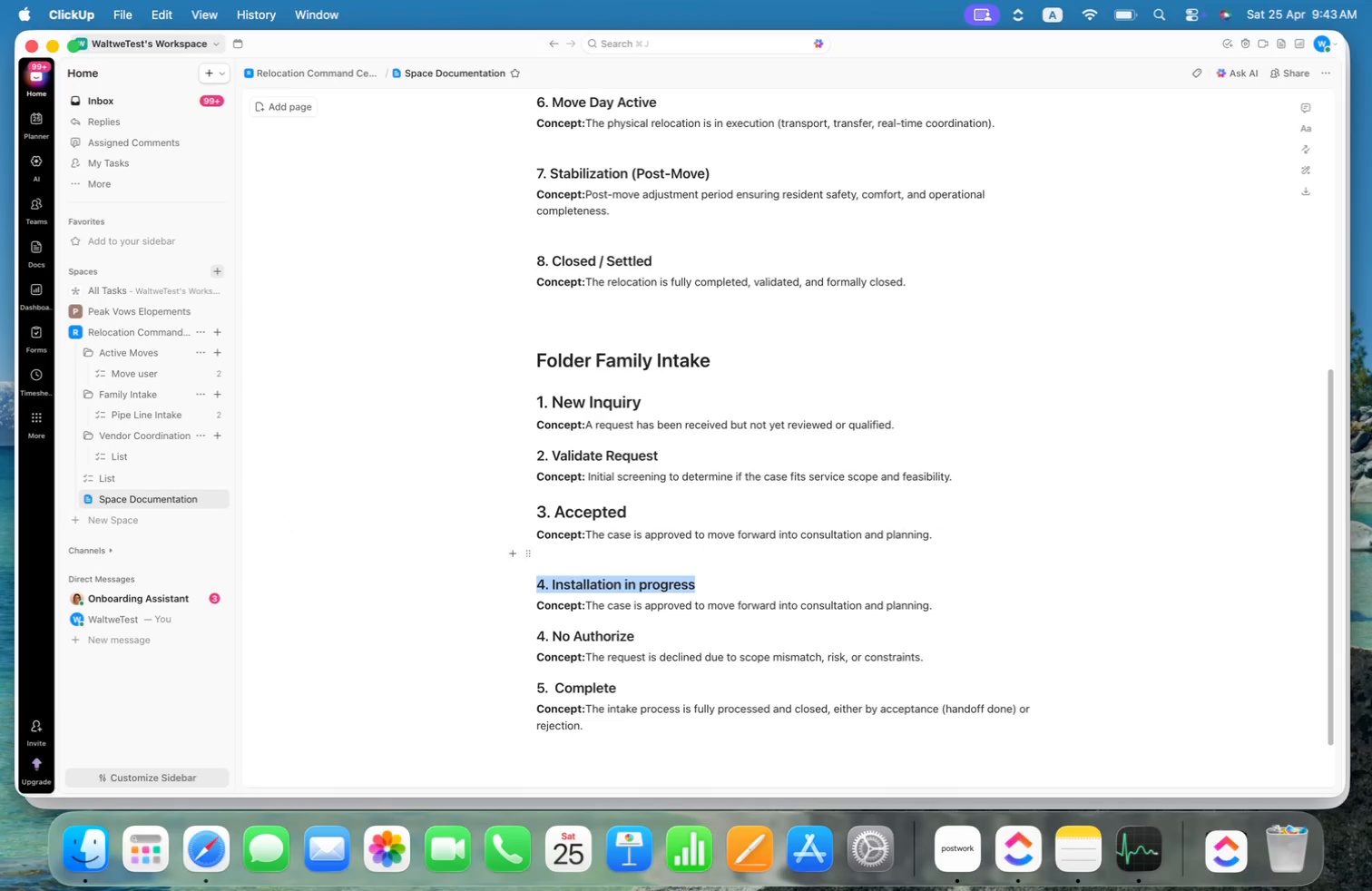 
key(Meta+Shift+ArrowRight)
 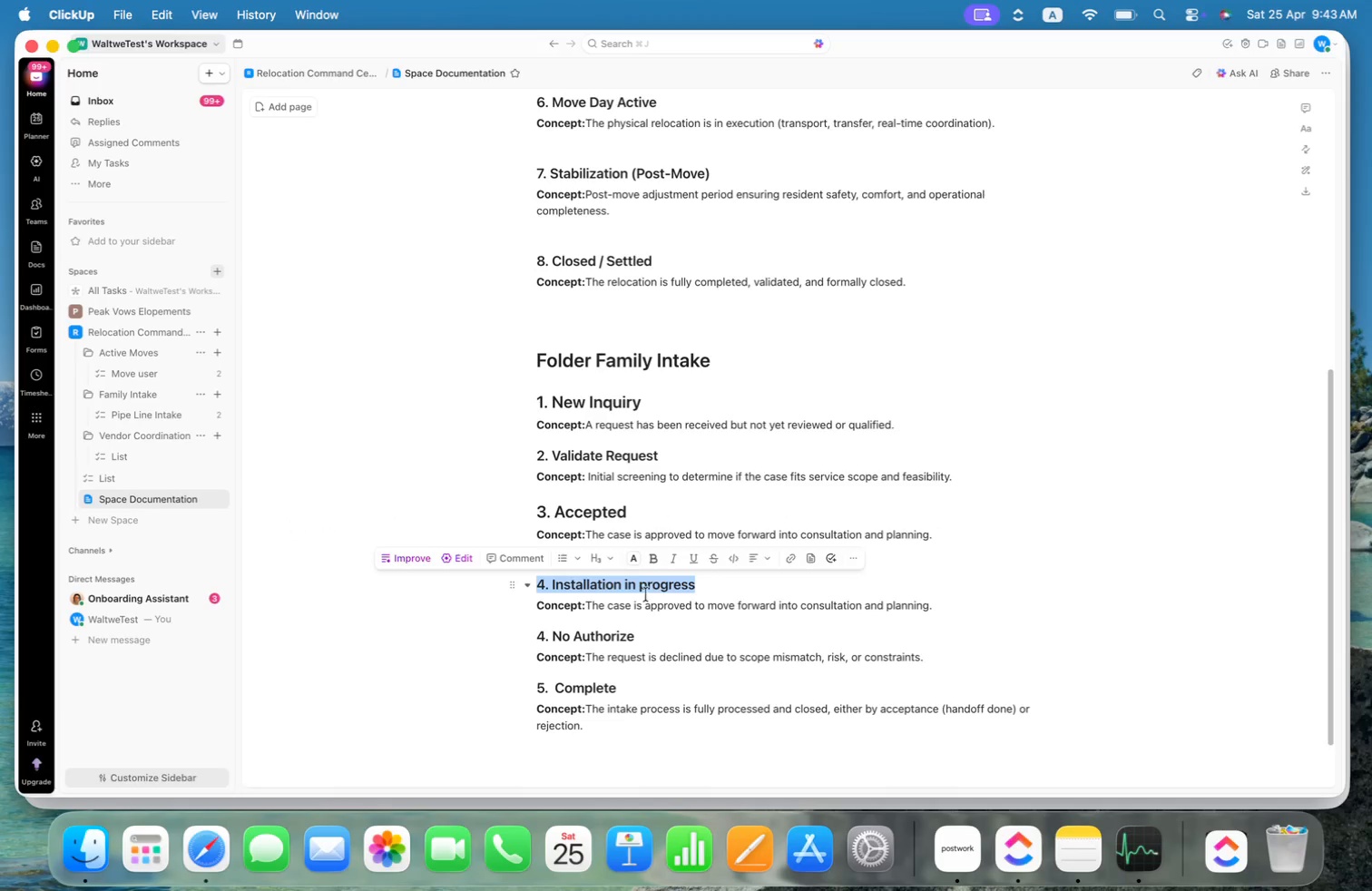 
left_click([611, 560])
 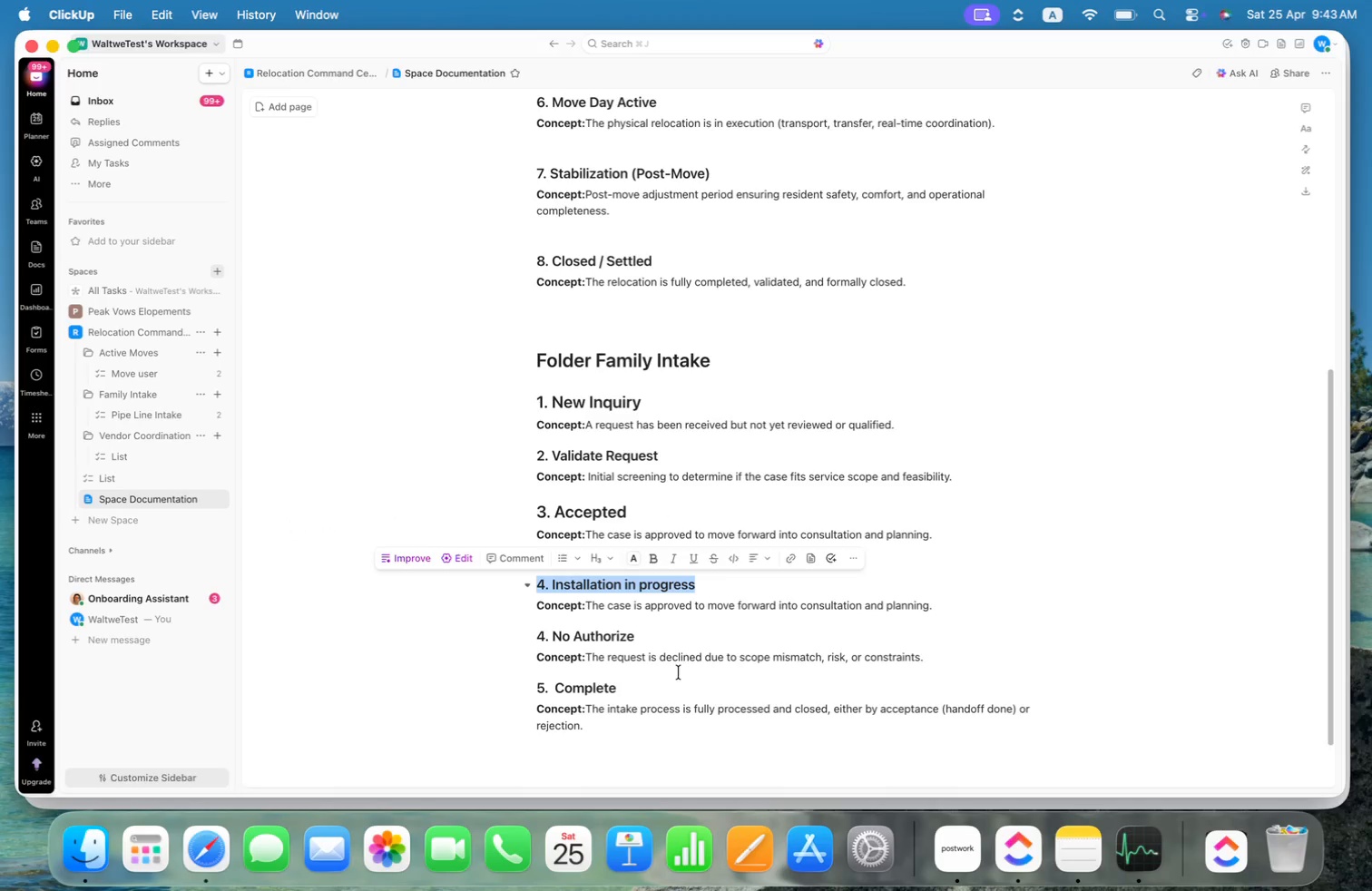 
left_click([713, 616])
 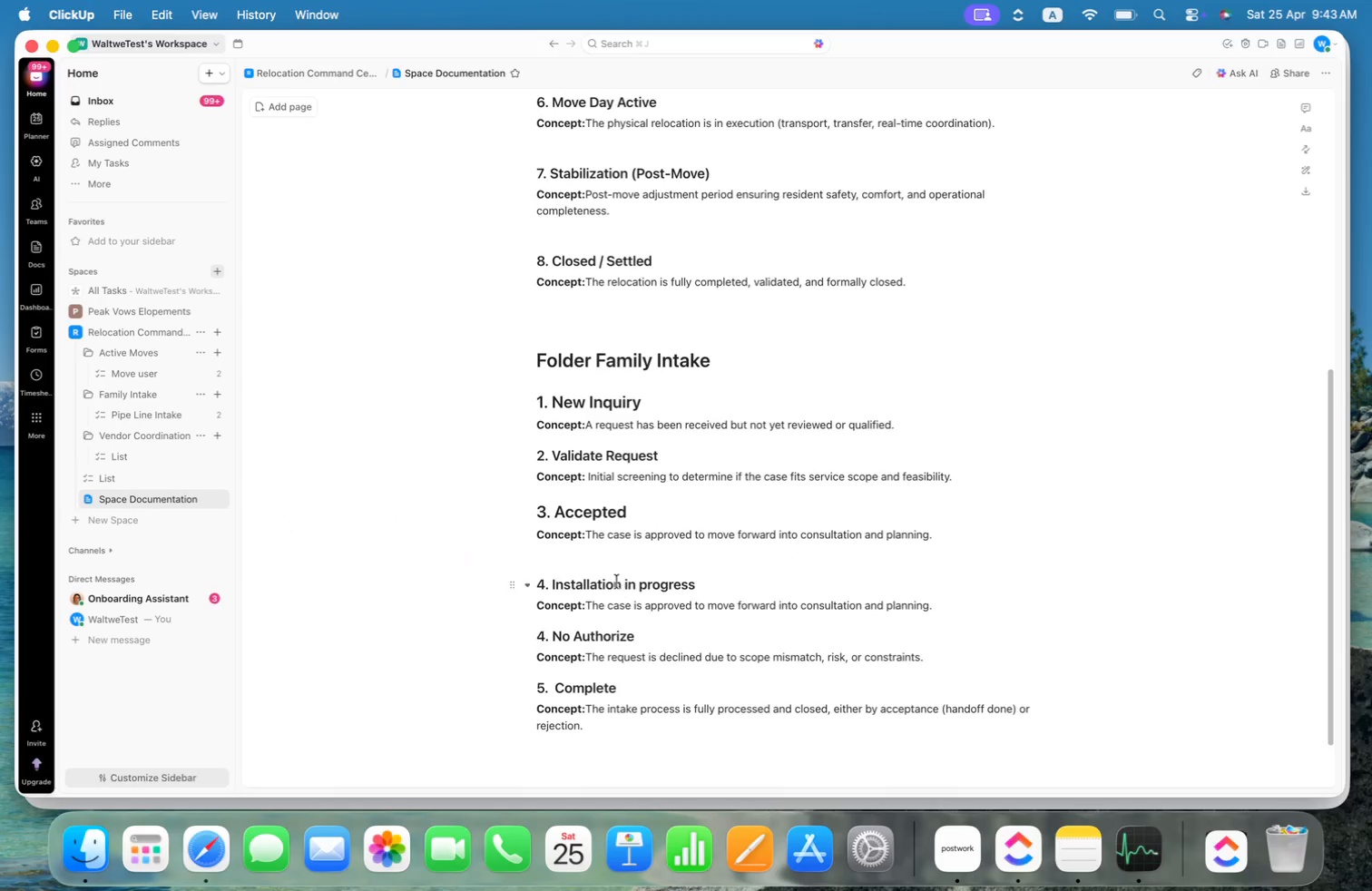 
left_click([612, 569])
 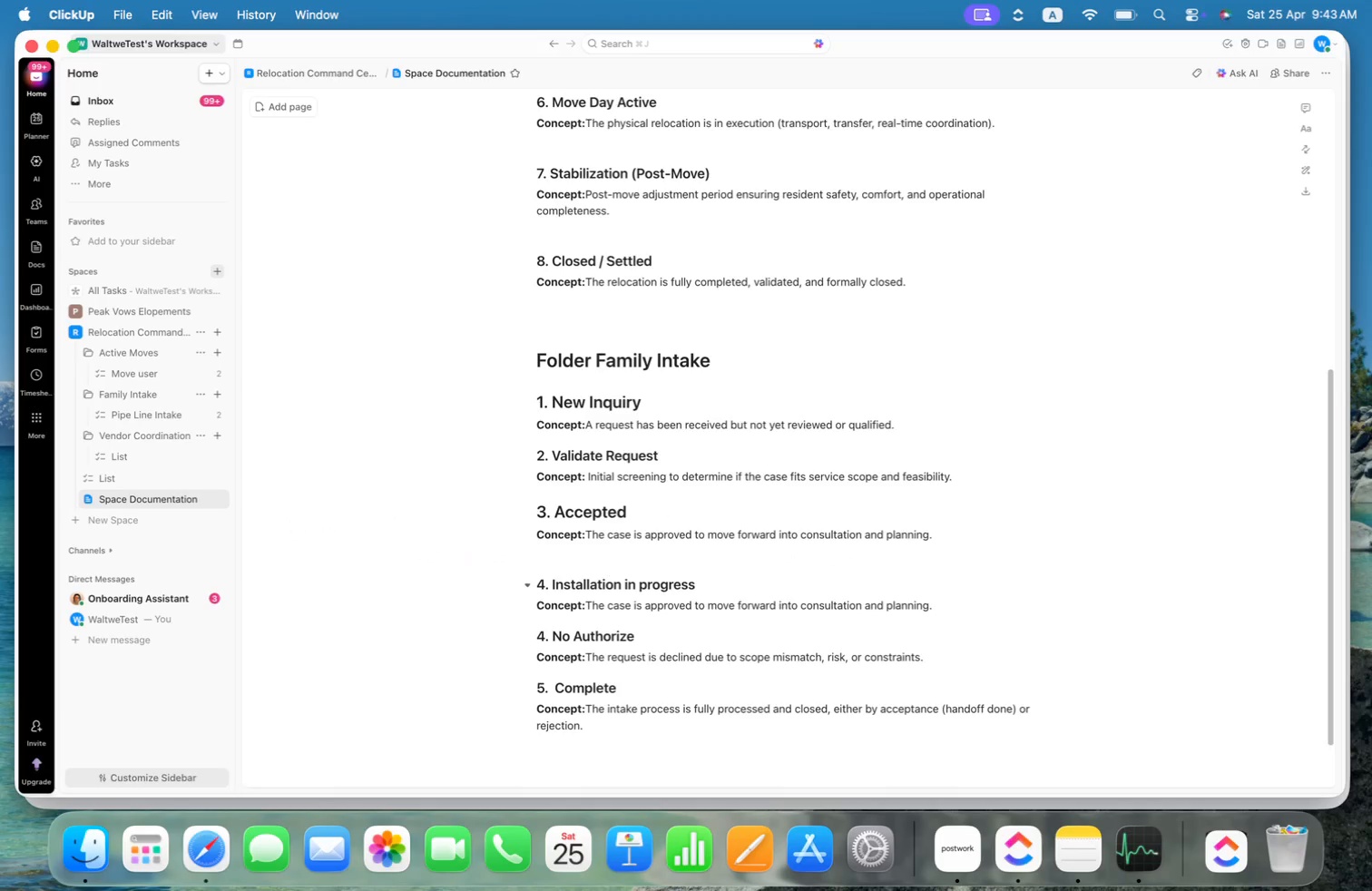 
key(ArrowUp)
 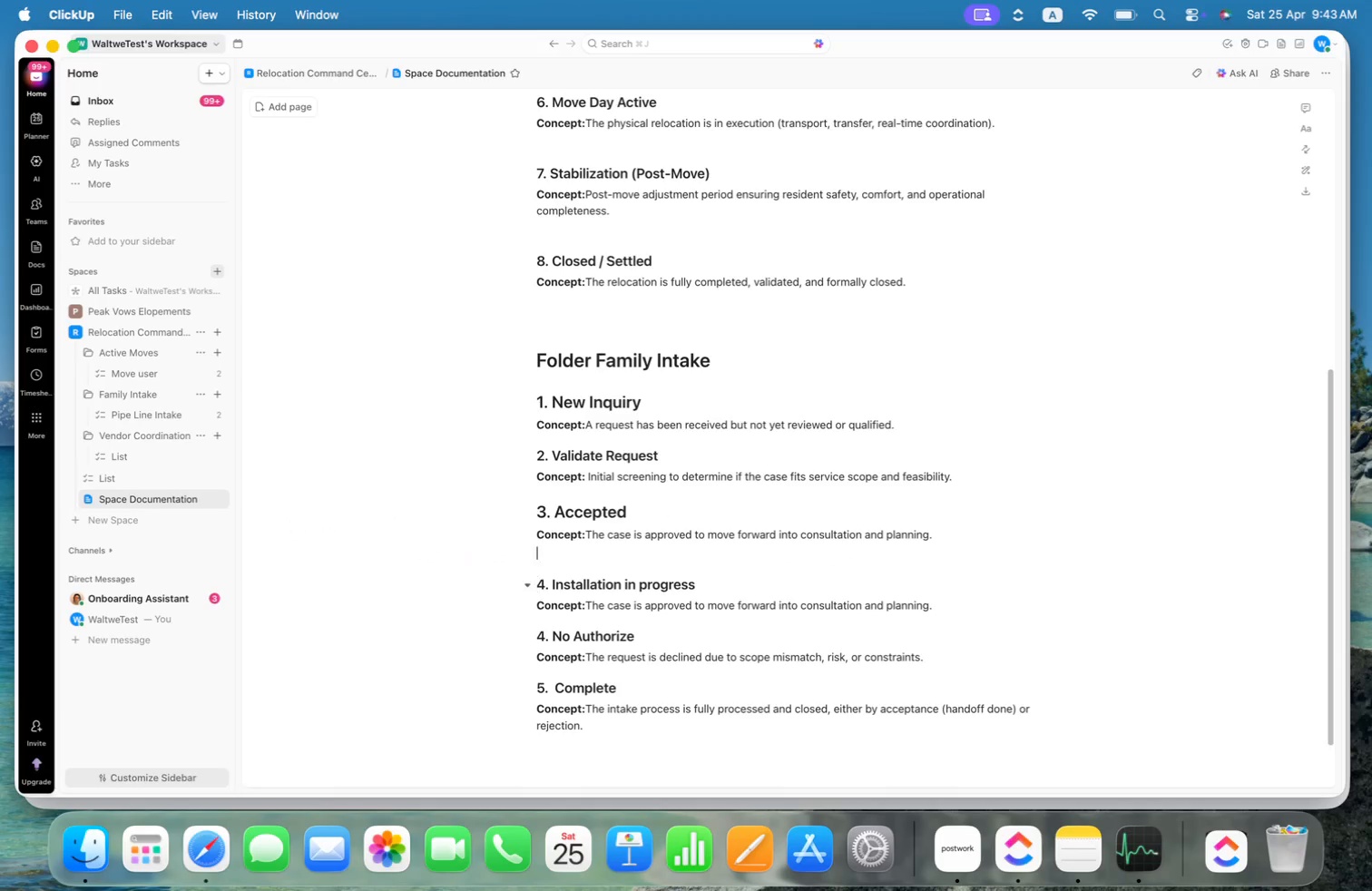 
key(ArrowUp)
 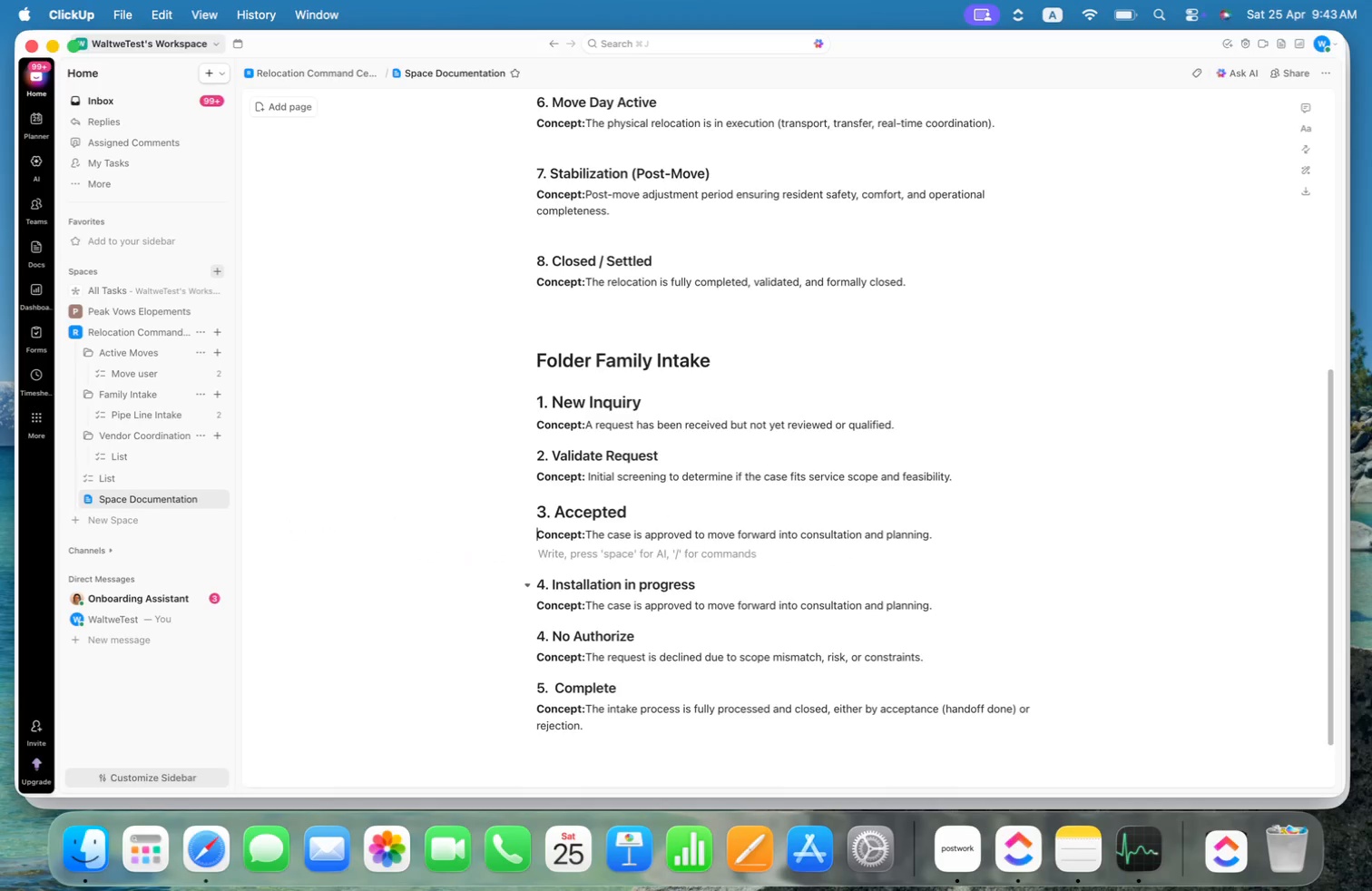 
key(ArrowUp)
 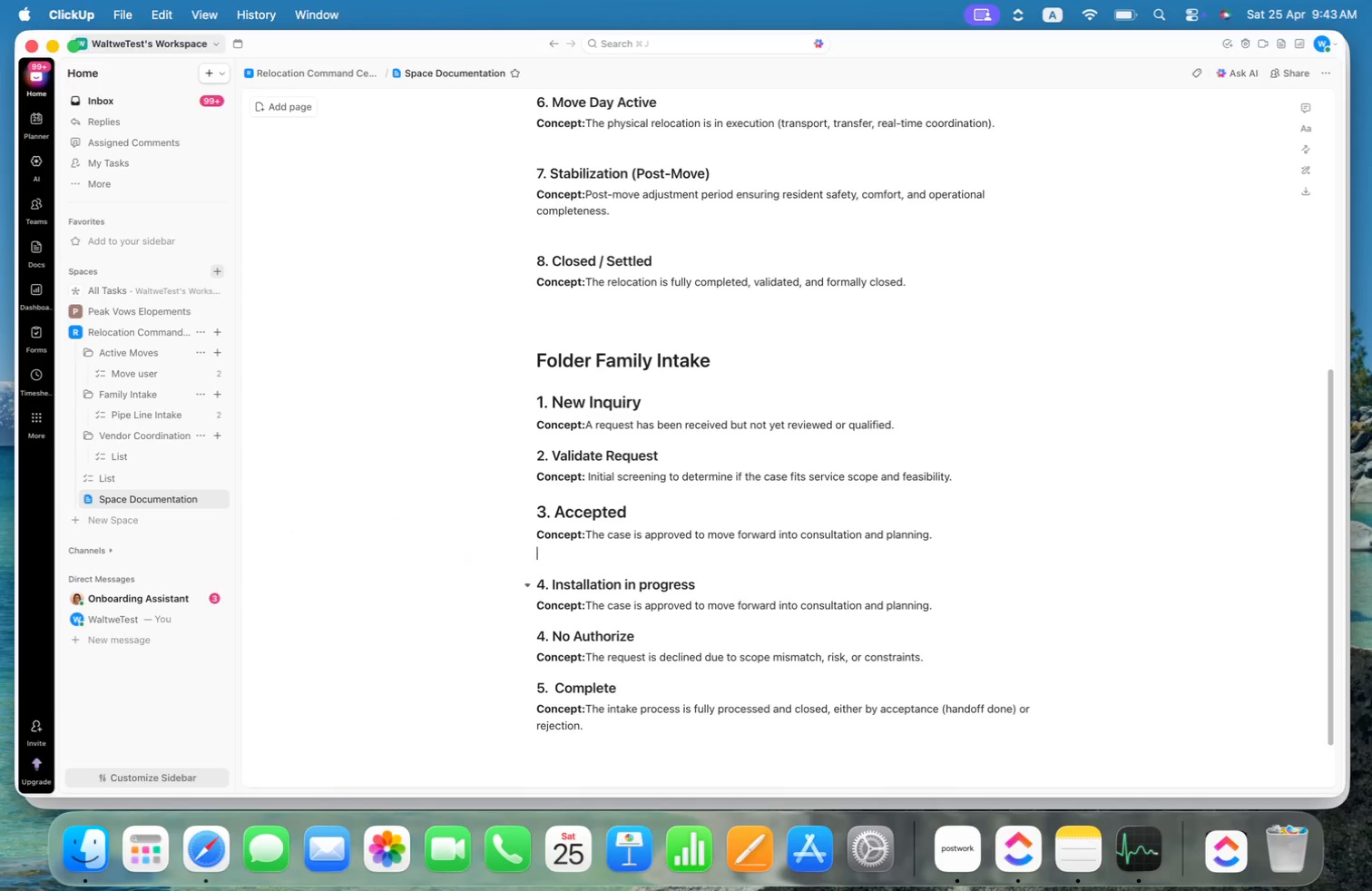 
key(ArrowDown)
 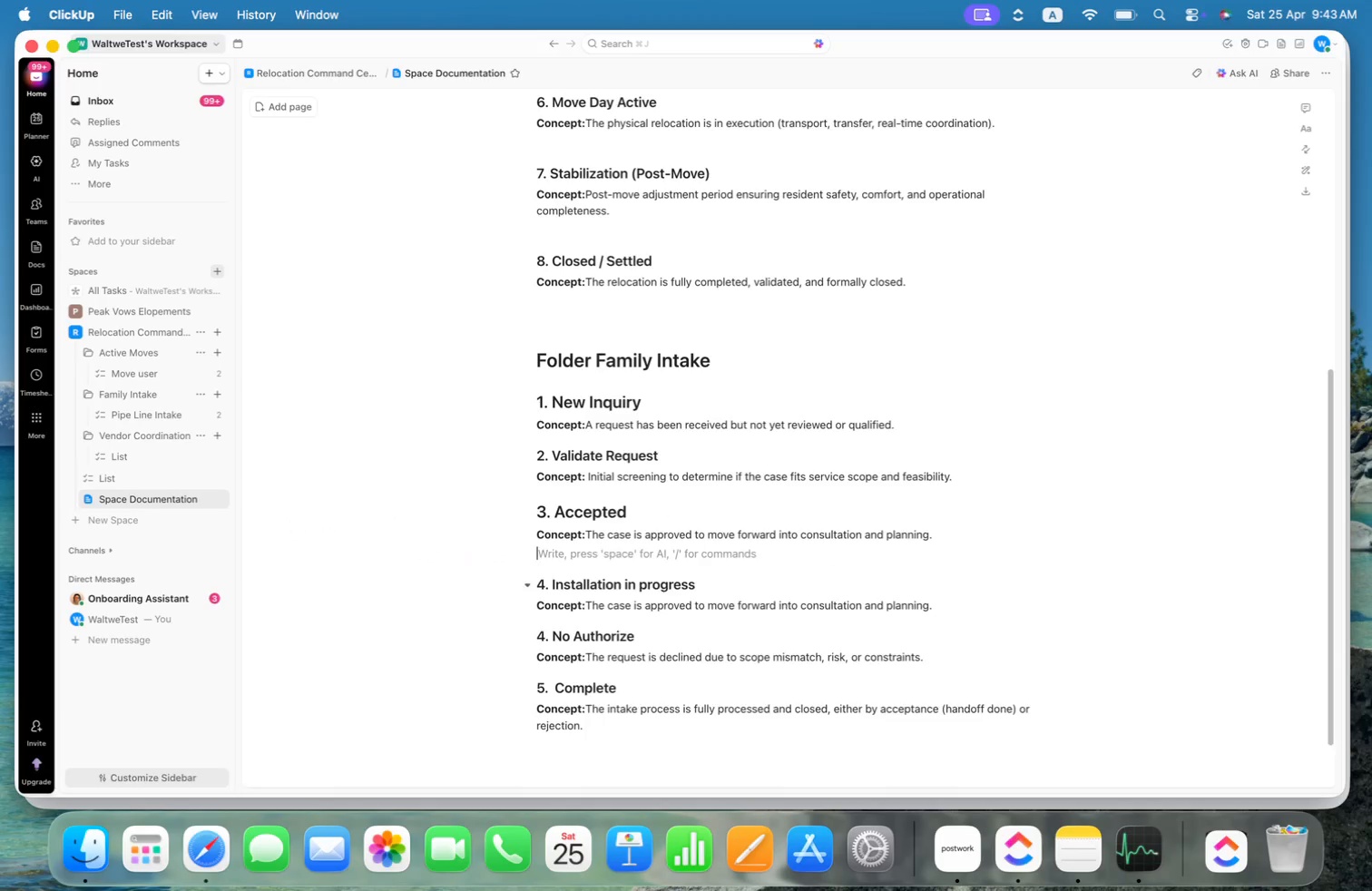 
key(Backspace)
 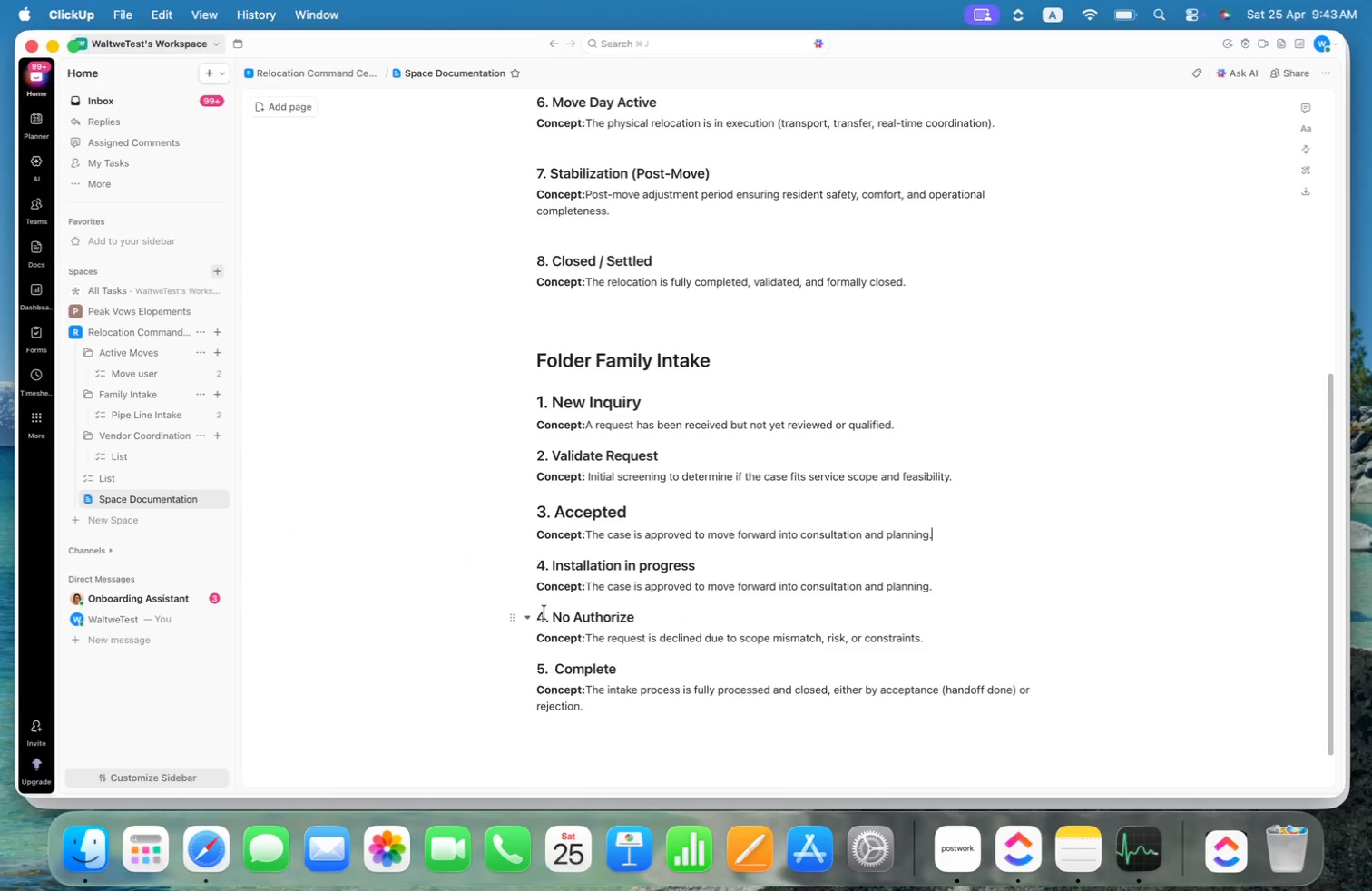 
left_click([544, 617])
 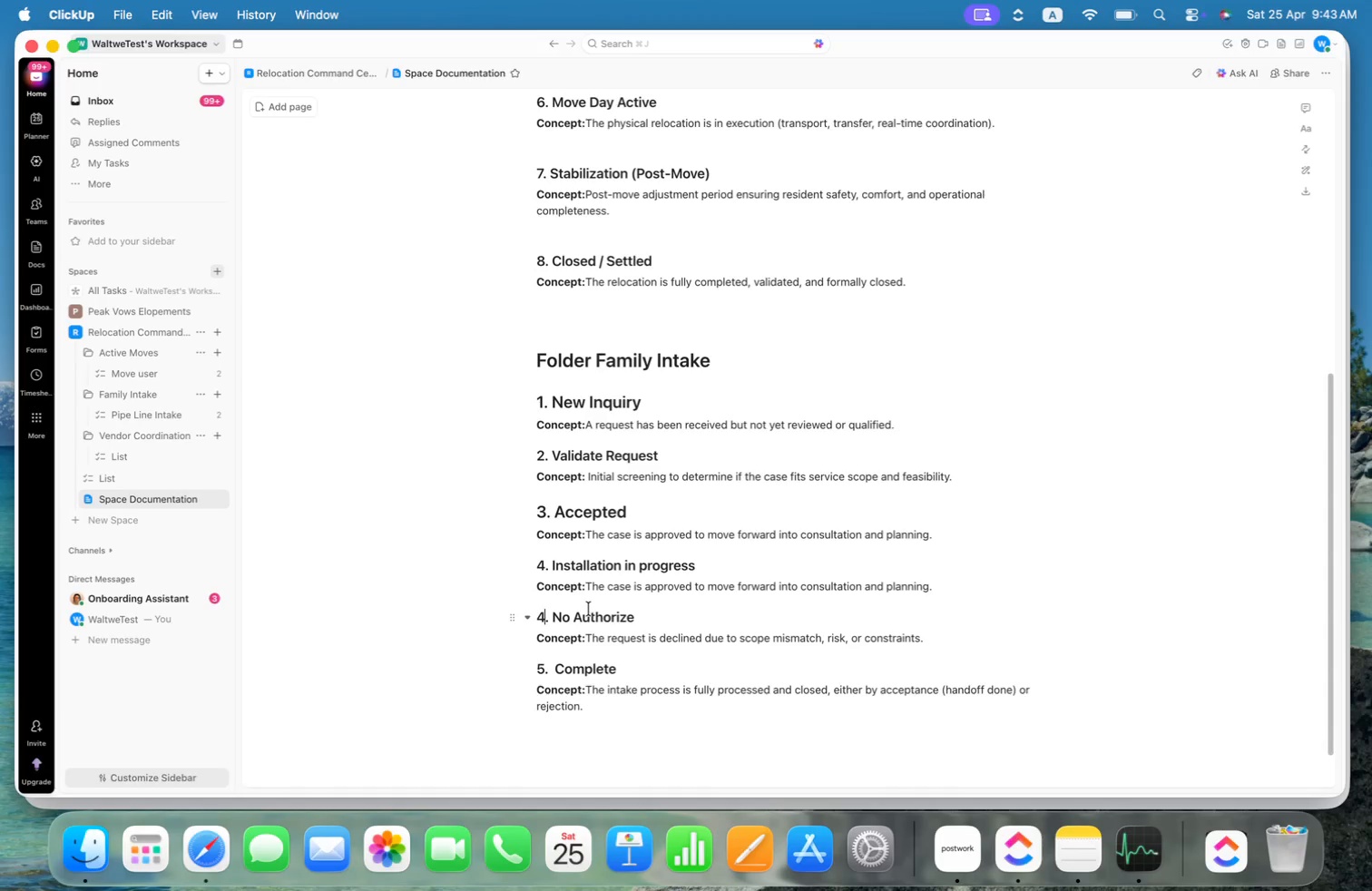 
key(Backspace)
 